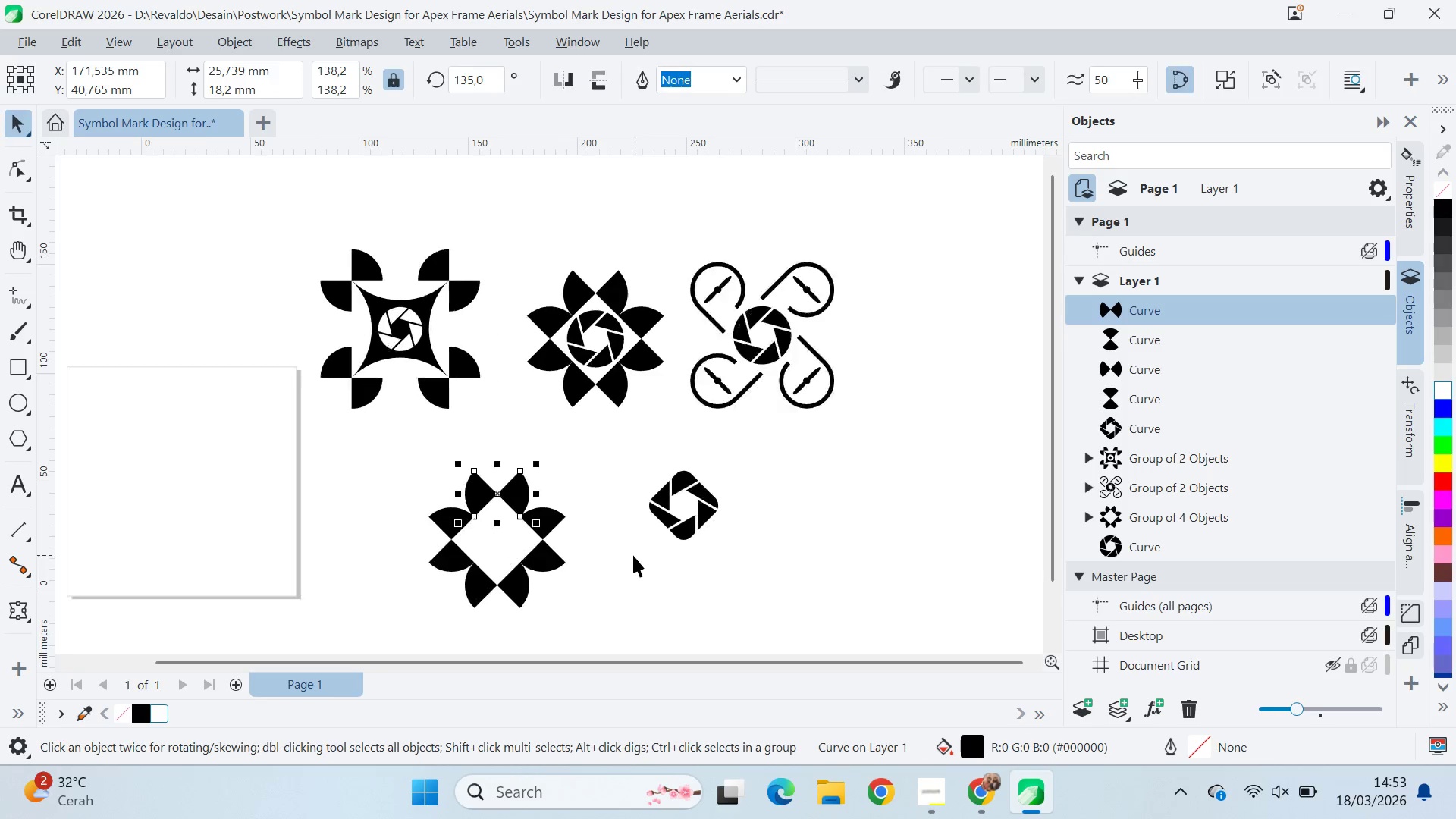 
key(V)
 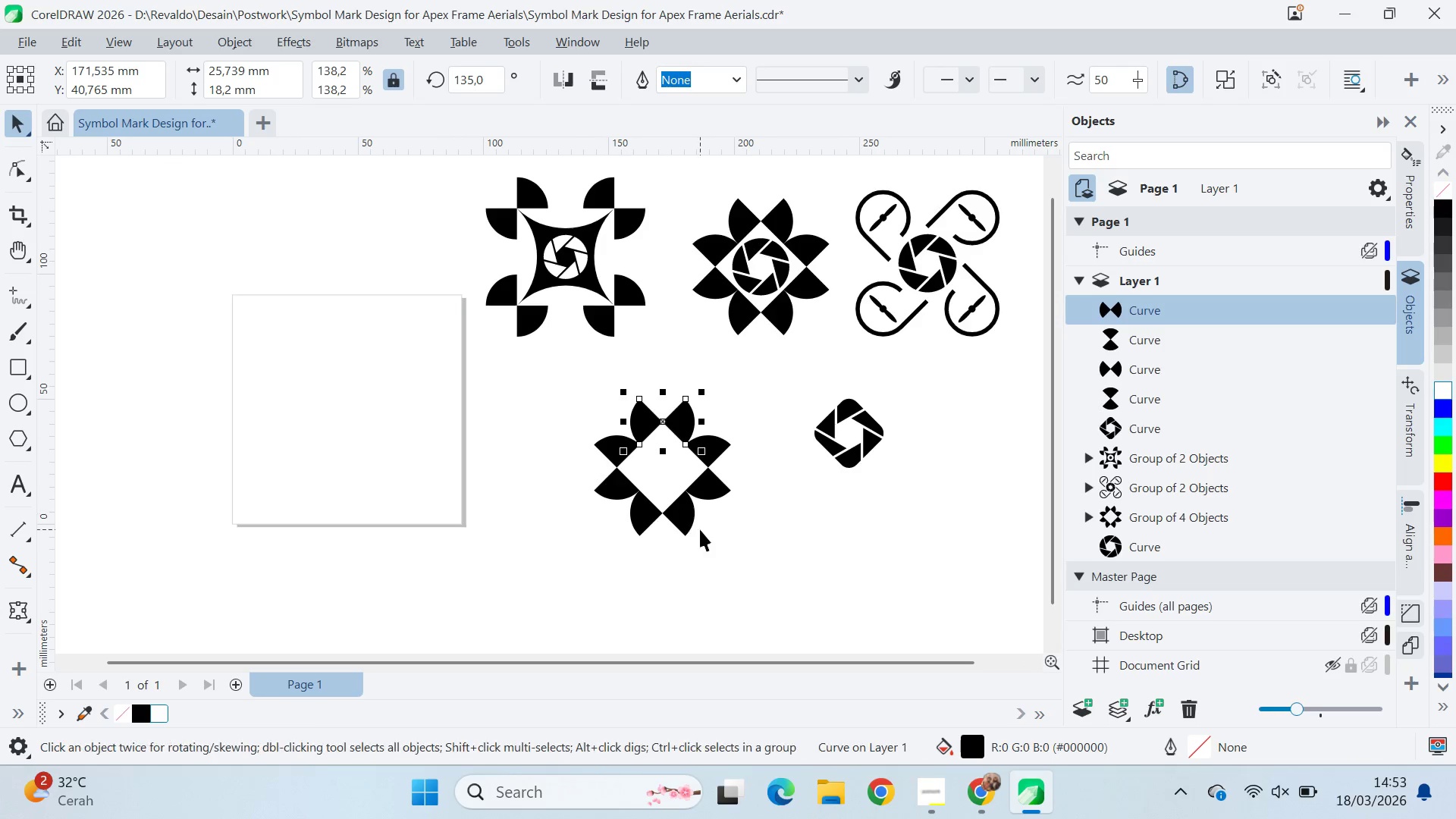 
hold_key(key=ShiftLeft, duration=0.47)
 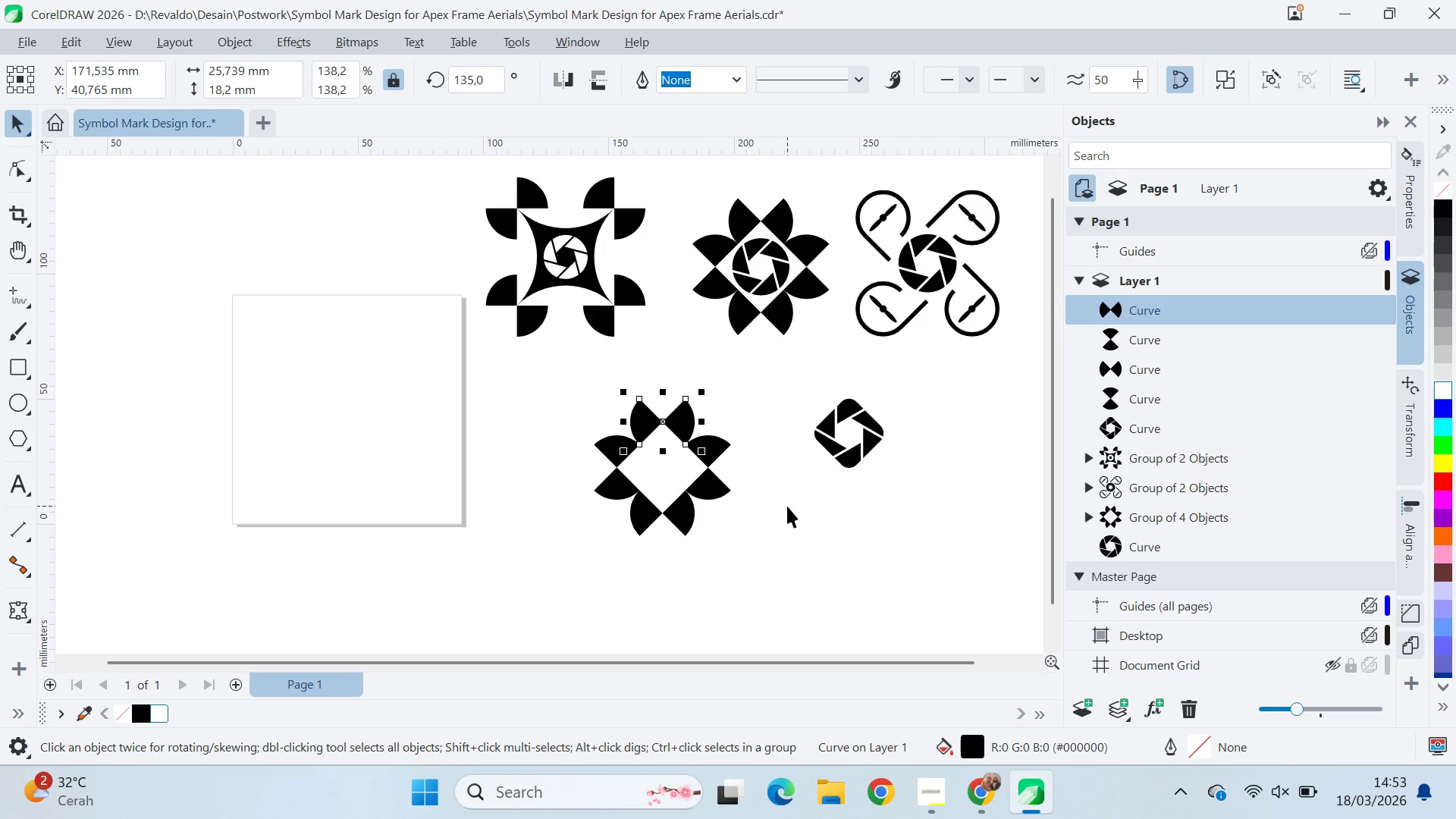 
key(ArrowUp)
 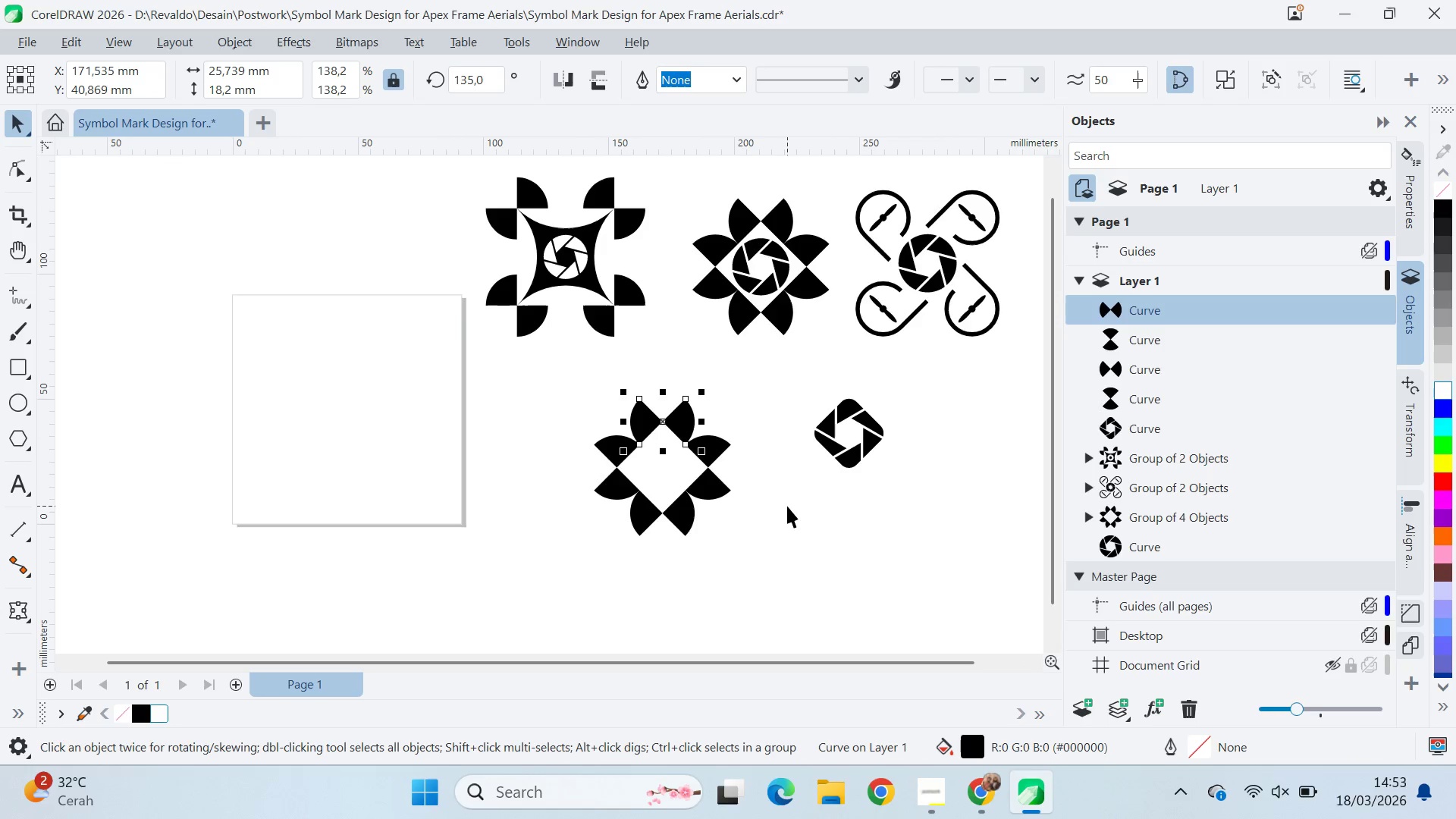 
key(ArrowDown)
 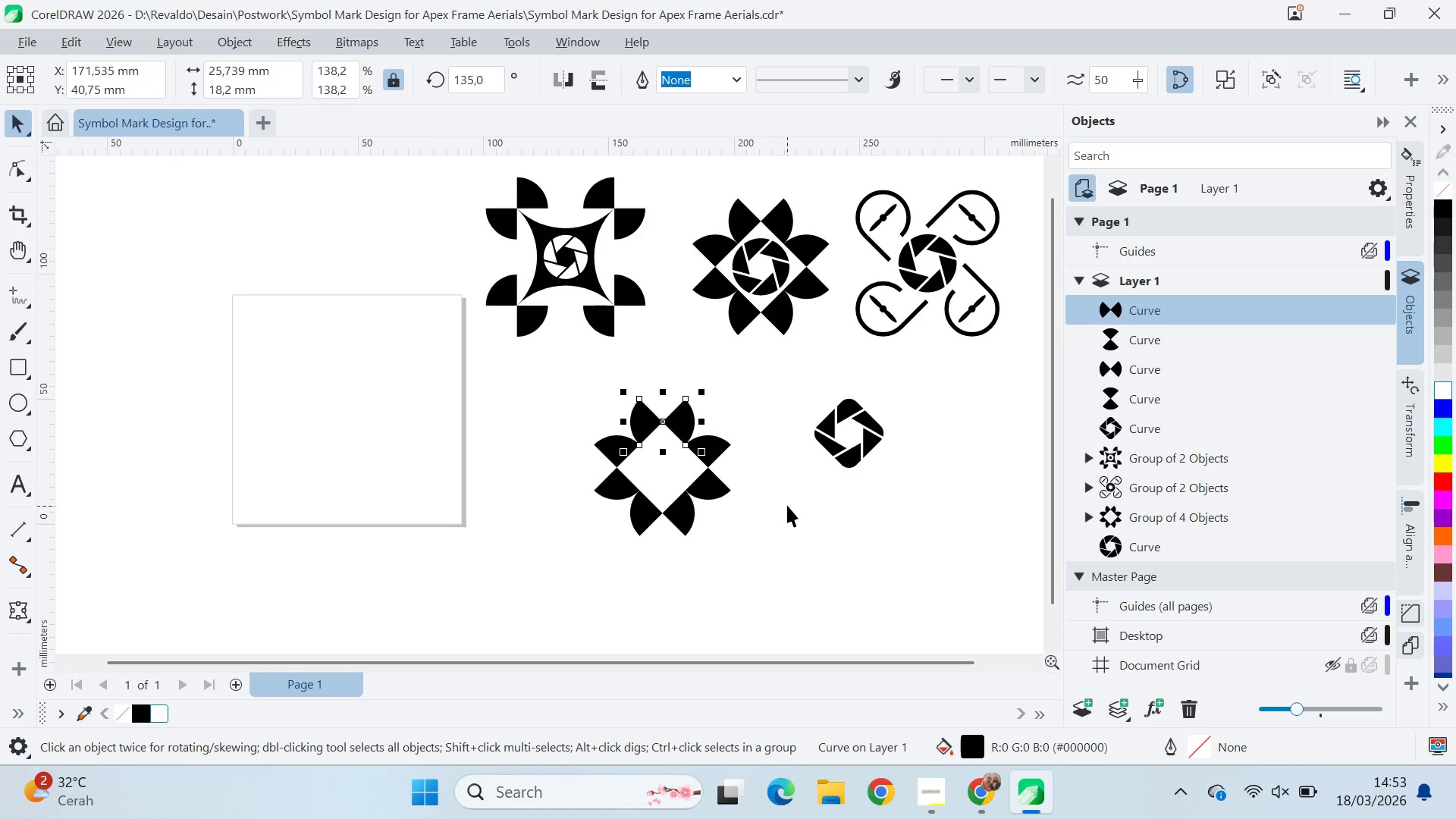 
left_click_drag(start_coordinate=[787, 501], to_coordinate=[787, 507])
 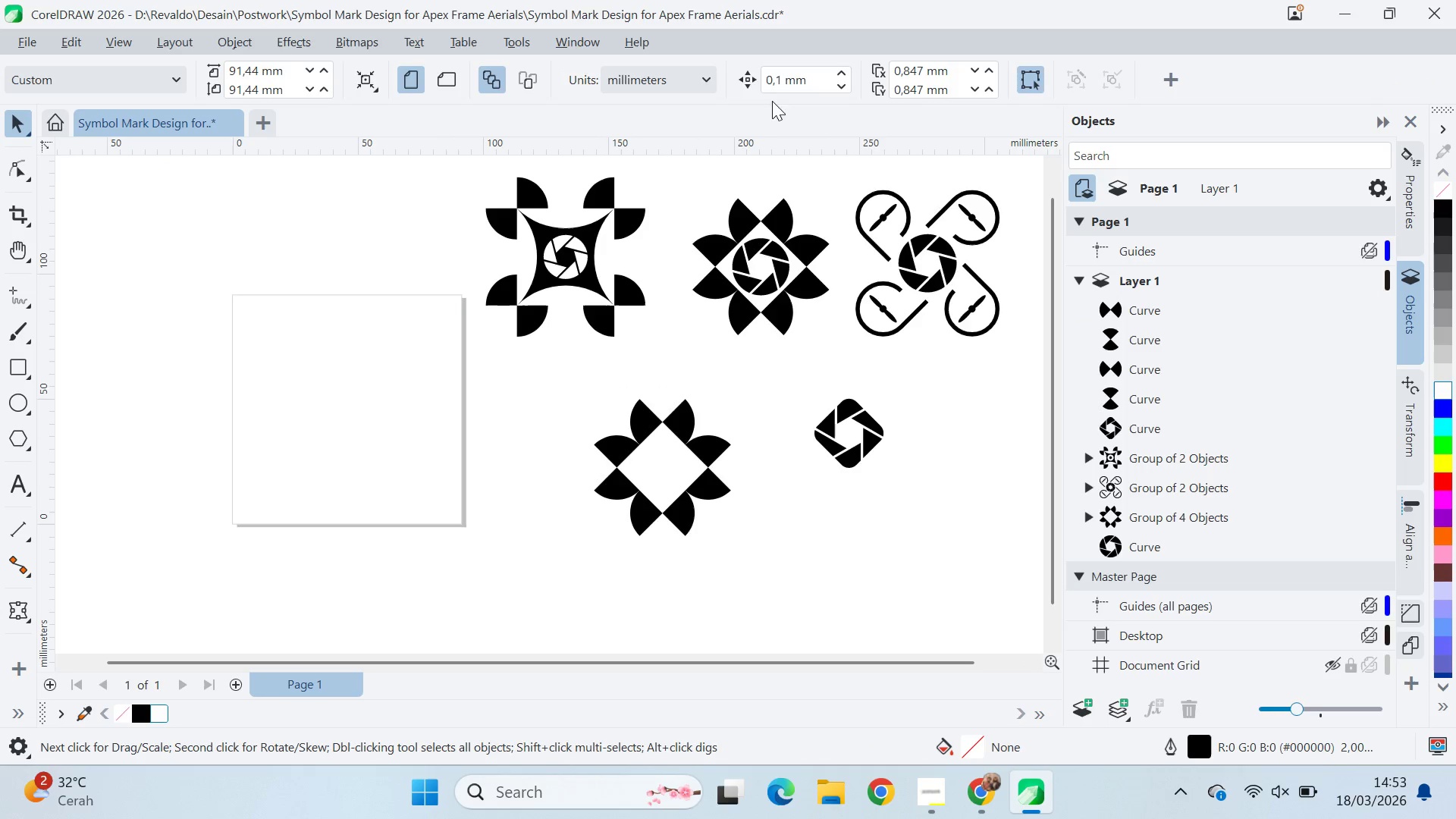 
left_click_drag(start_coordinate=[780, 78], to_coordinate=[761, 86])
 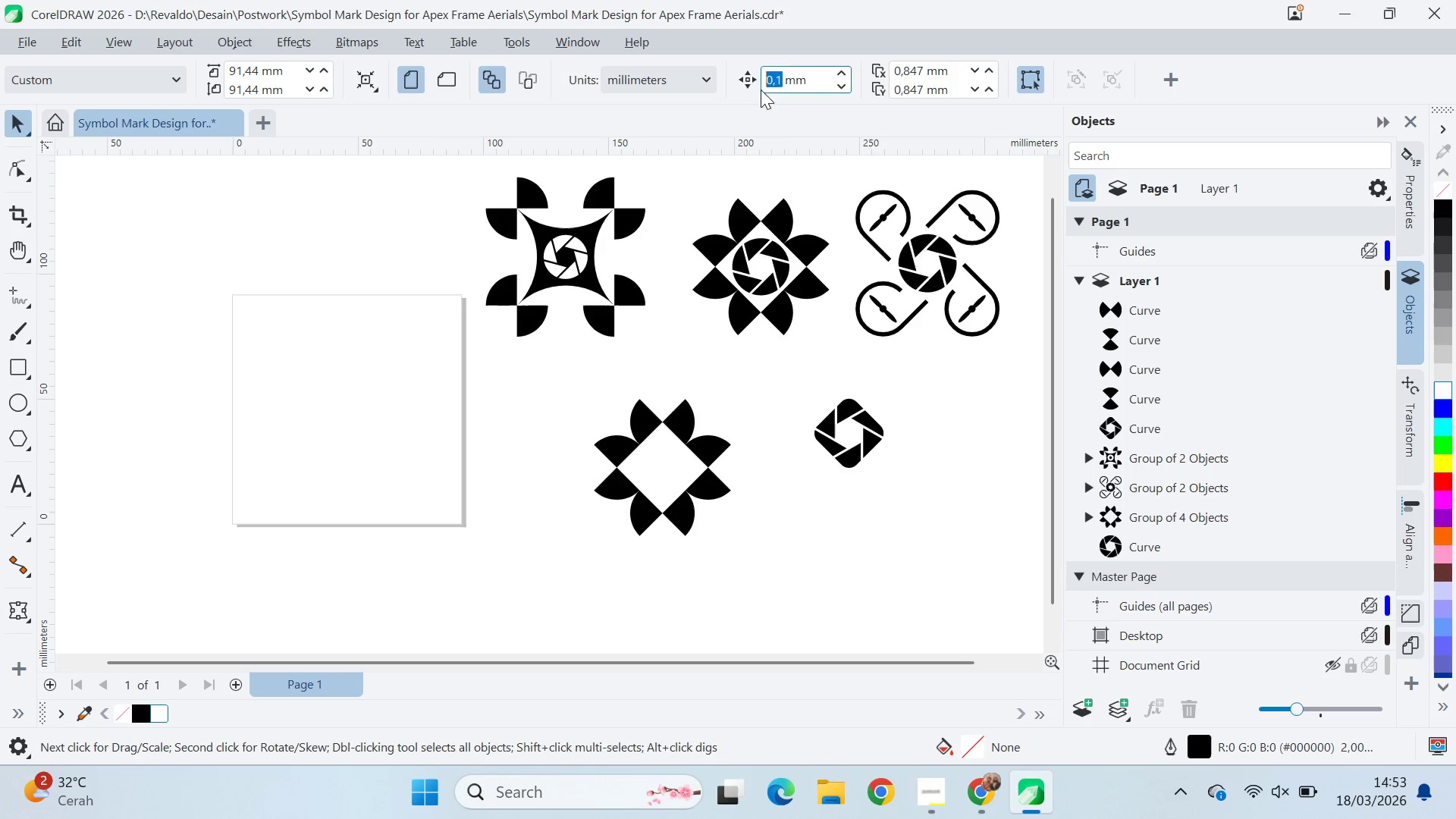 
key(1)
 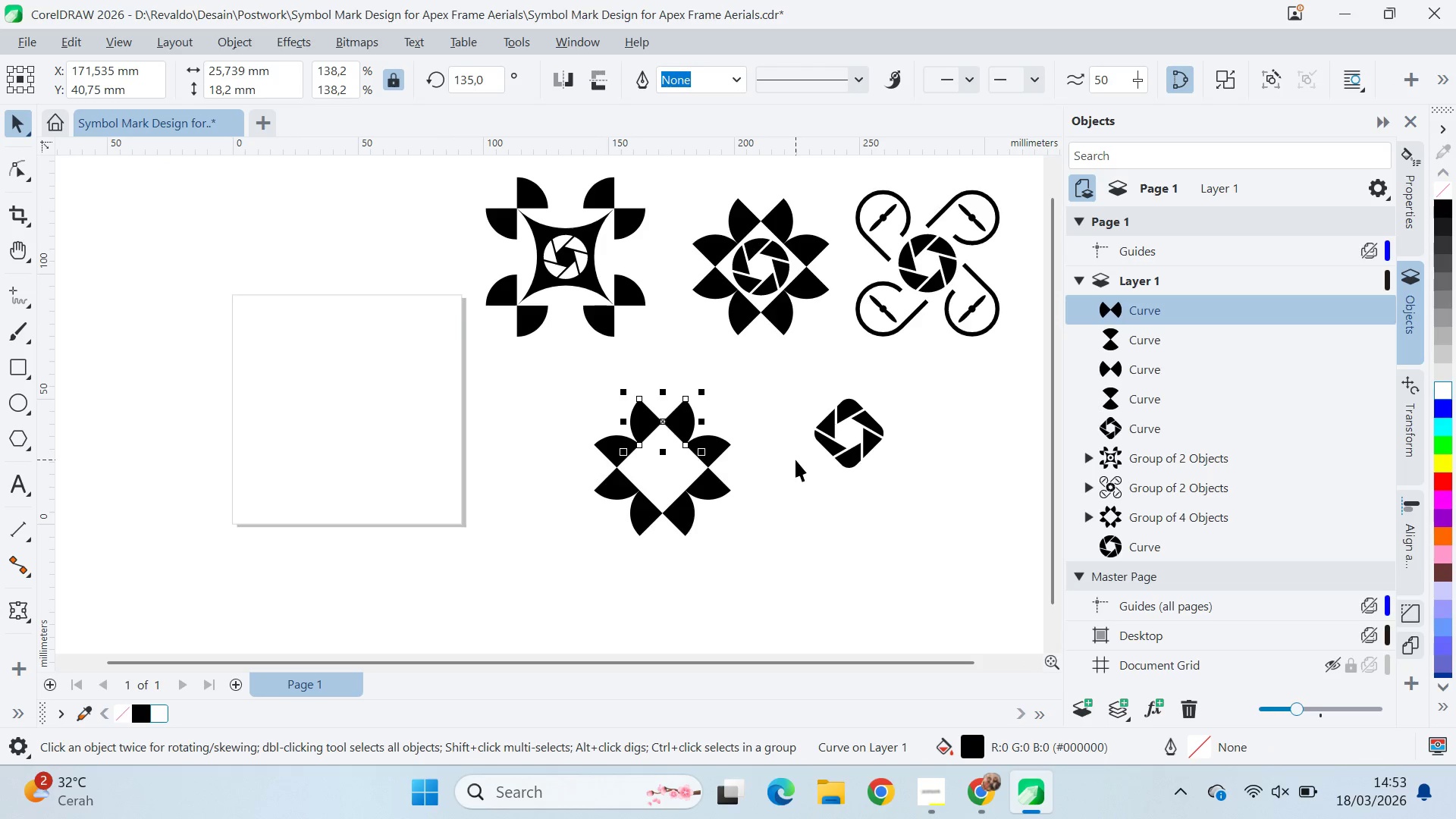 
key(ArrowUp)
 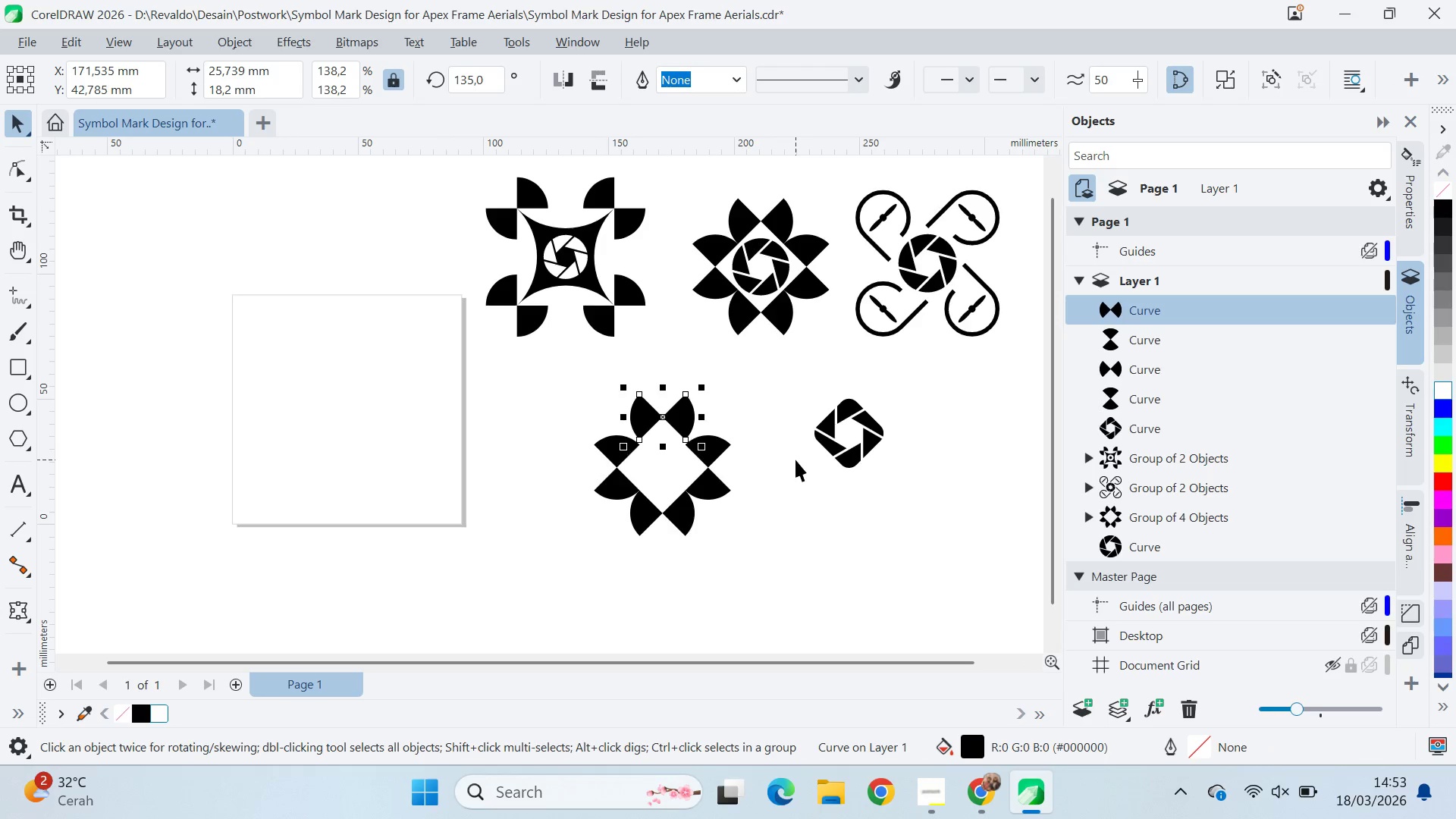 
key(ArrowUp)
 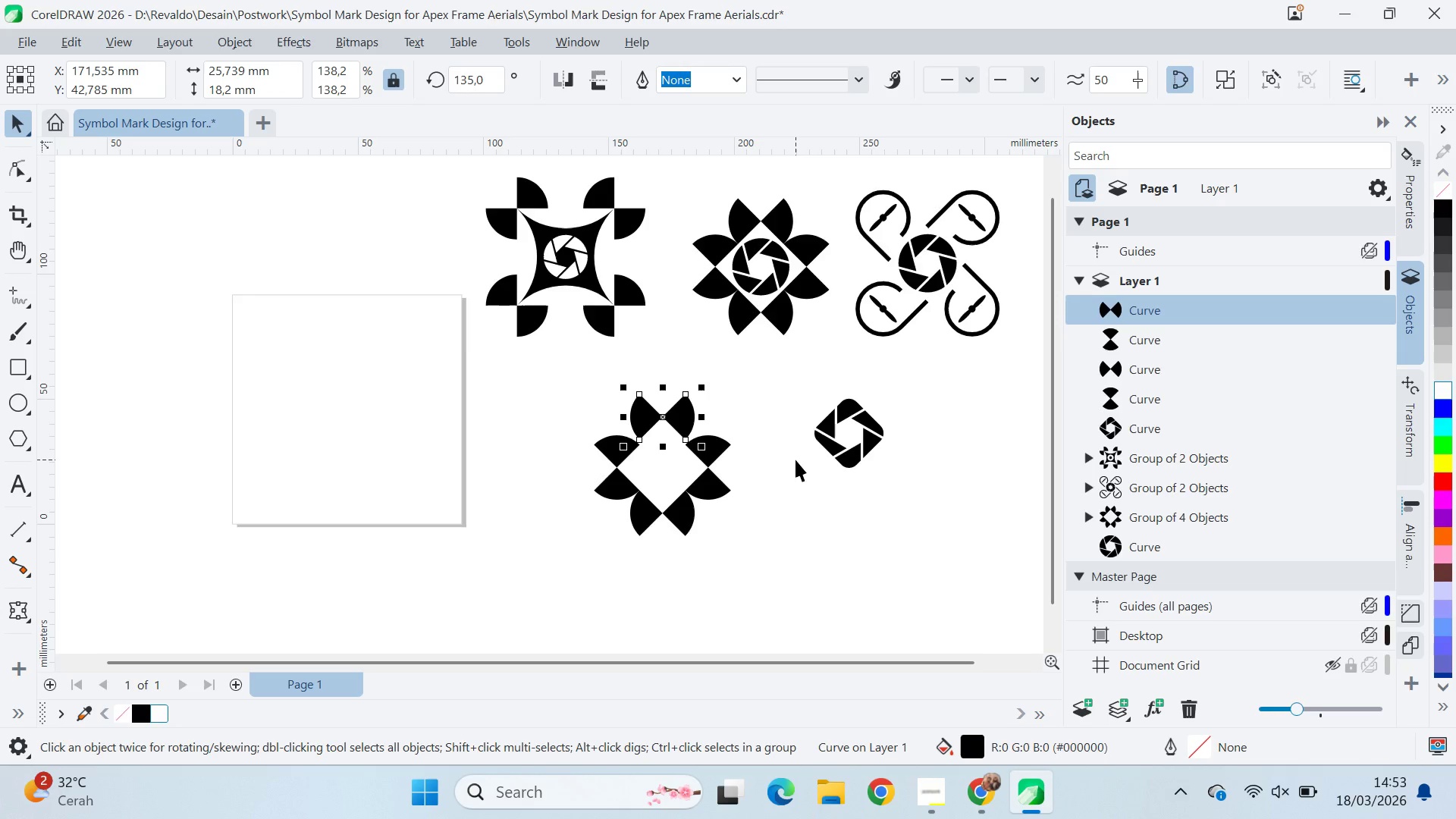 
key(ArrowUp)
 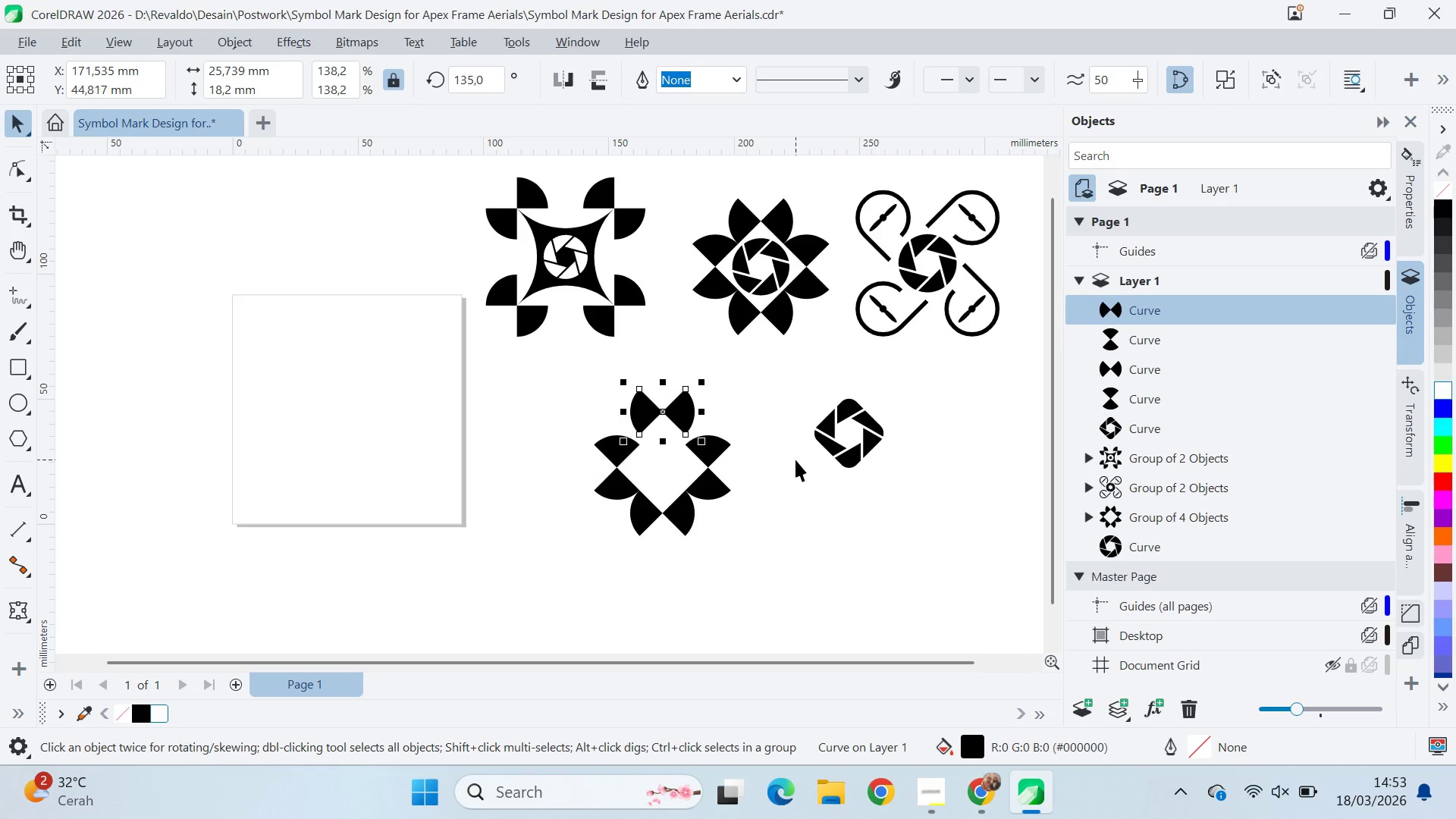 
key(ArrowUp)
 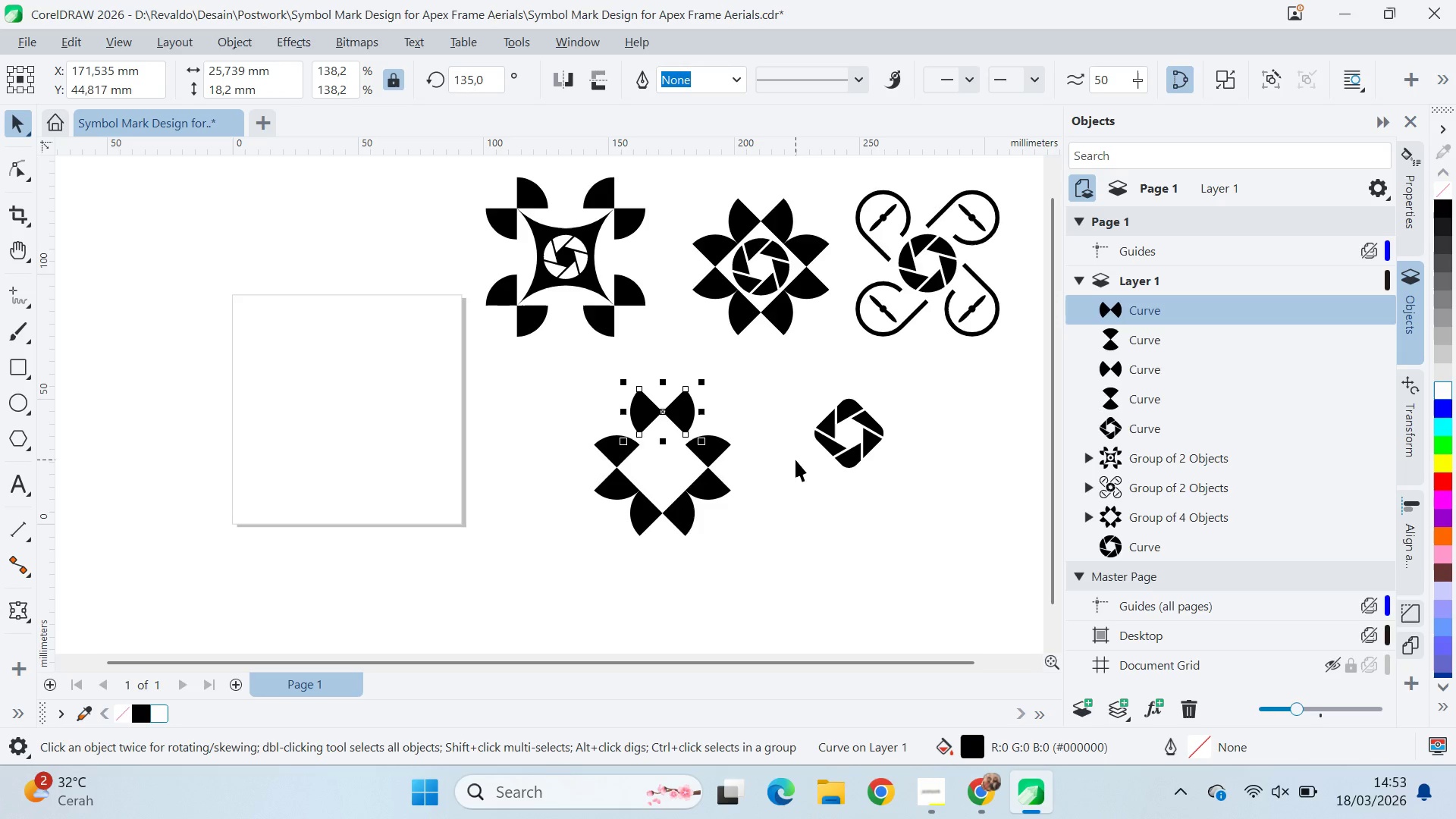 
key(ArrowUp)
 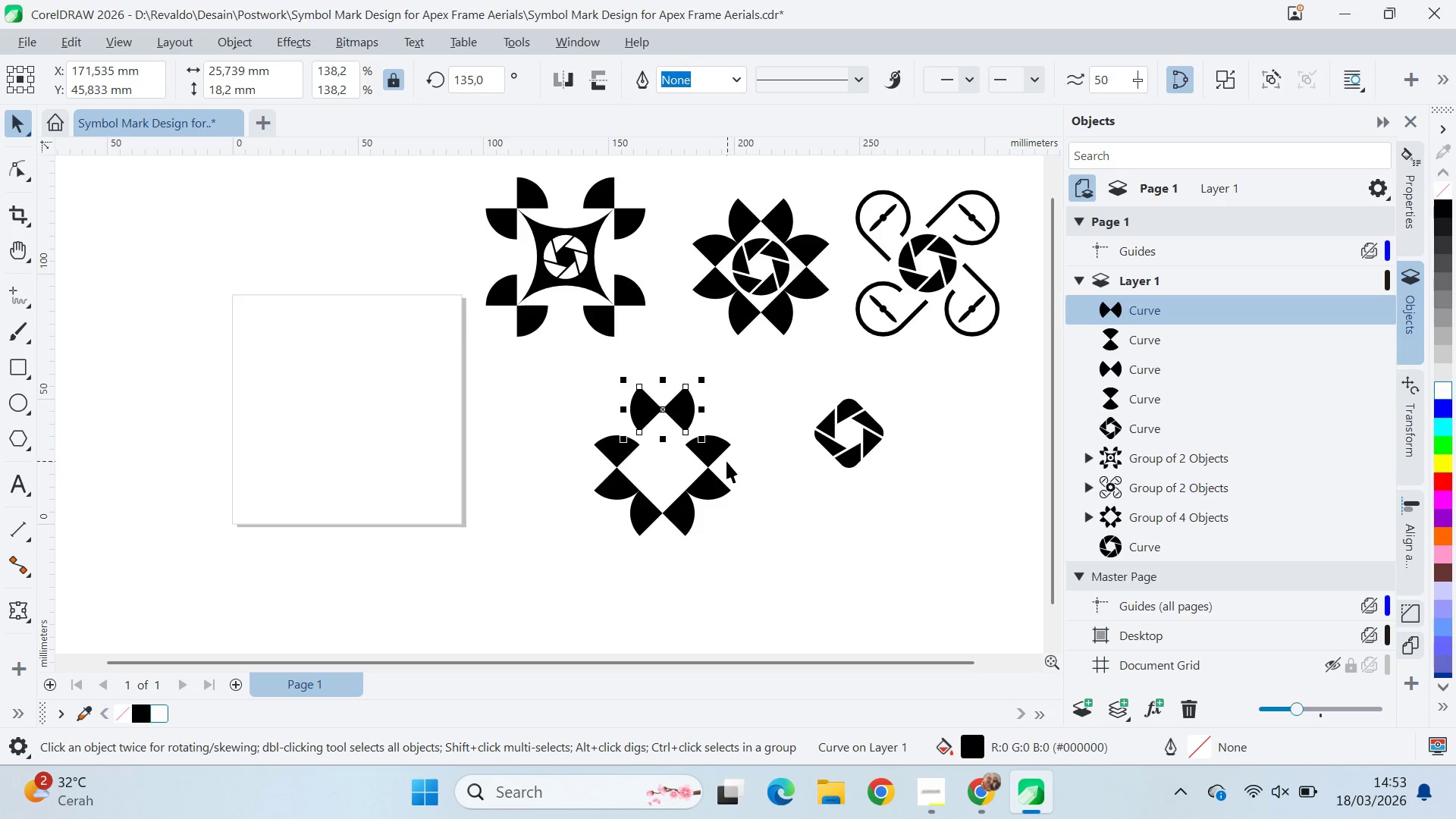 
left_click([719, 450])
 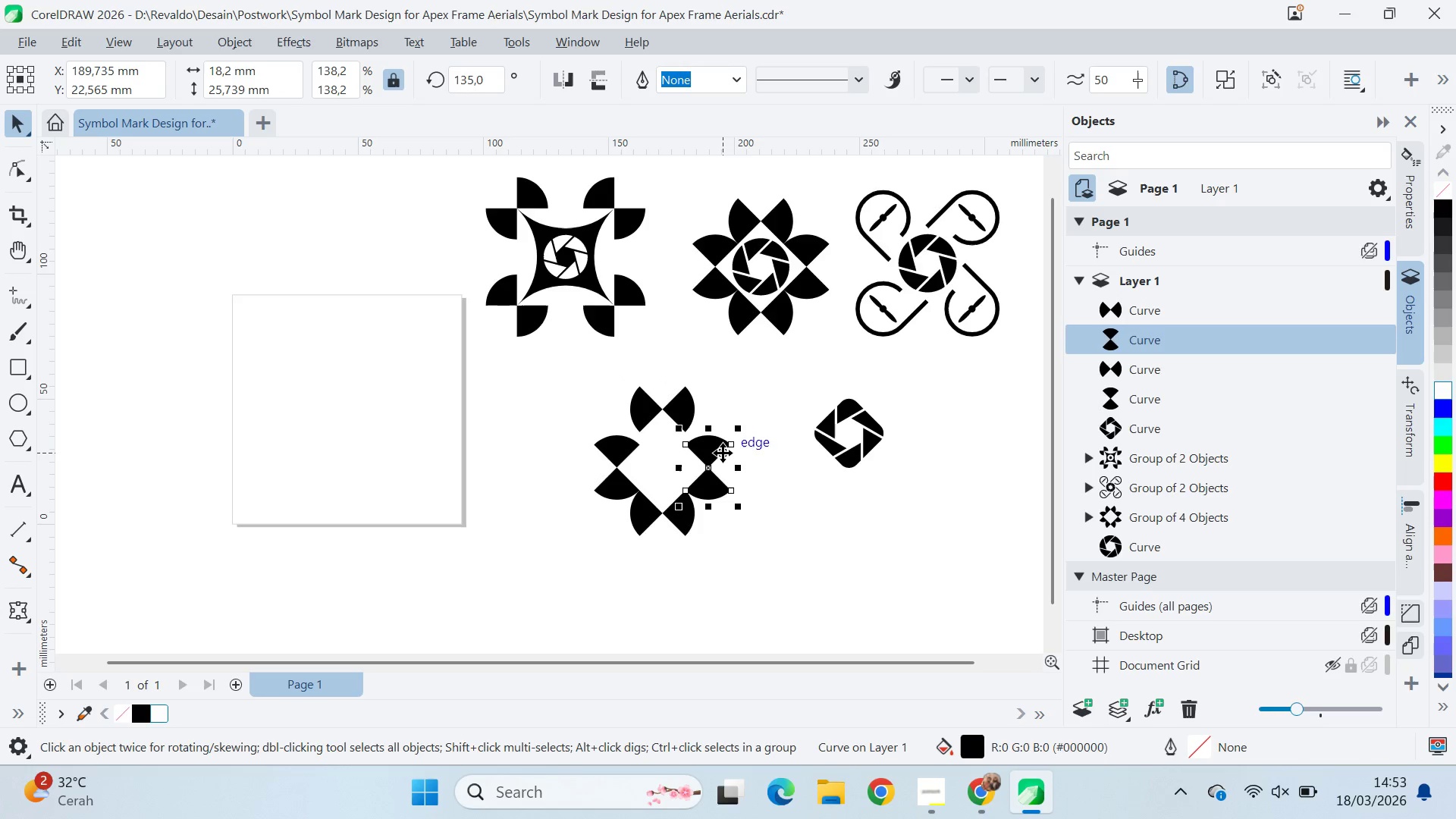 
key(ArrowRight)
 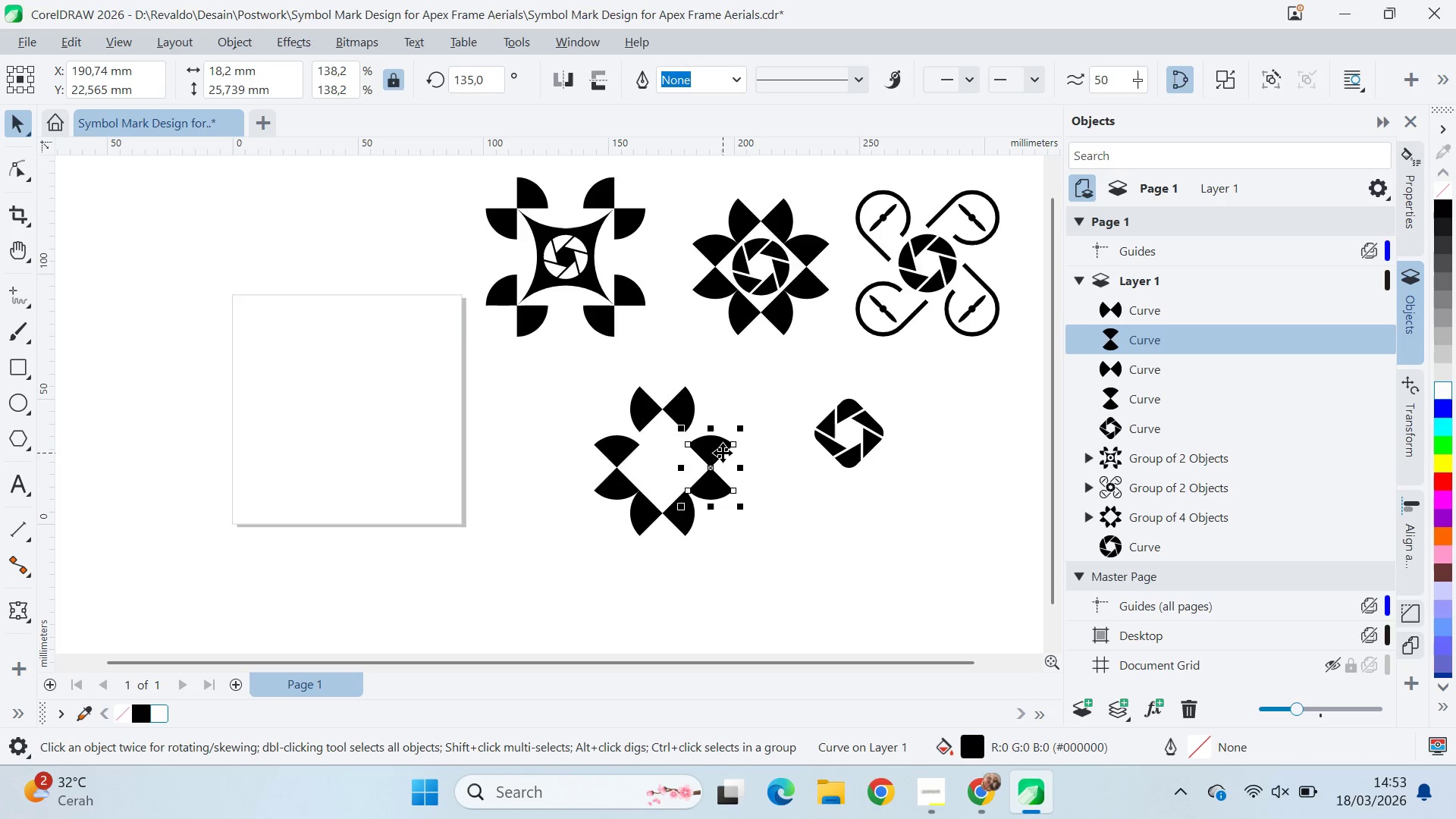 
key(ArrowRight)
 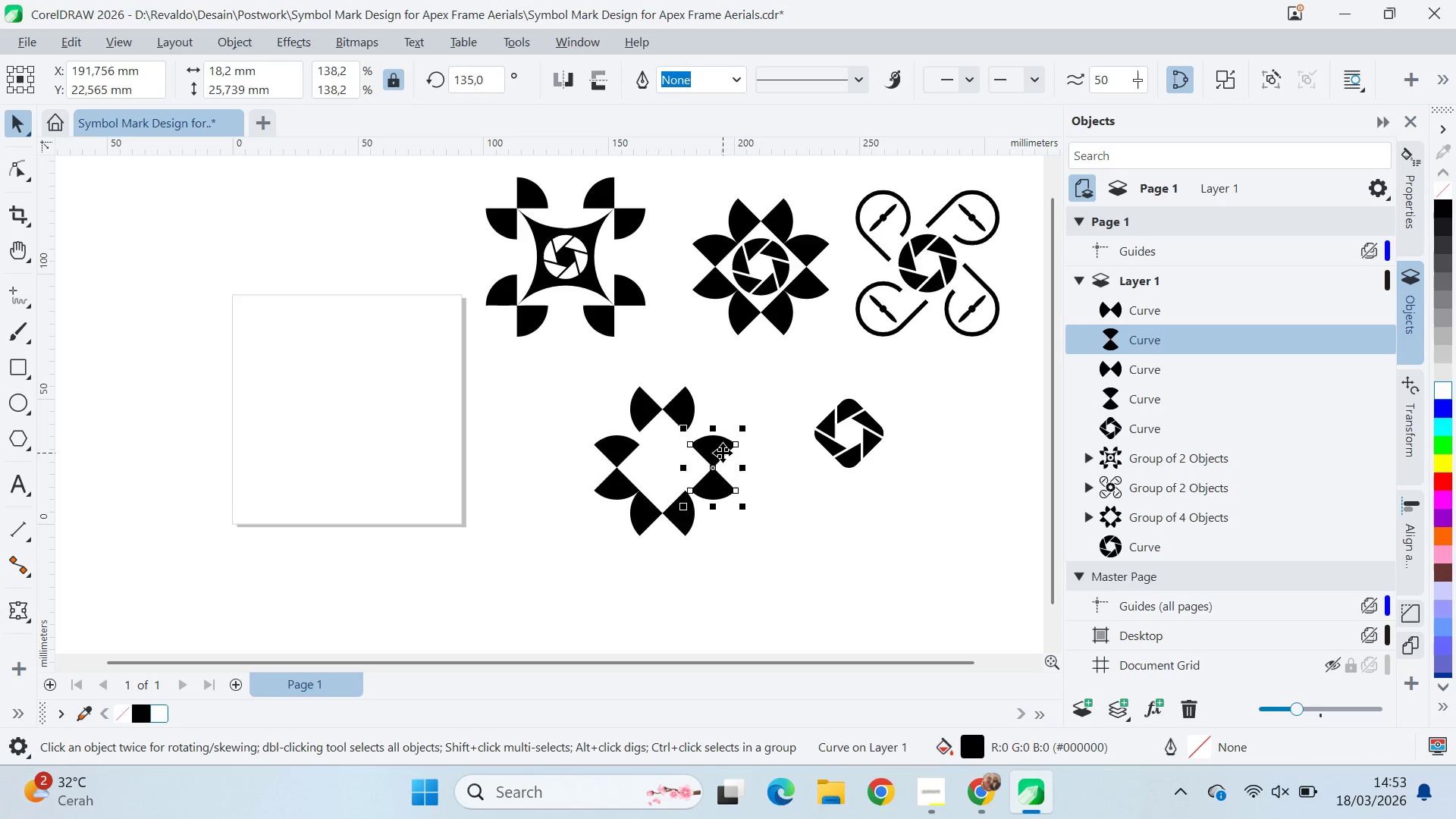 
key(ArrowRight)
 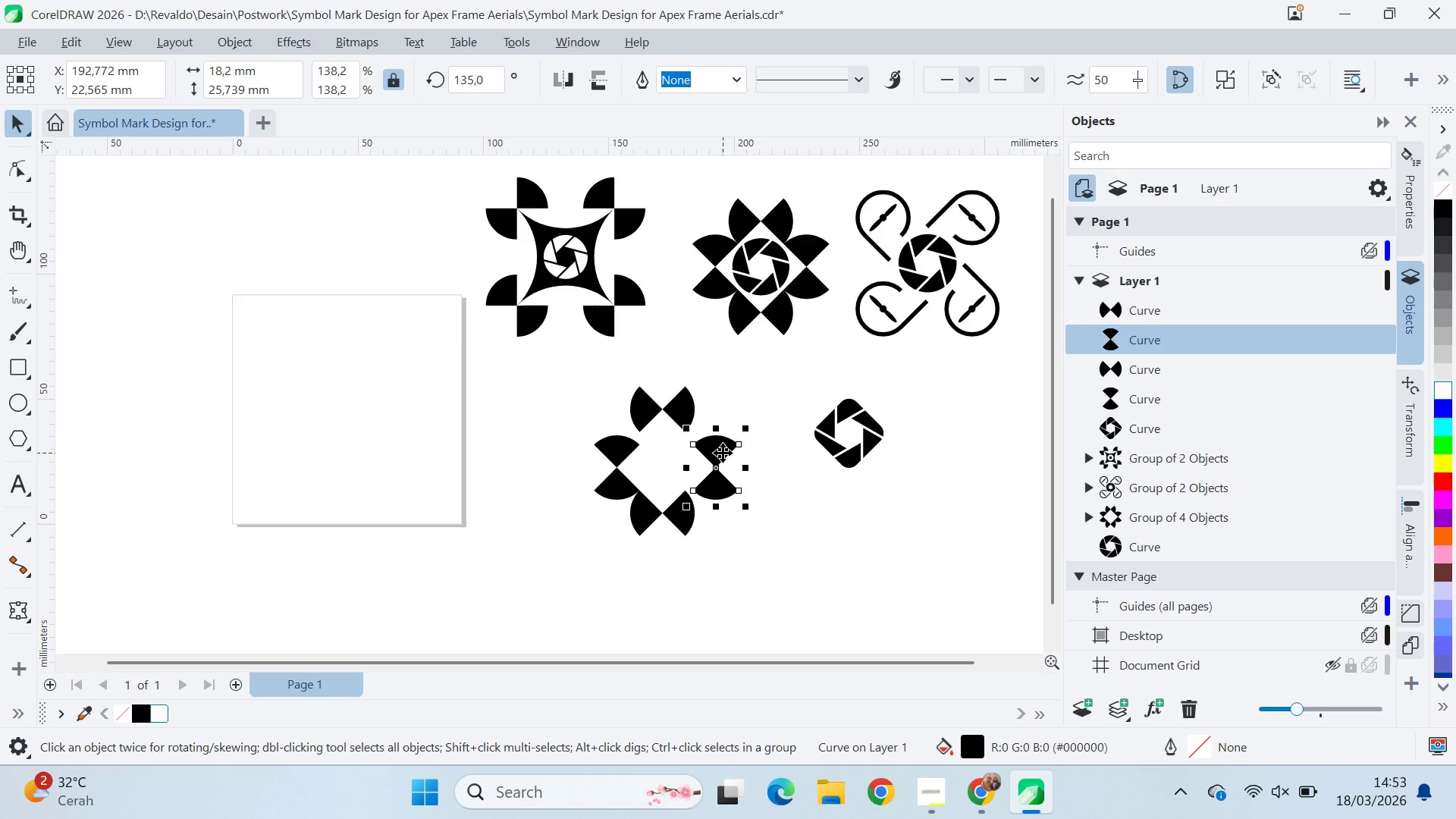 
key(ArrowRight)
 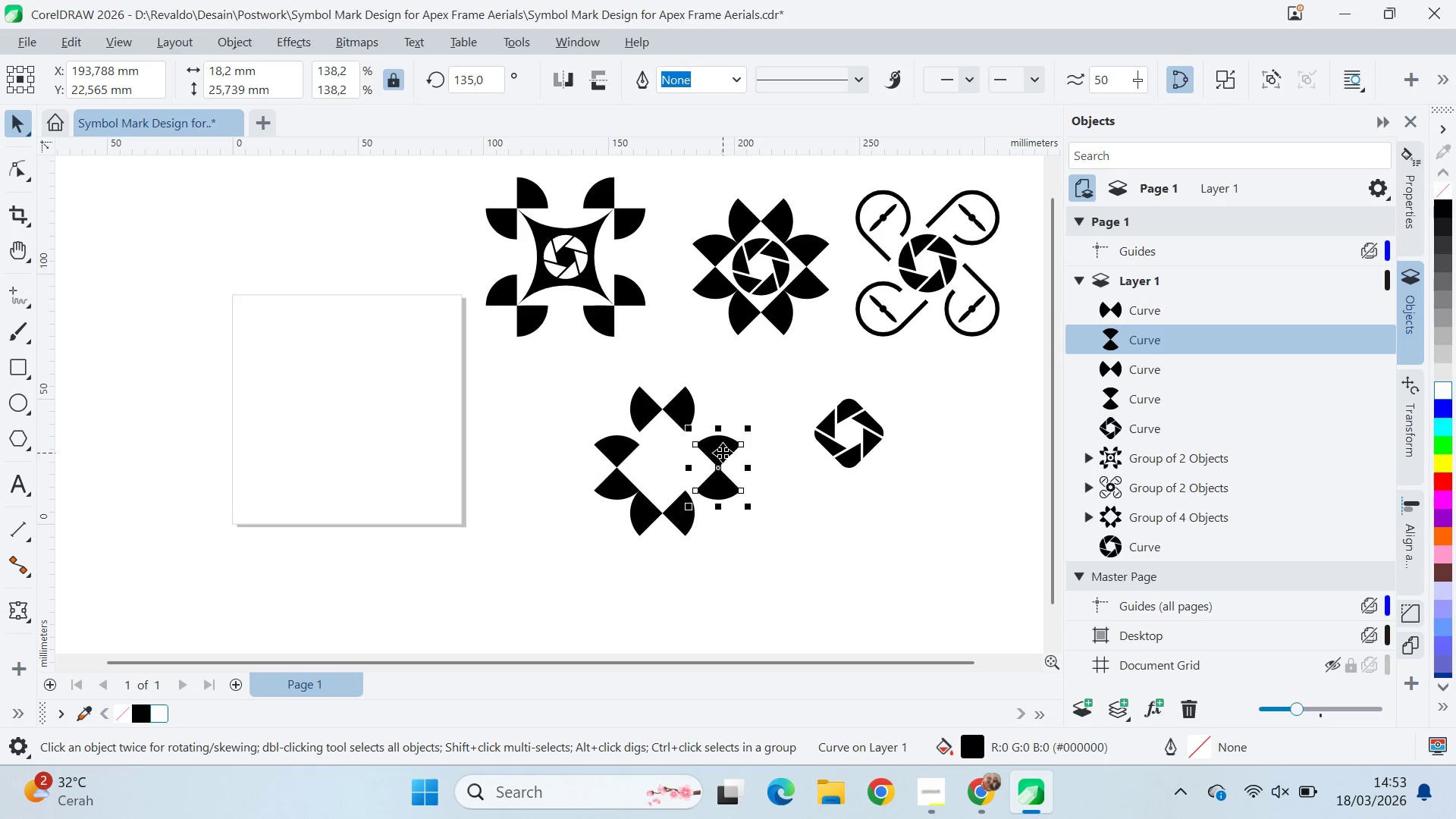 
key(ArrowRight)
 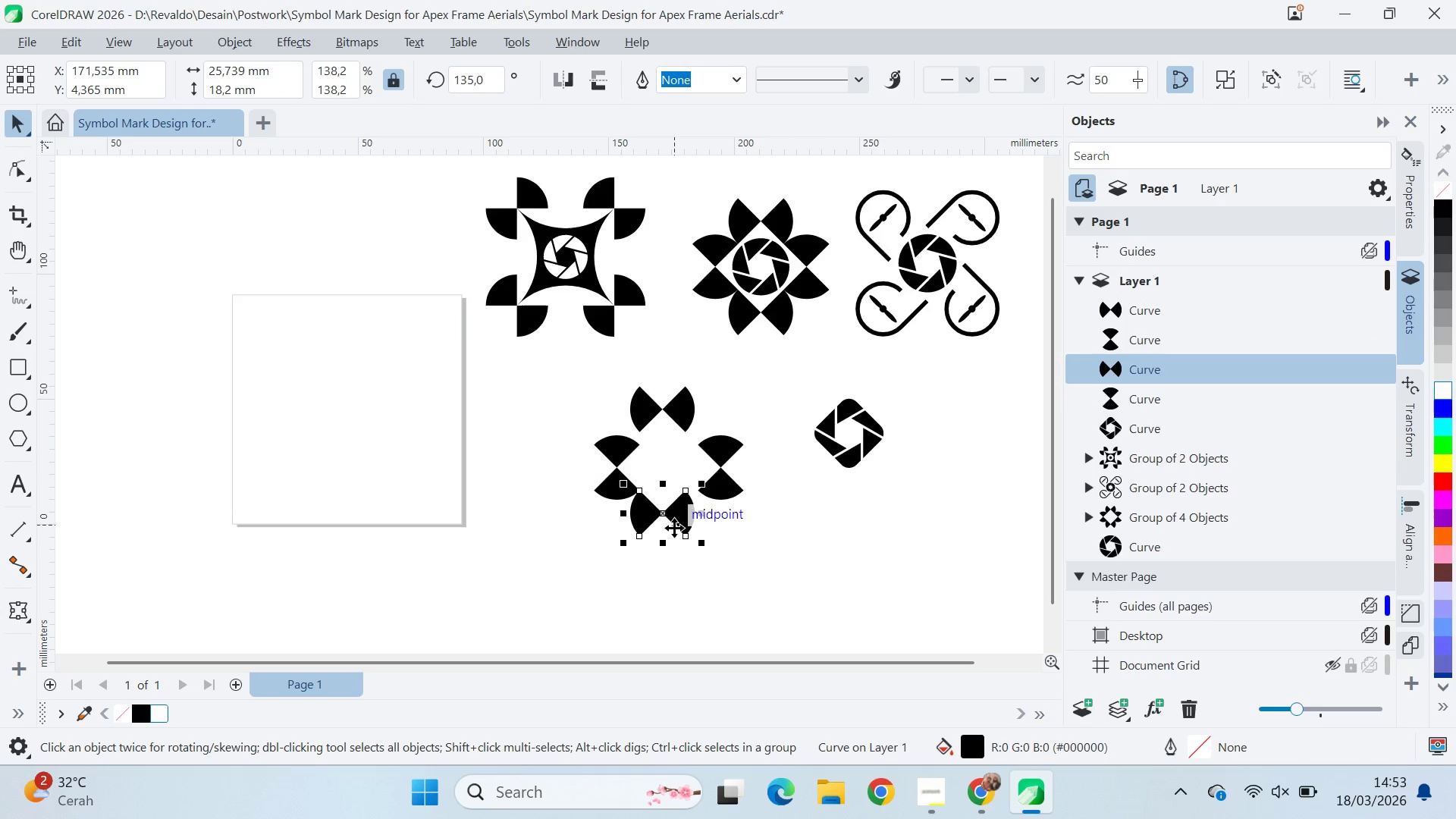 
key(ArrowDown)
 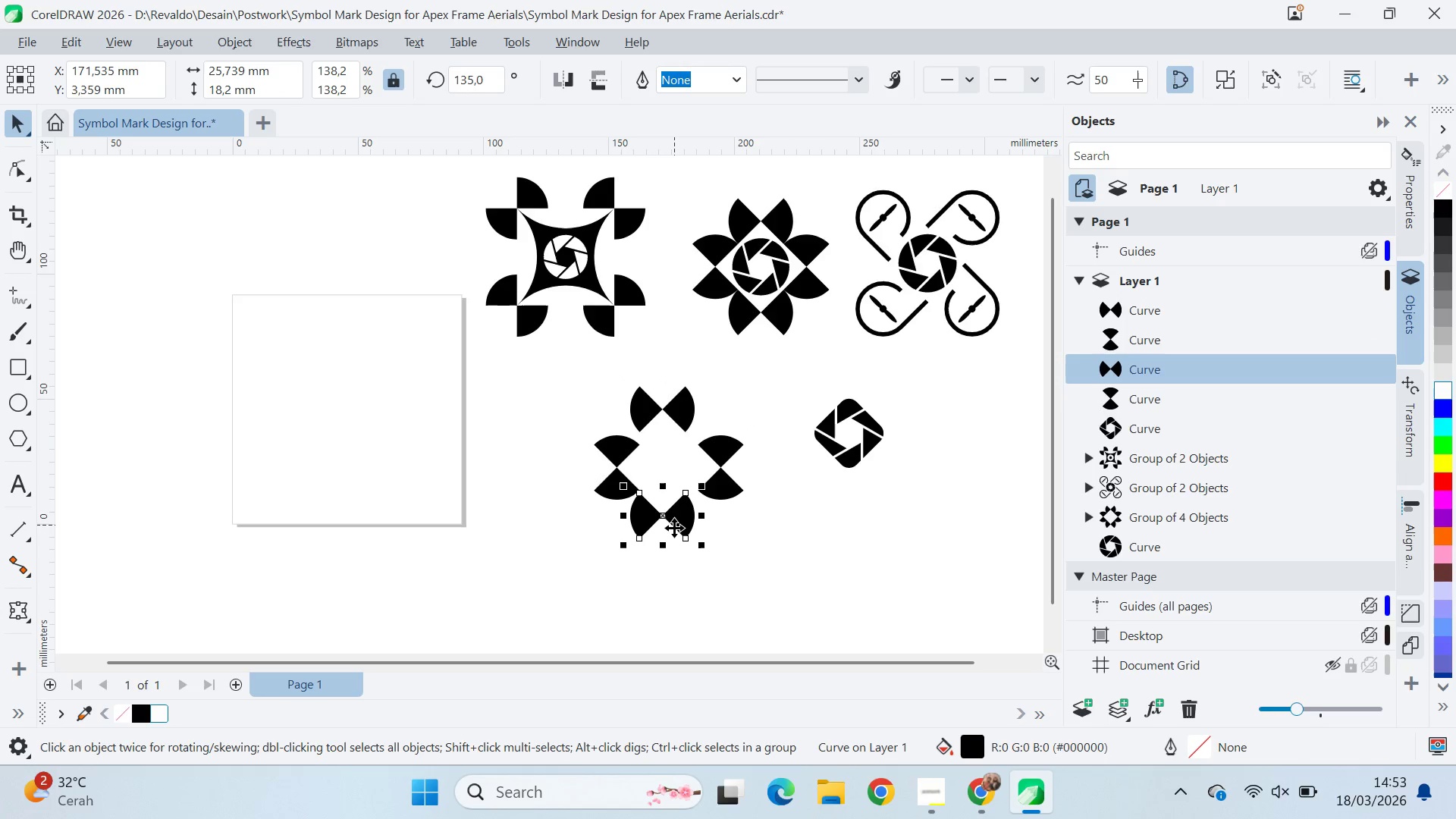 
key(ArrowDown)
 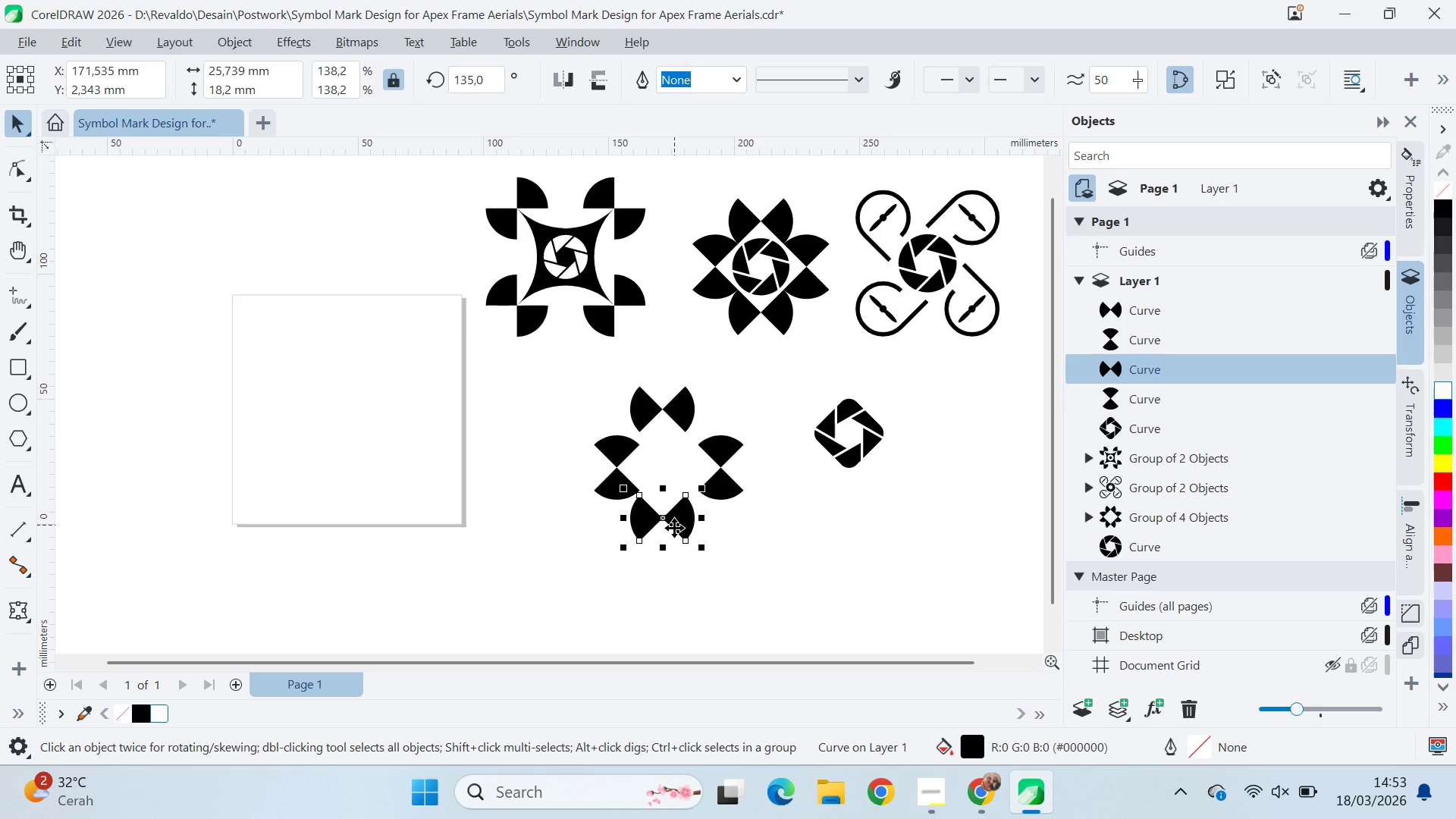 
key(ArrowDown)
 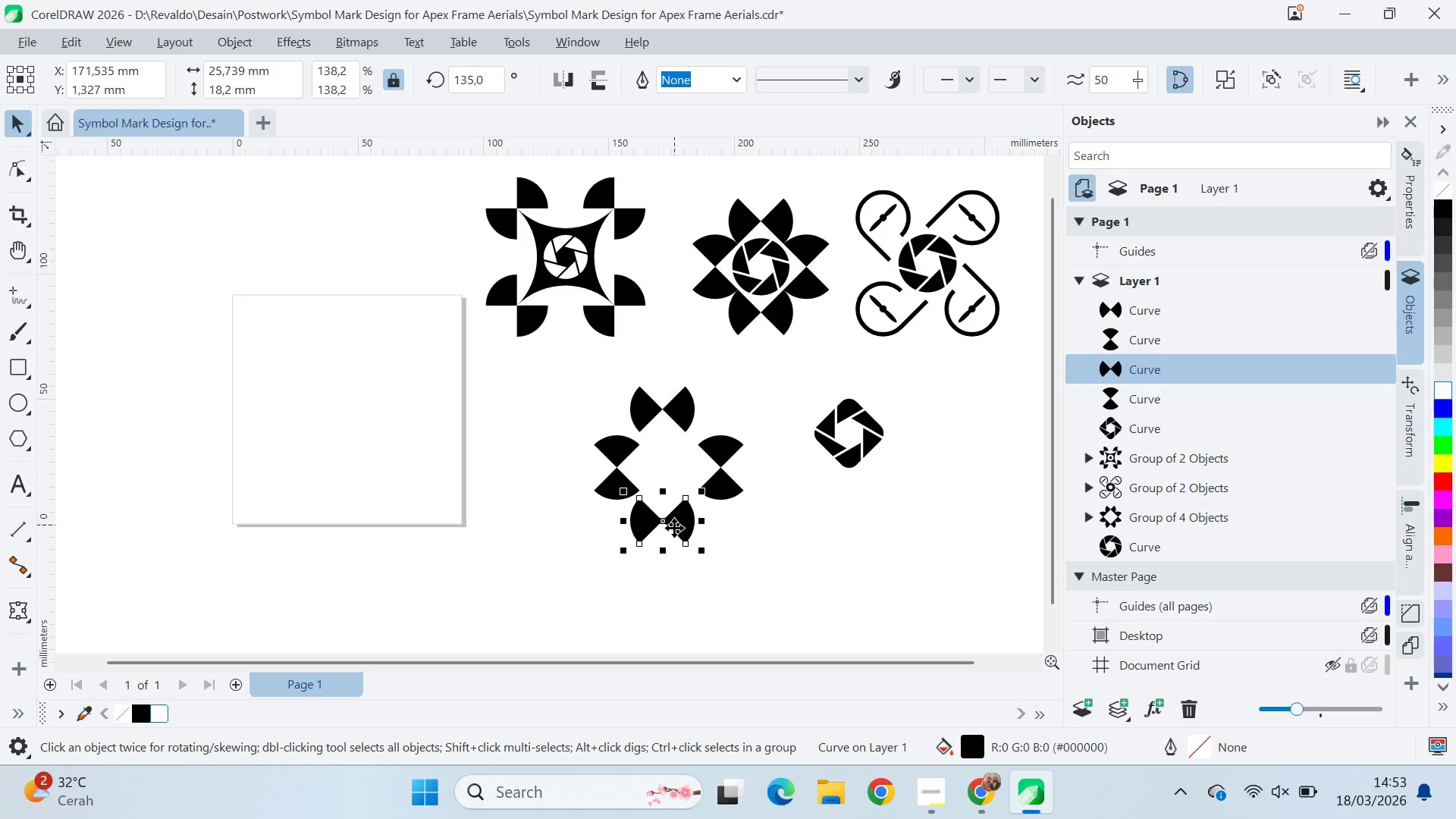 
key(ArrowDown)
 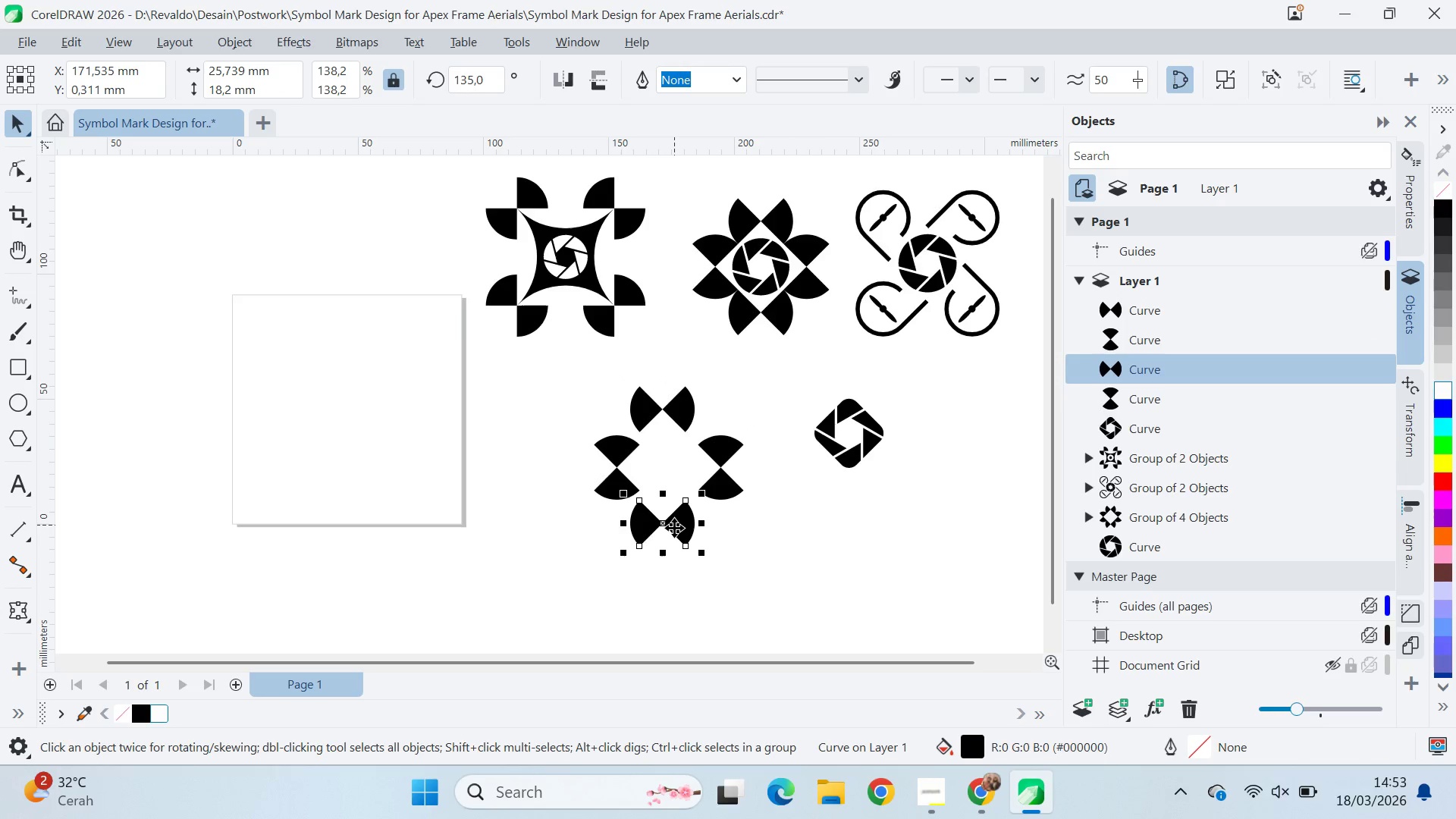 
key(ArrowDown)
 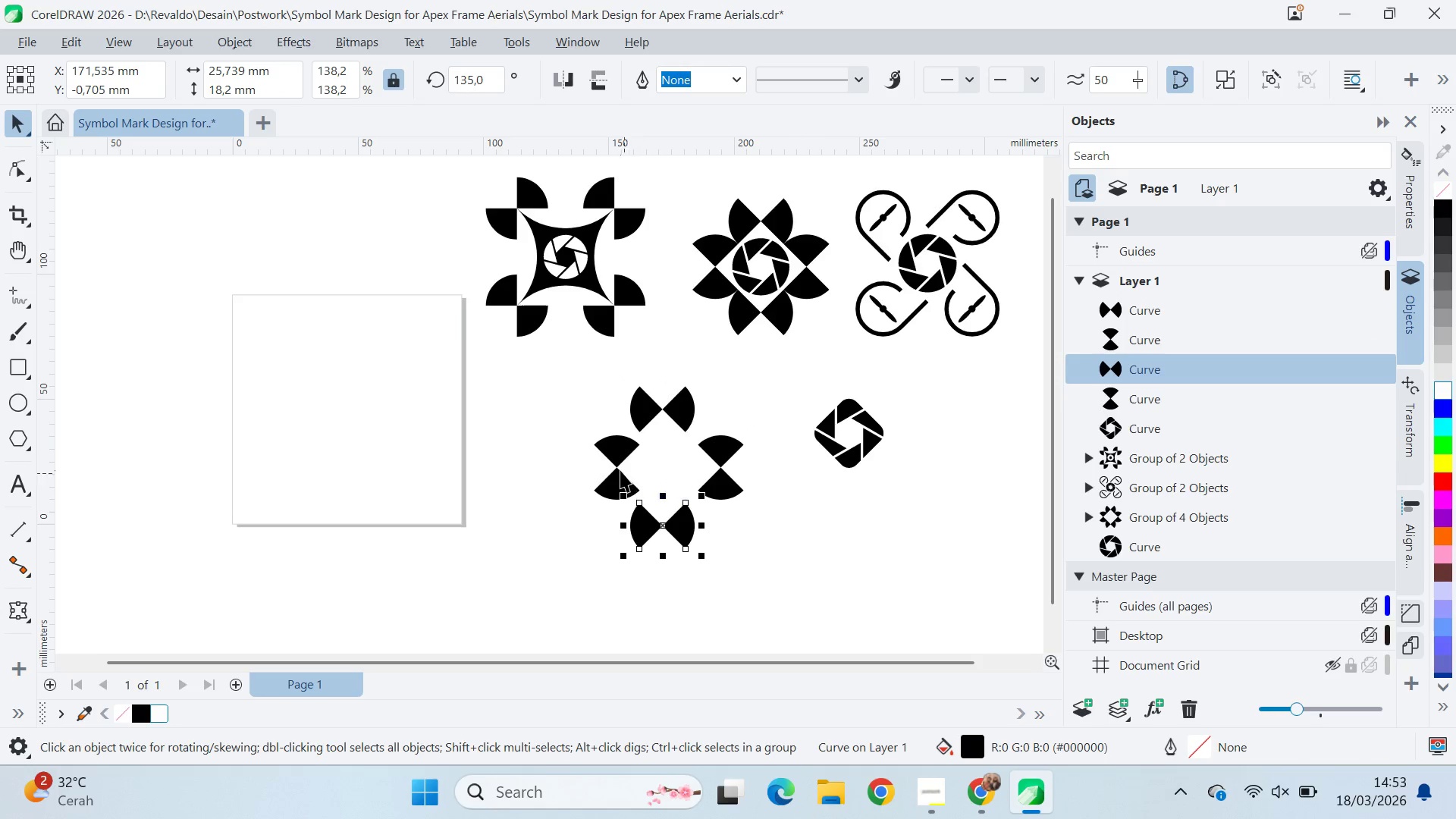 
left_click([618, 470])
 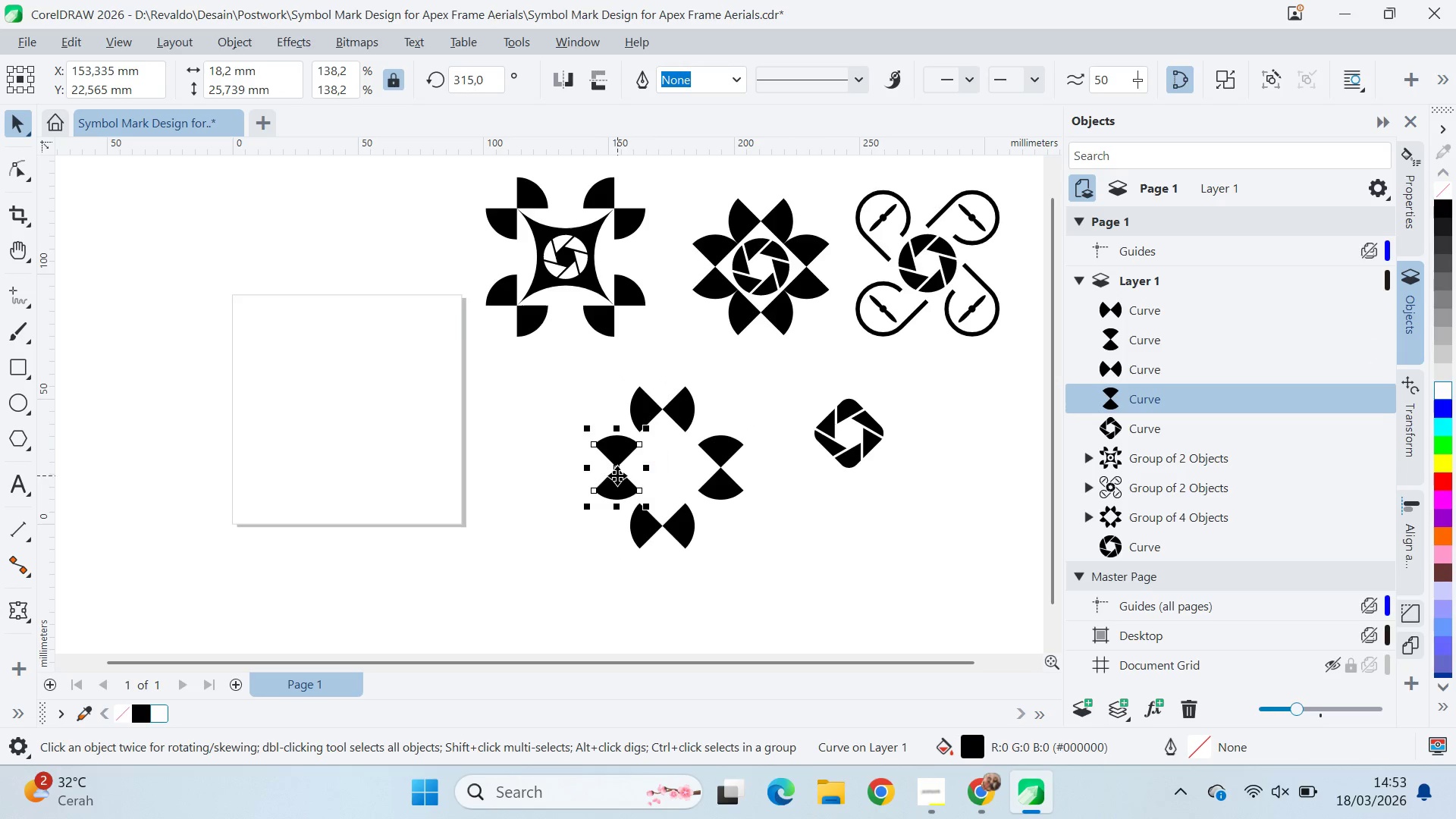 
key(ArrowLeft)
 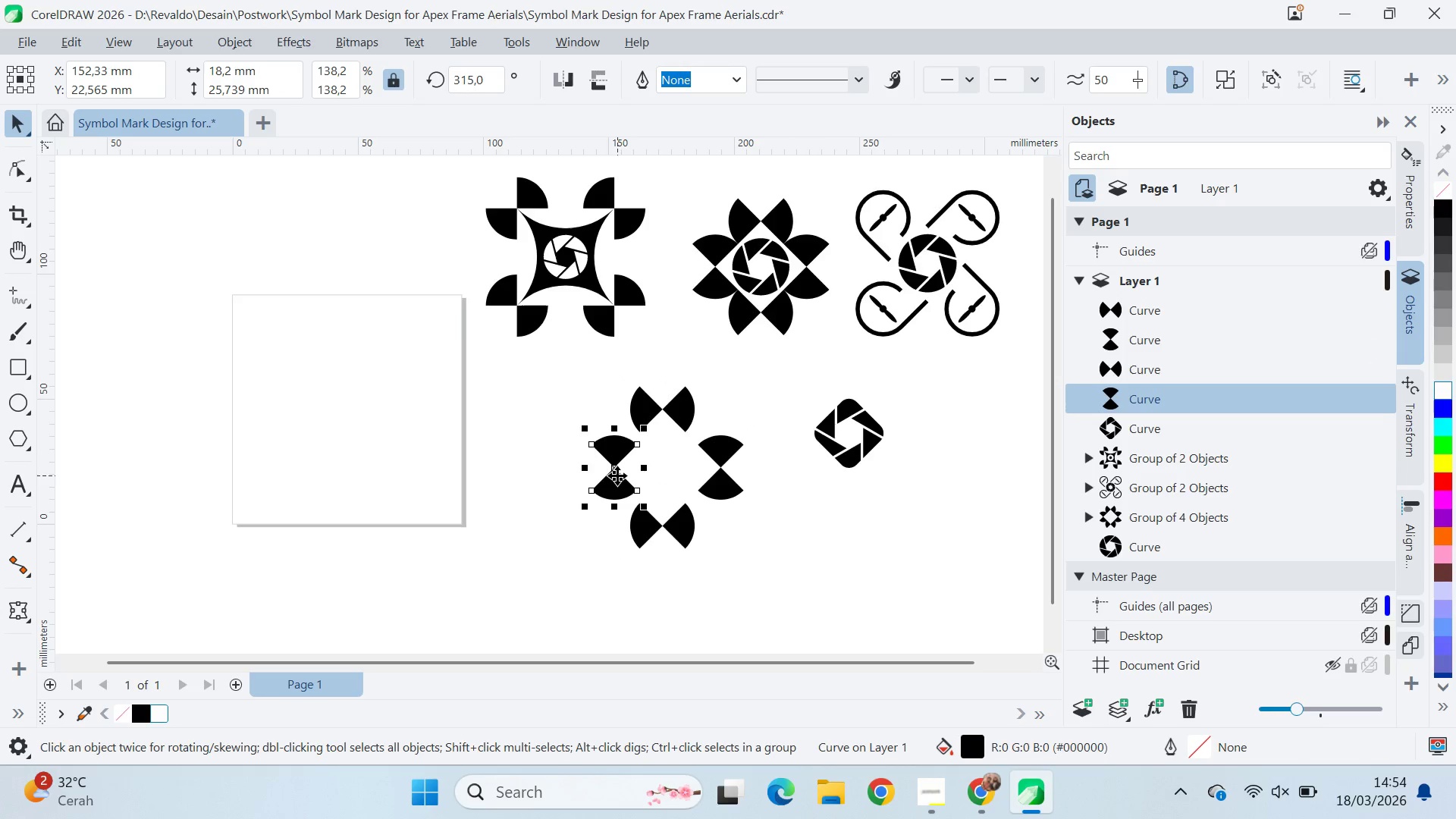 
key(ArrowLeft)
 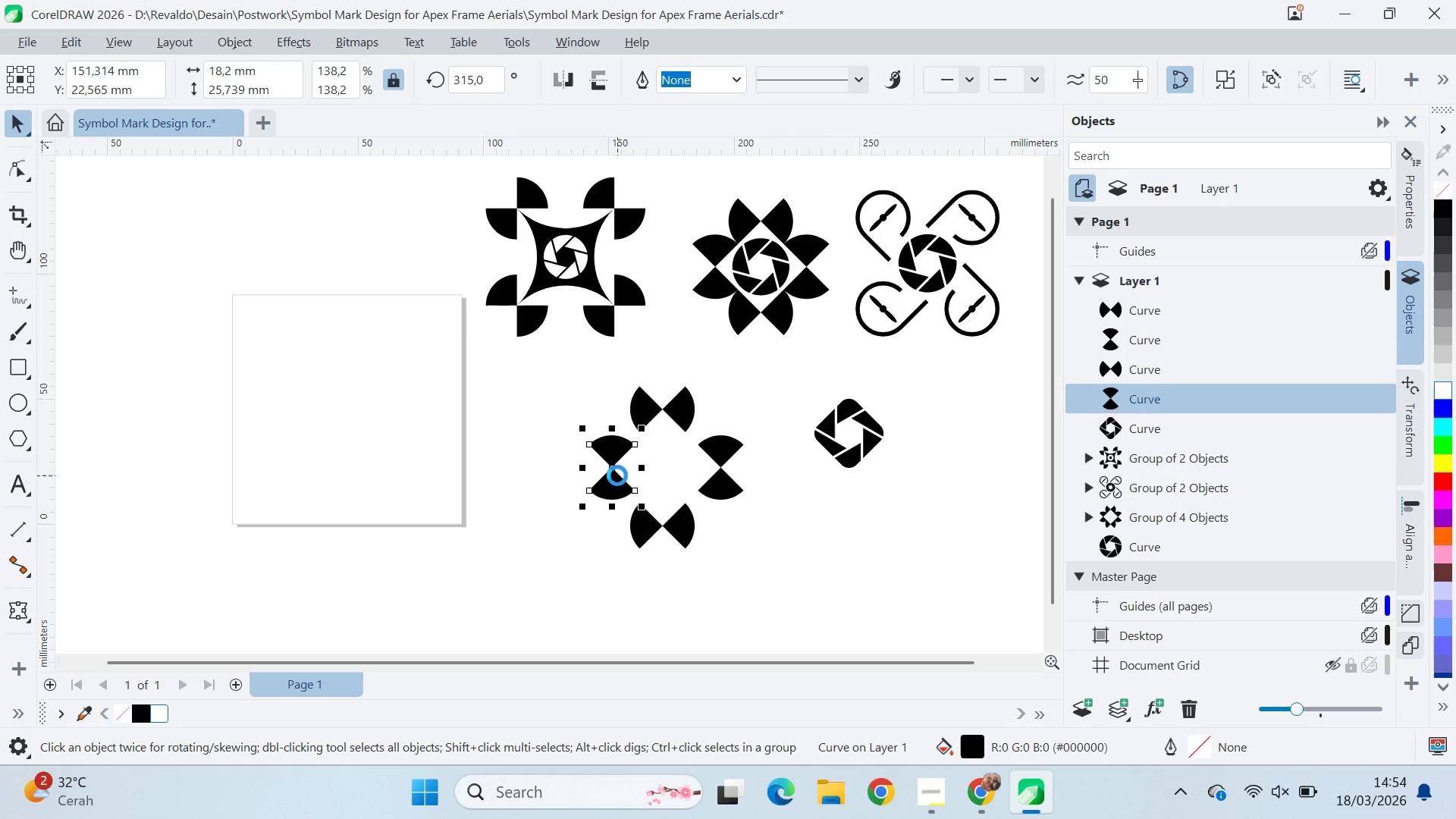 
key(ArrowLeft)
 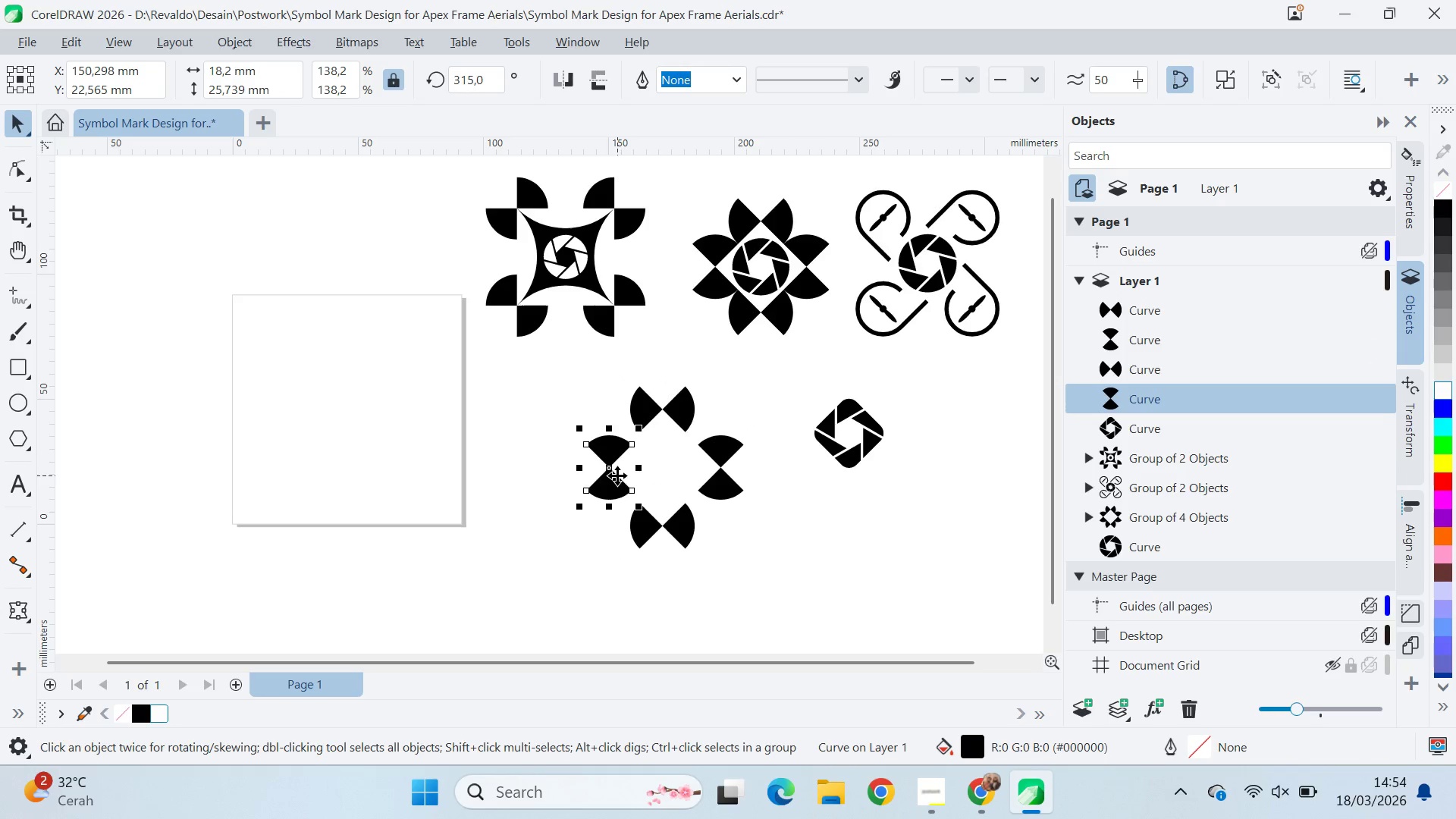 
key(ArrowLeft)
 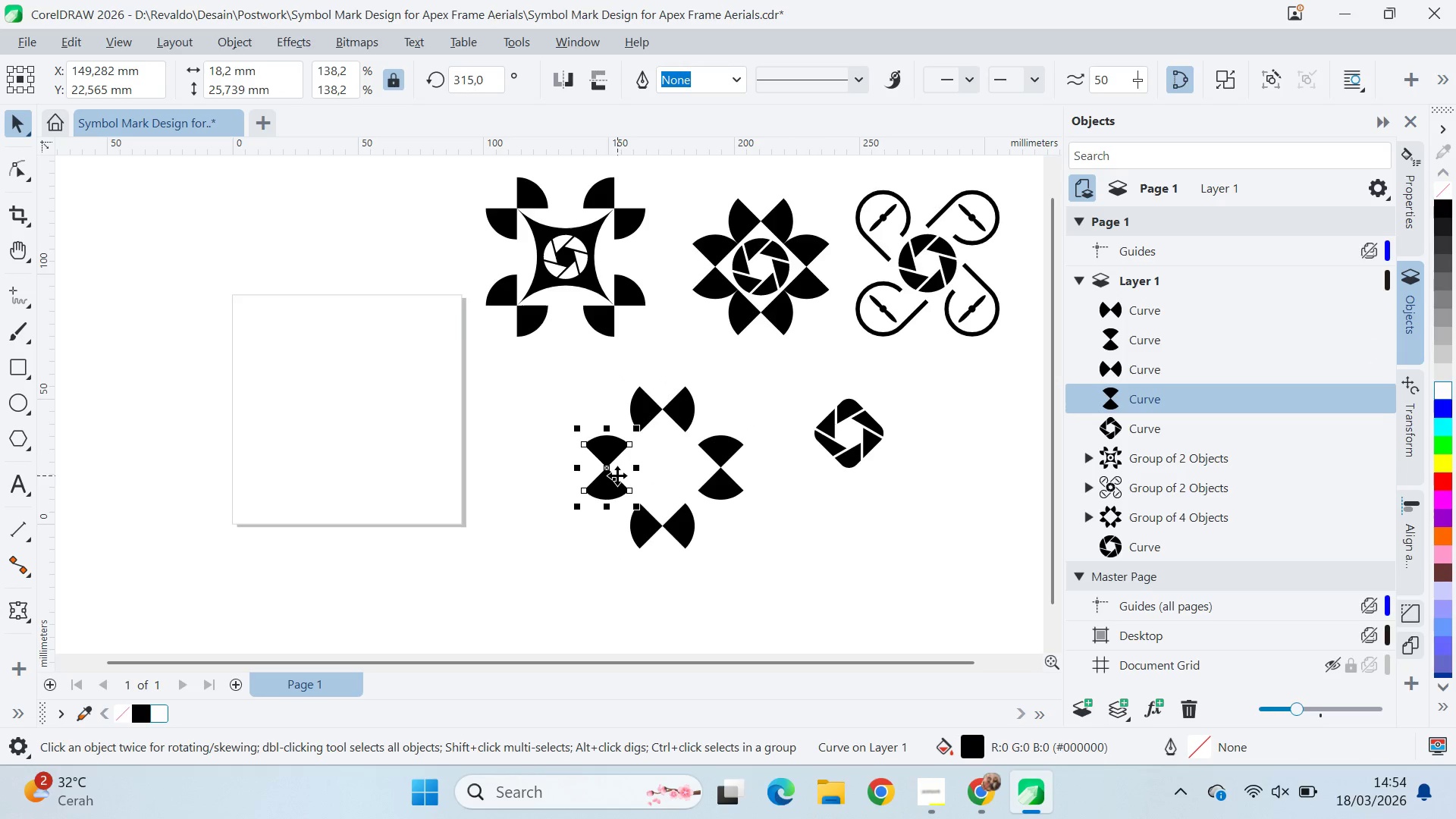 
key(ArrowLeft)
 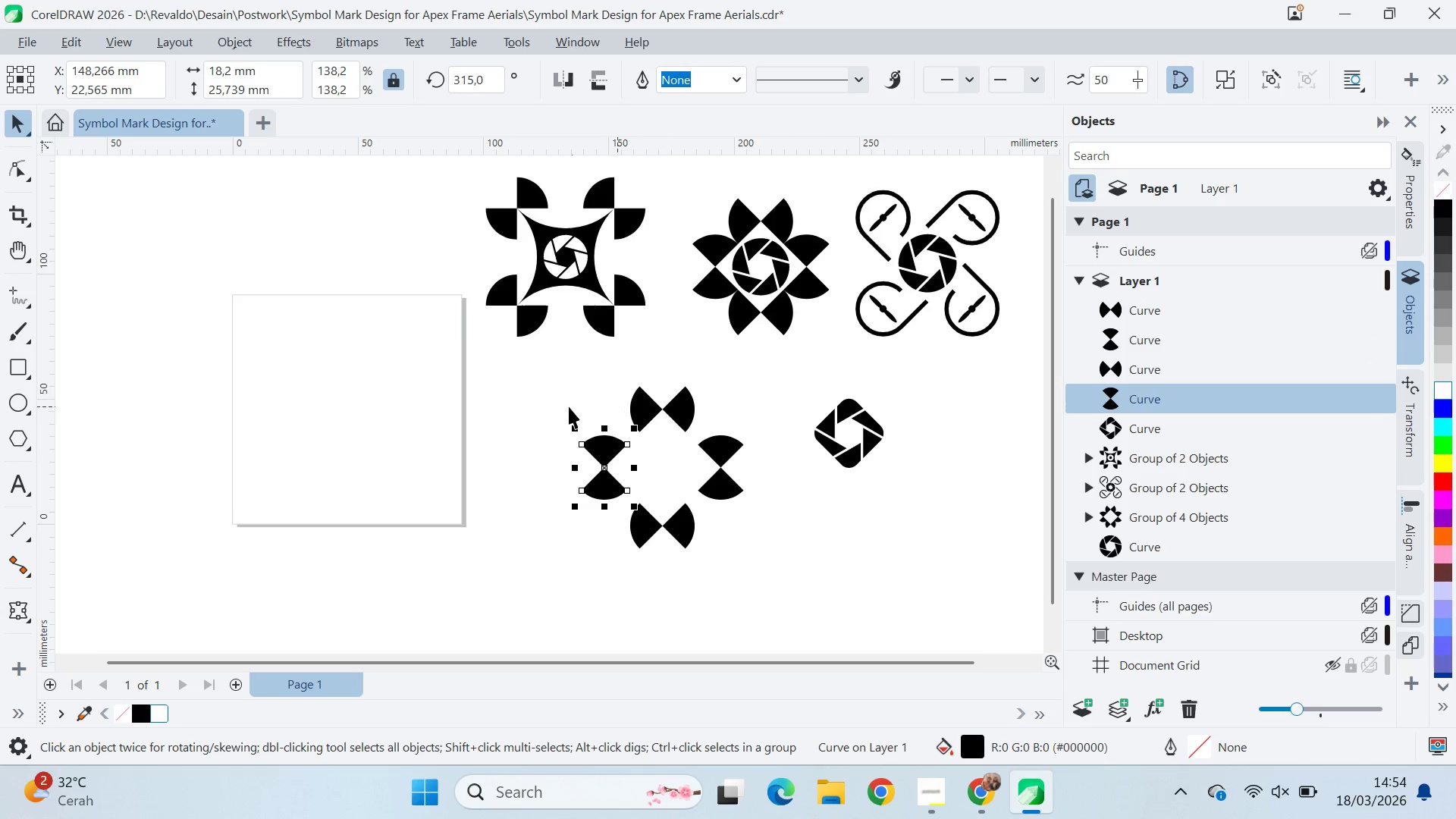 
left_click_drag(start_coordinate=[554, 387], to_coordinate=[761, 552])
 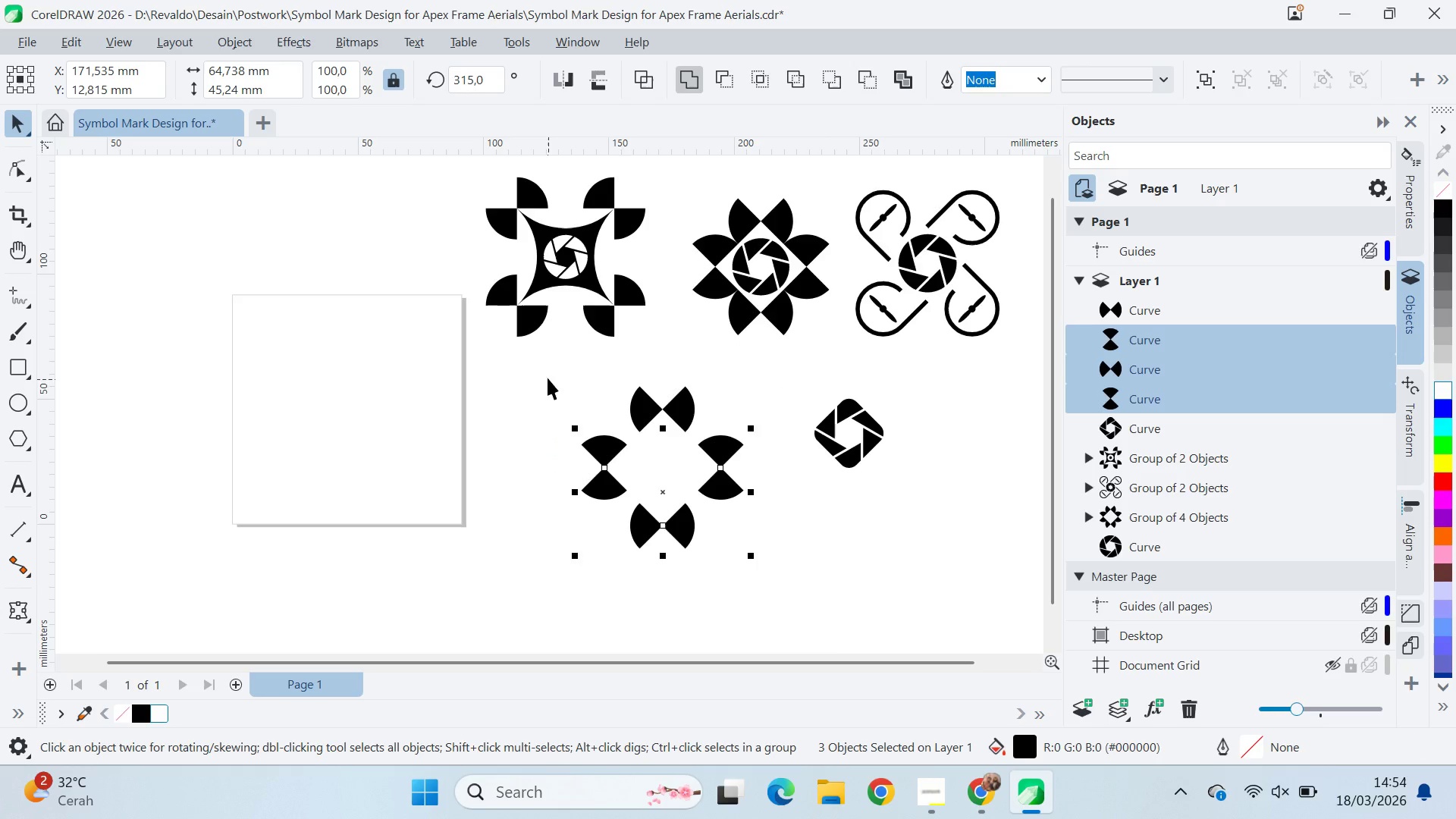 
left_click_drag(start_coordinate=[548, 377], to_coordinate=[830, 625])
 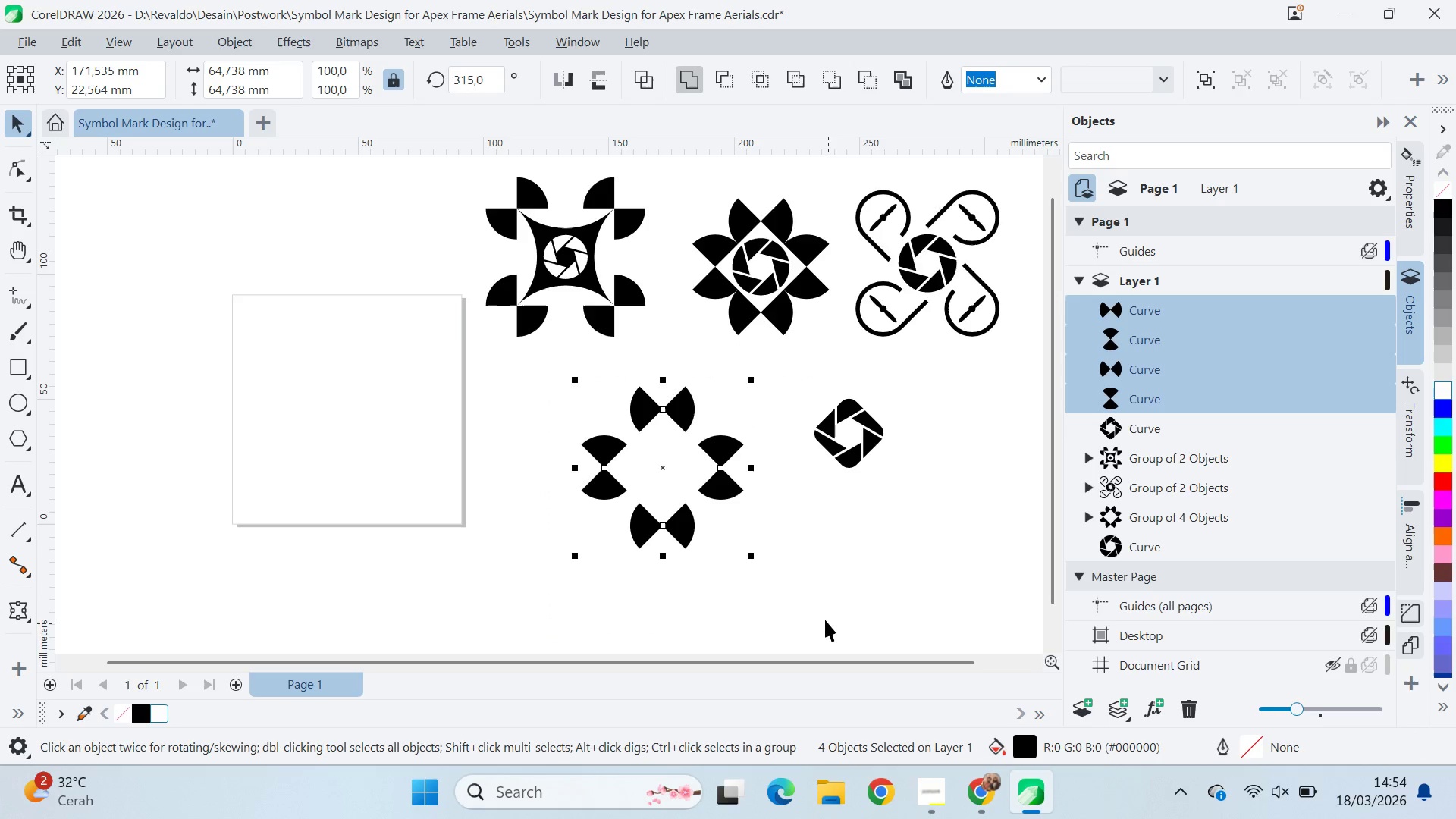 
key(Control+G)
 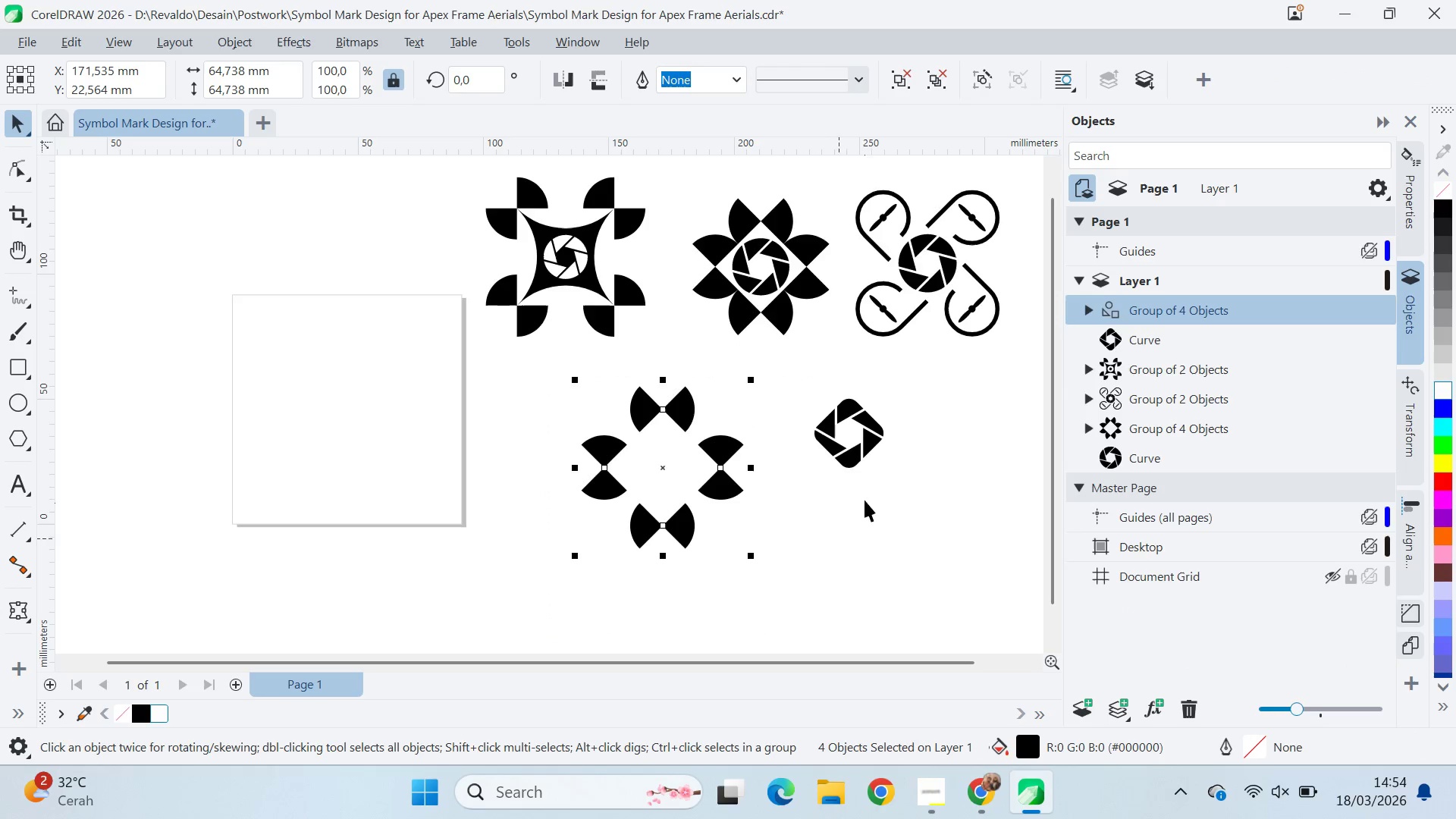 
hold_key(key=ShiftLeft, duration=0.31)
left_click([850, 450])
 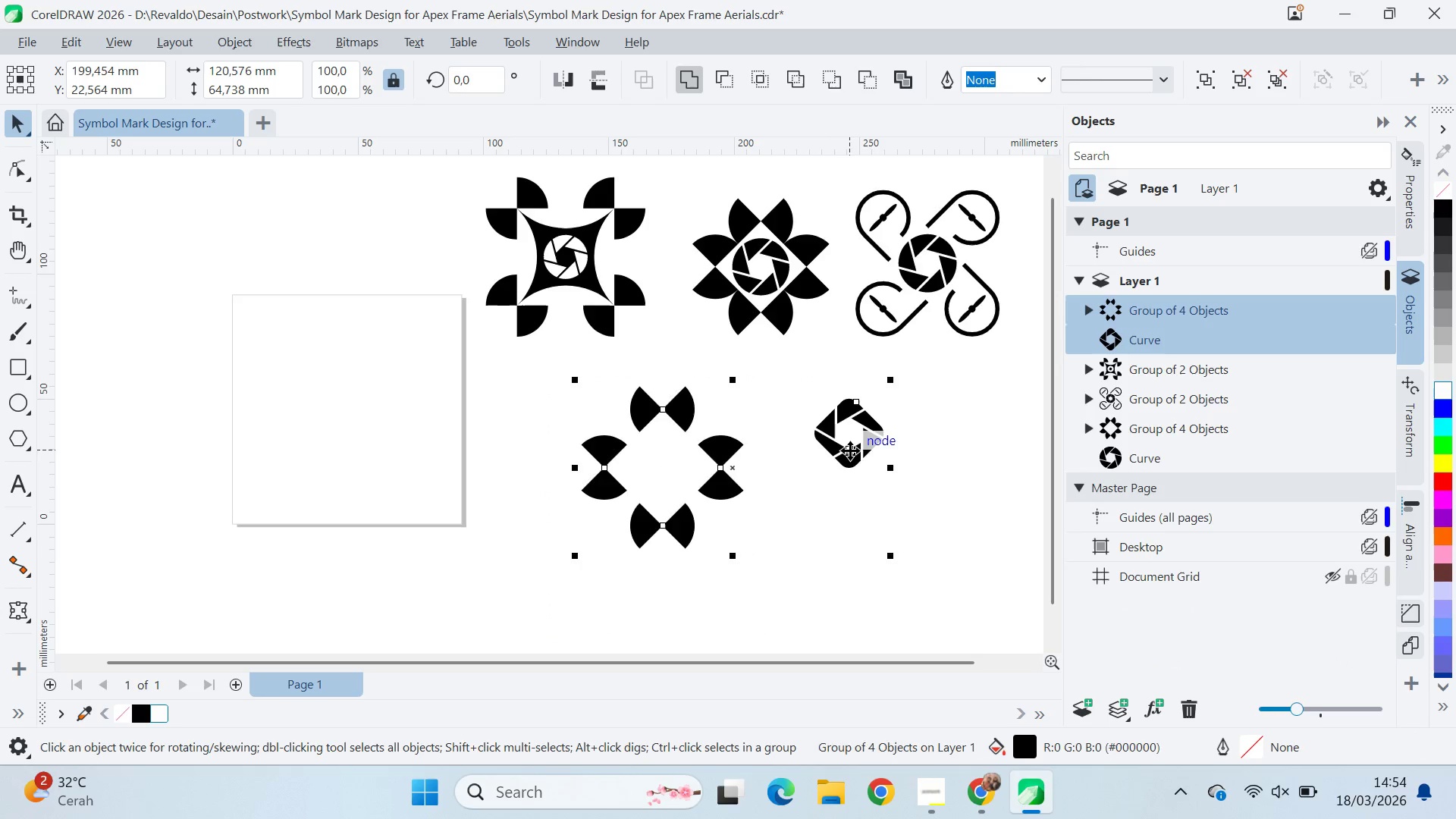 
type(ce)
 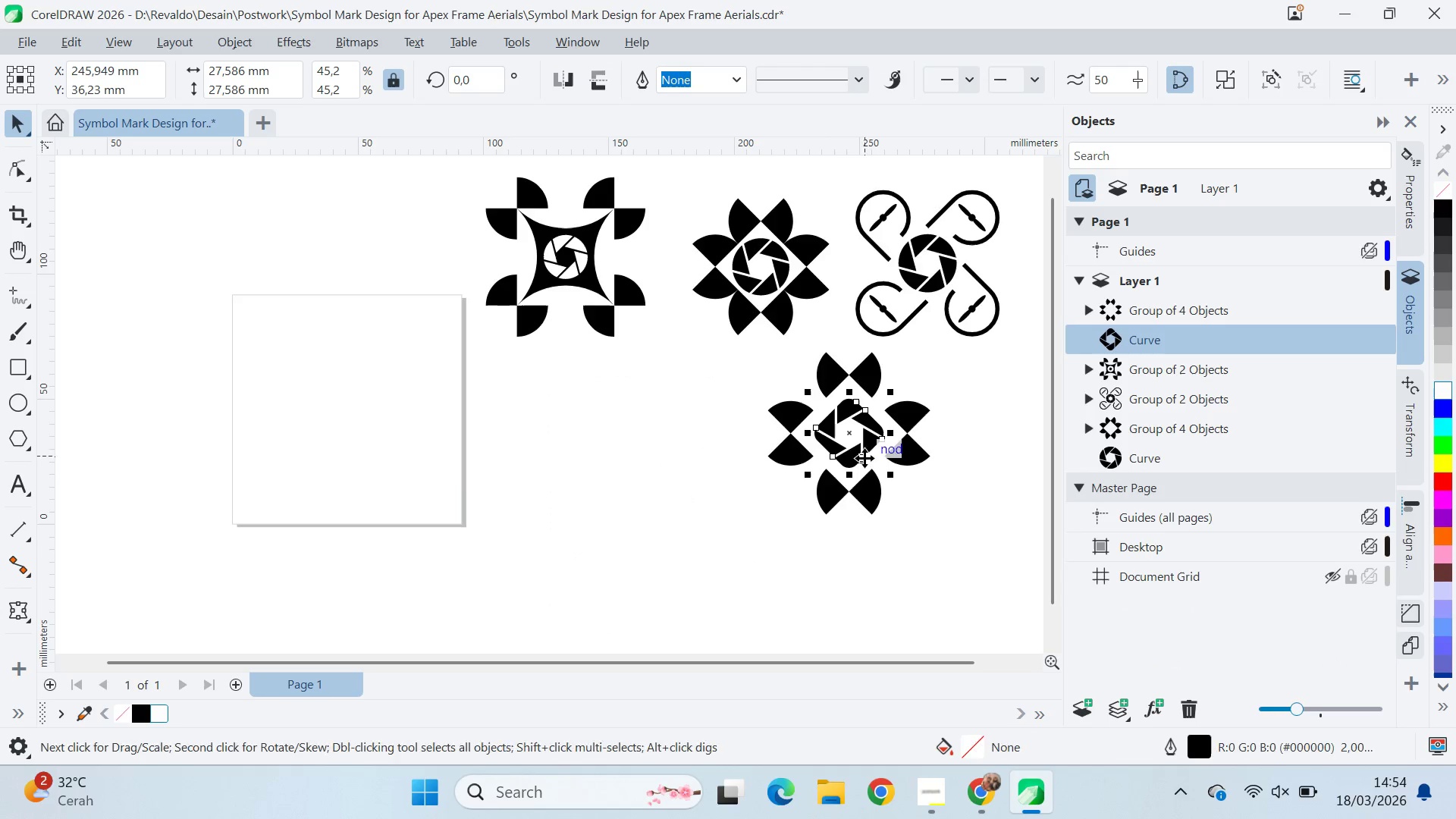 
hold_key(key=ShiftLeft, duration=1.5)
left_click_drag(start_coordinate=[893, 390], to_coordinate=[951, 397])
 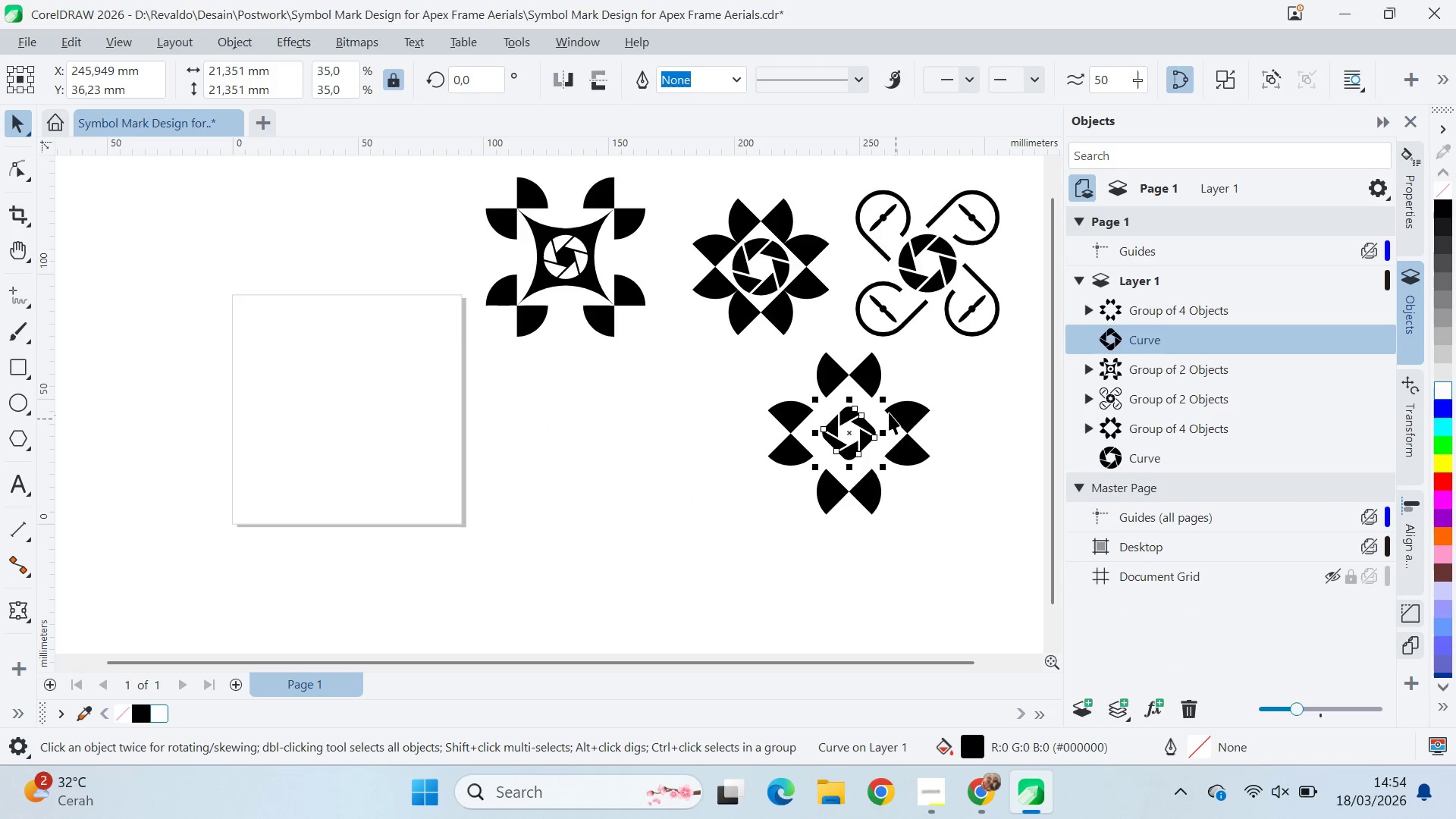 
hold_key(key=ShiftLeft, duration=1.52)
 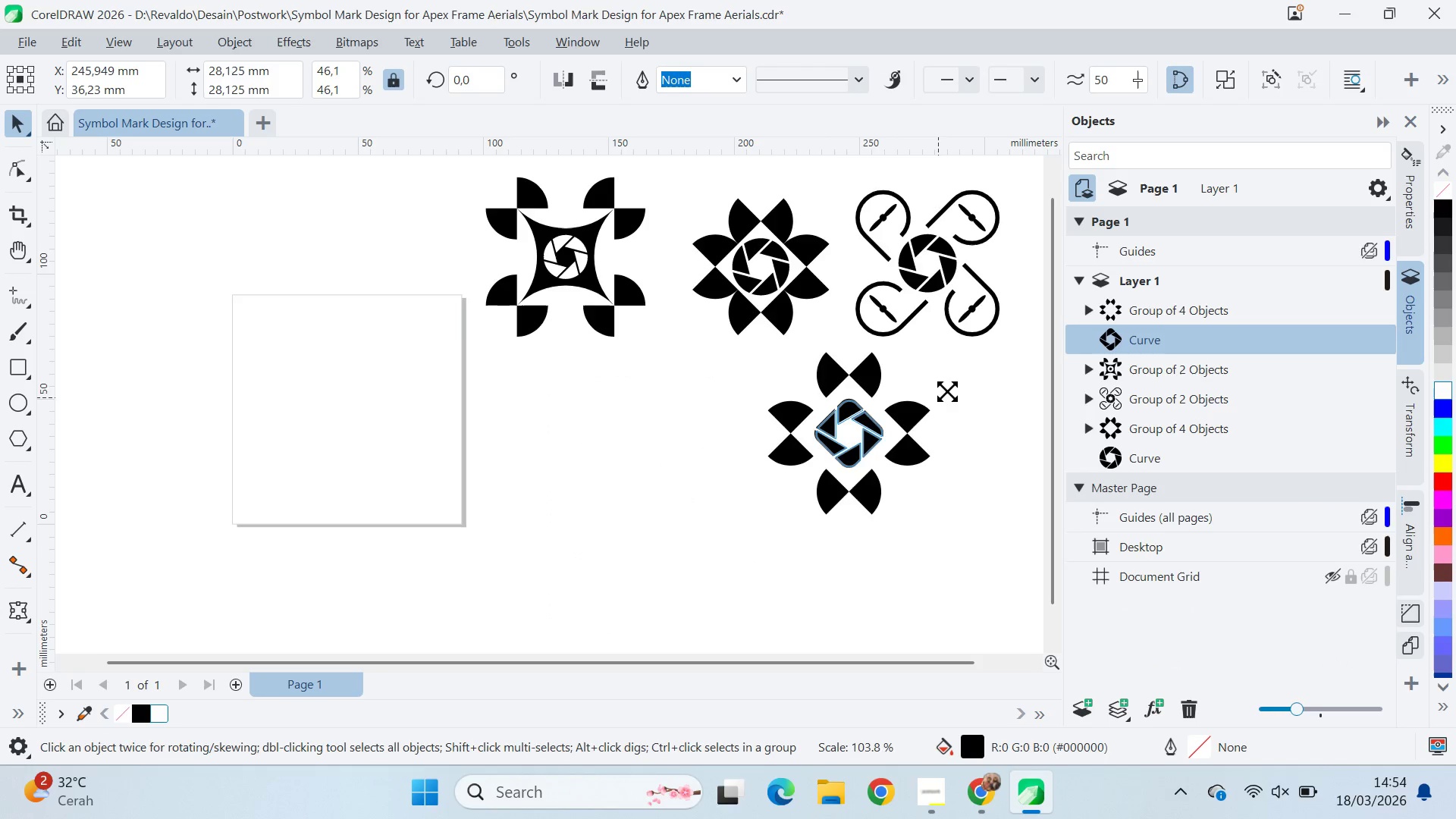 
hold_key(key=ShiftLeft, duration=1.48)
 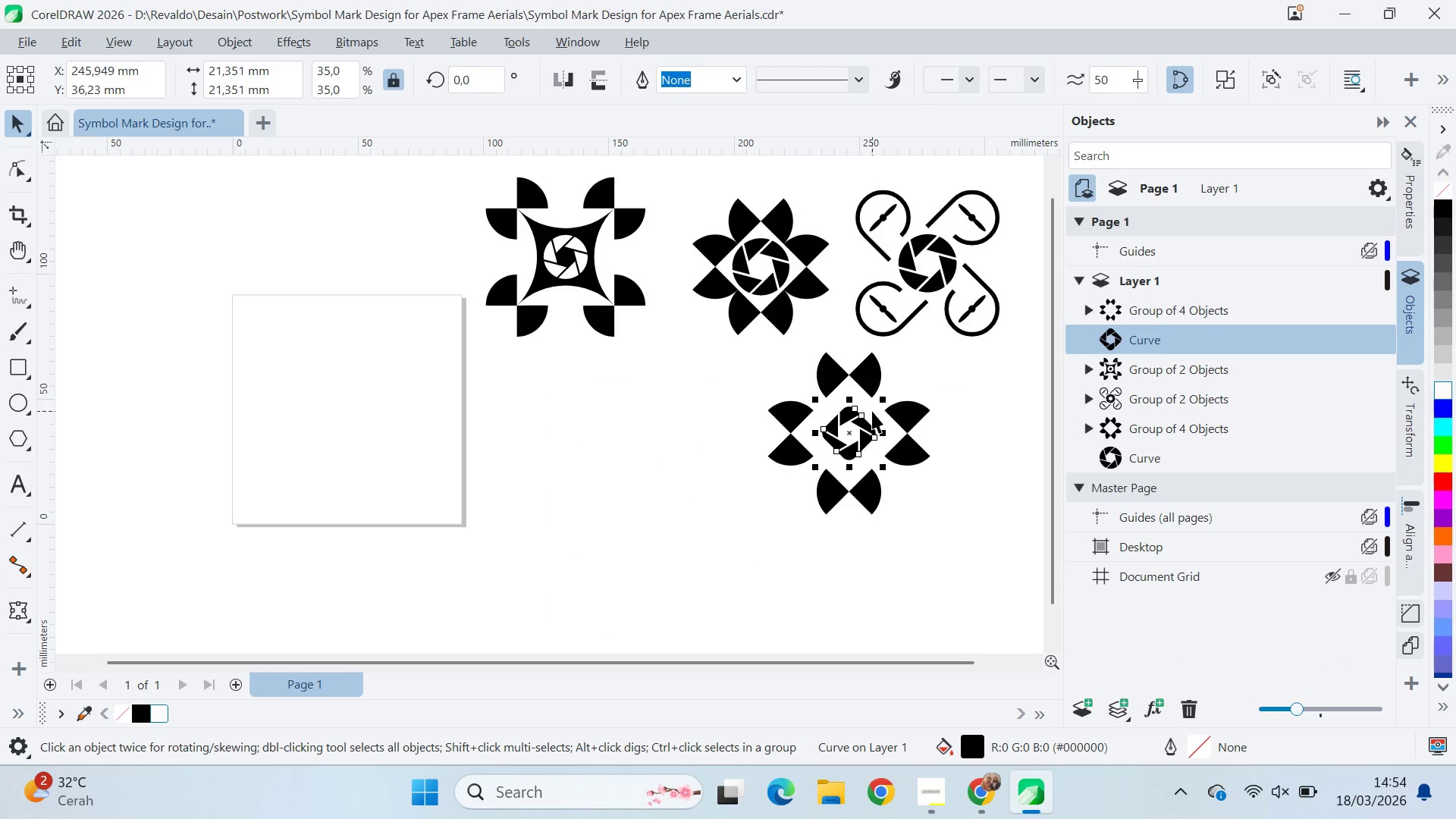 
hold_key(key=ShiftLeft, duration=0.84)
left_click_drag(start_coordinate=[883, 396], to_coordinate=[896, 387])
 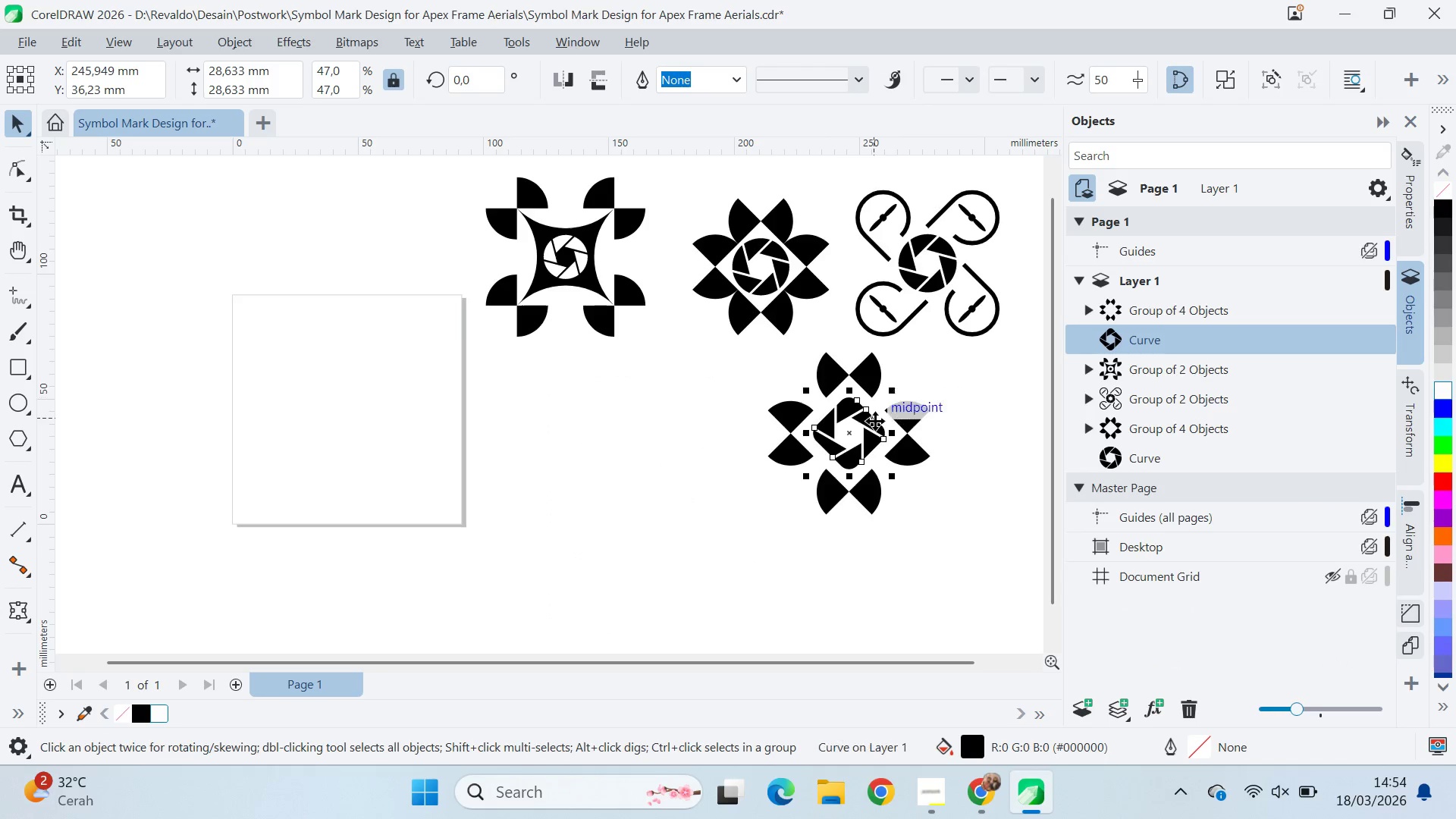 
left_click([875, 421])
 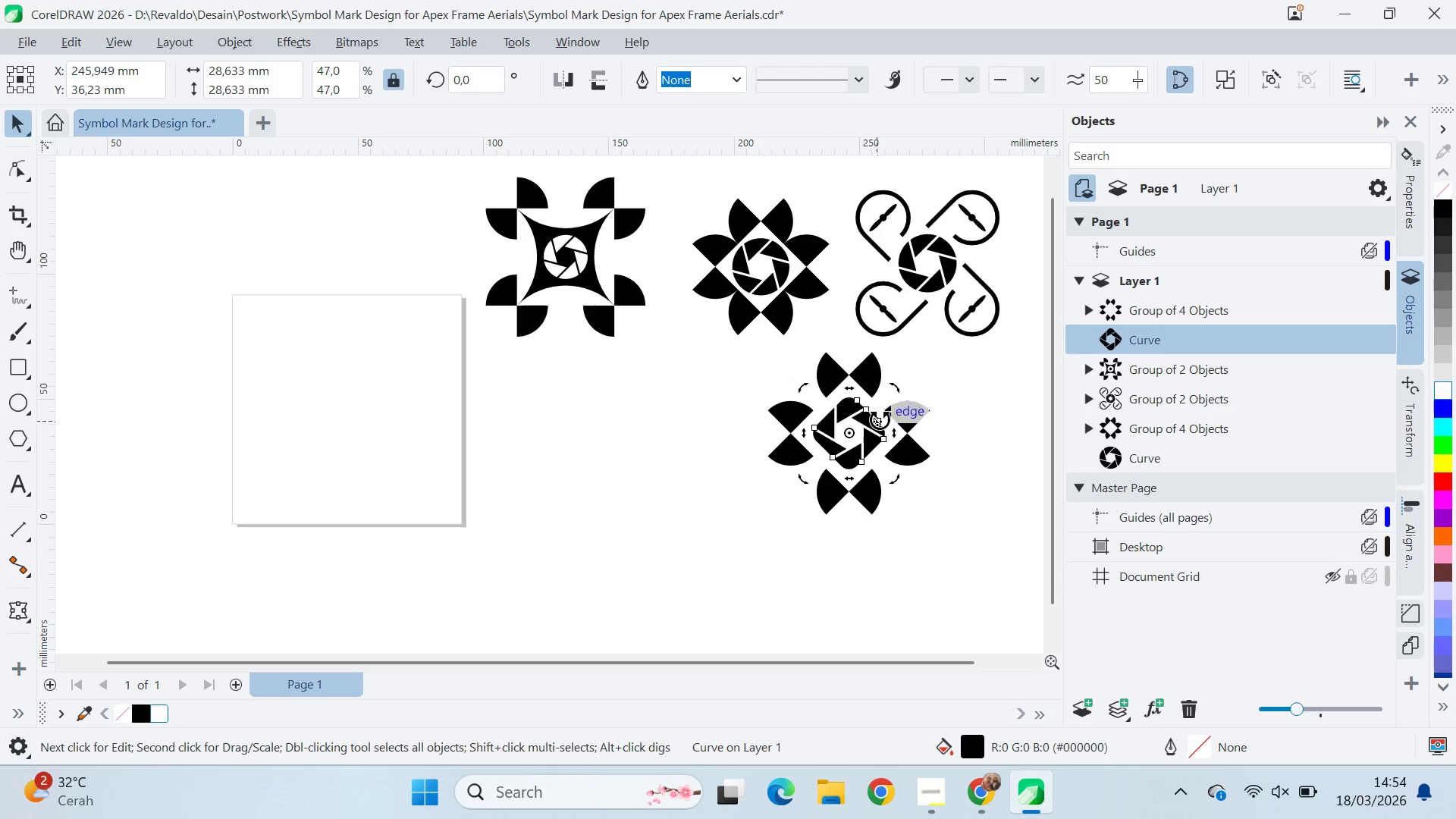 
hold_key(key=ControlLeft, duration=1.33)
left_click_drag(start_coordinate=[898, 391], to_coordinate=[930, 425])
 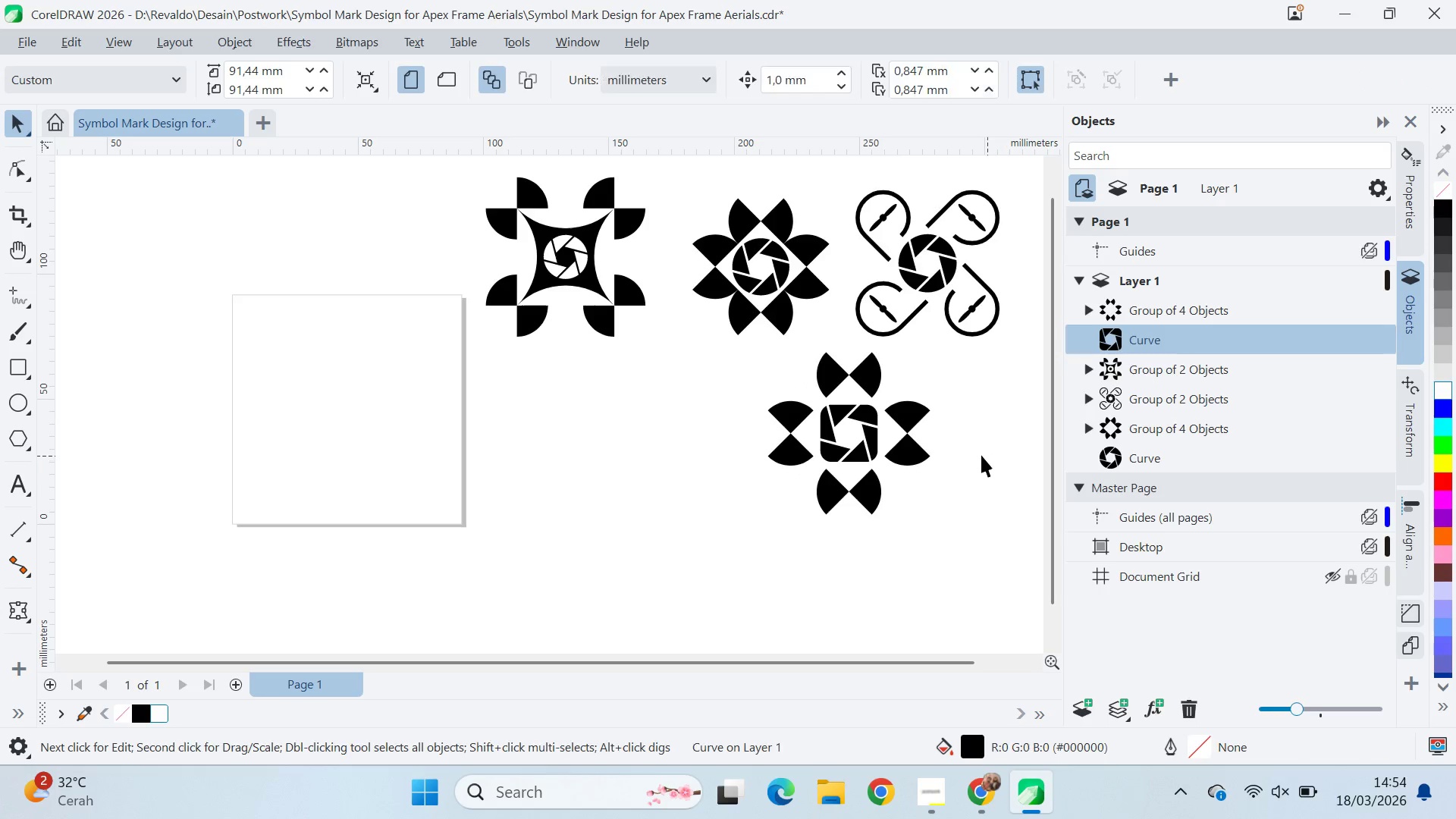 
type(qv)
 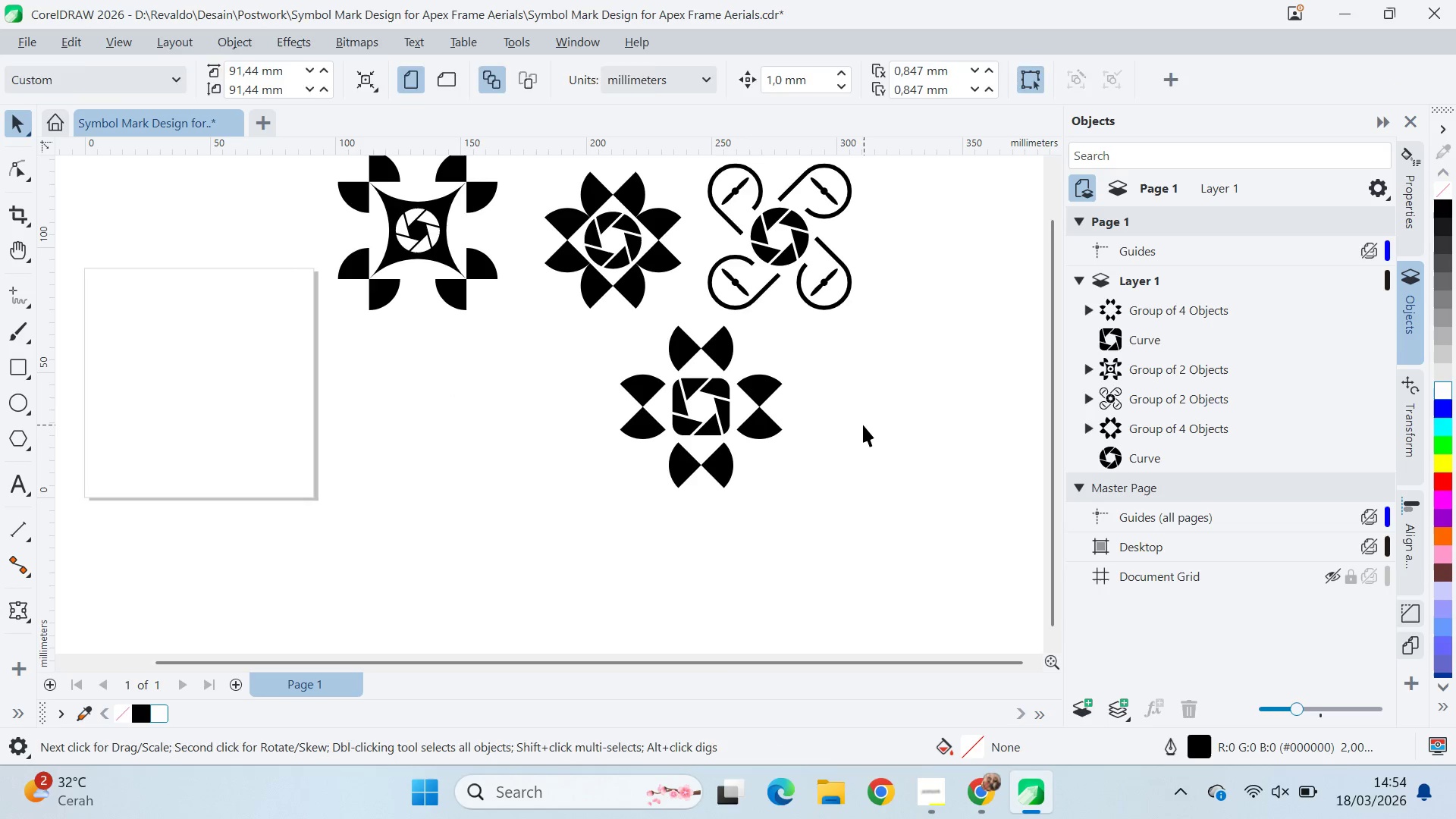 
left_click_drag(start_coordinate=[969, 438], to_coordinate=[821, 411])
 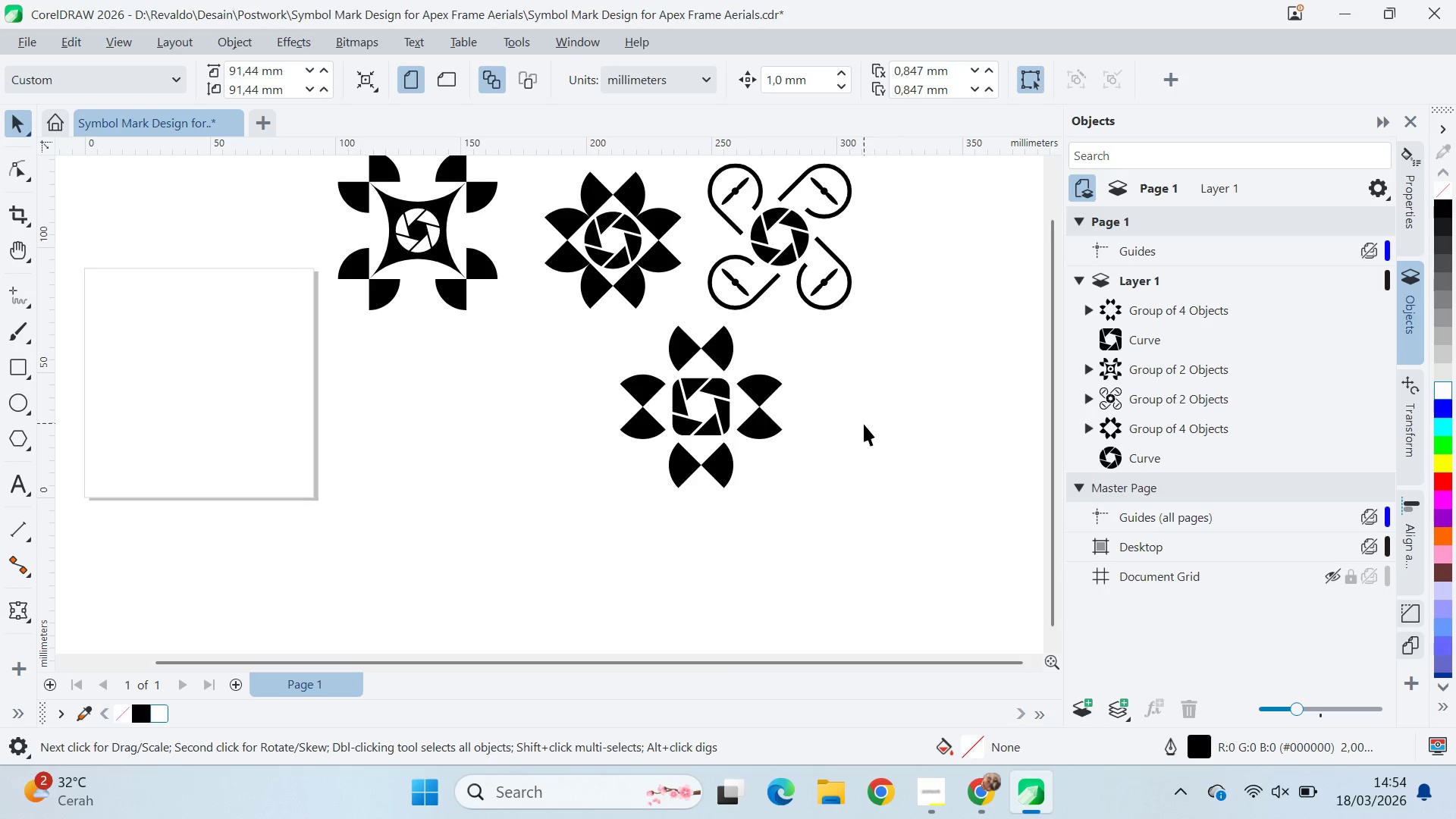 
key(Control+Z)
 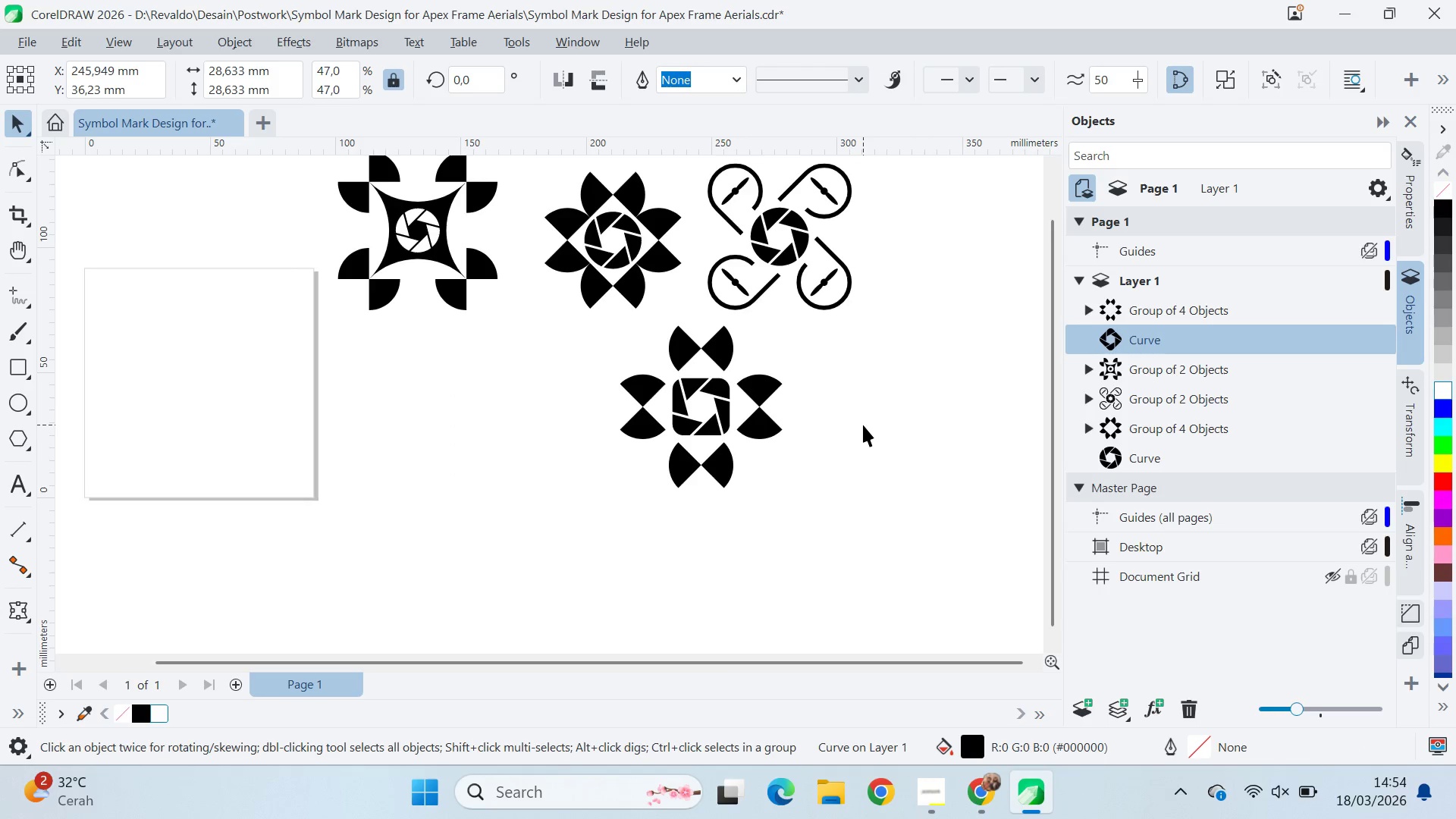 
key(Control+Z)
 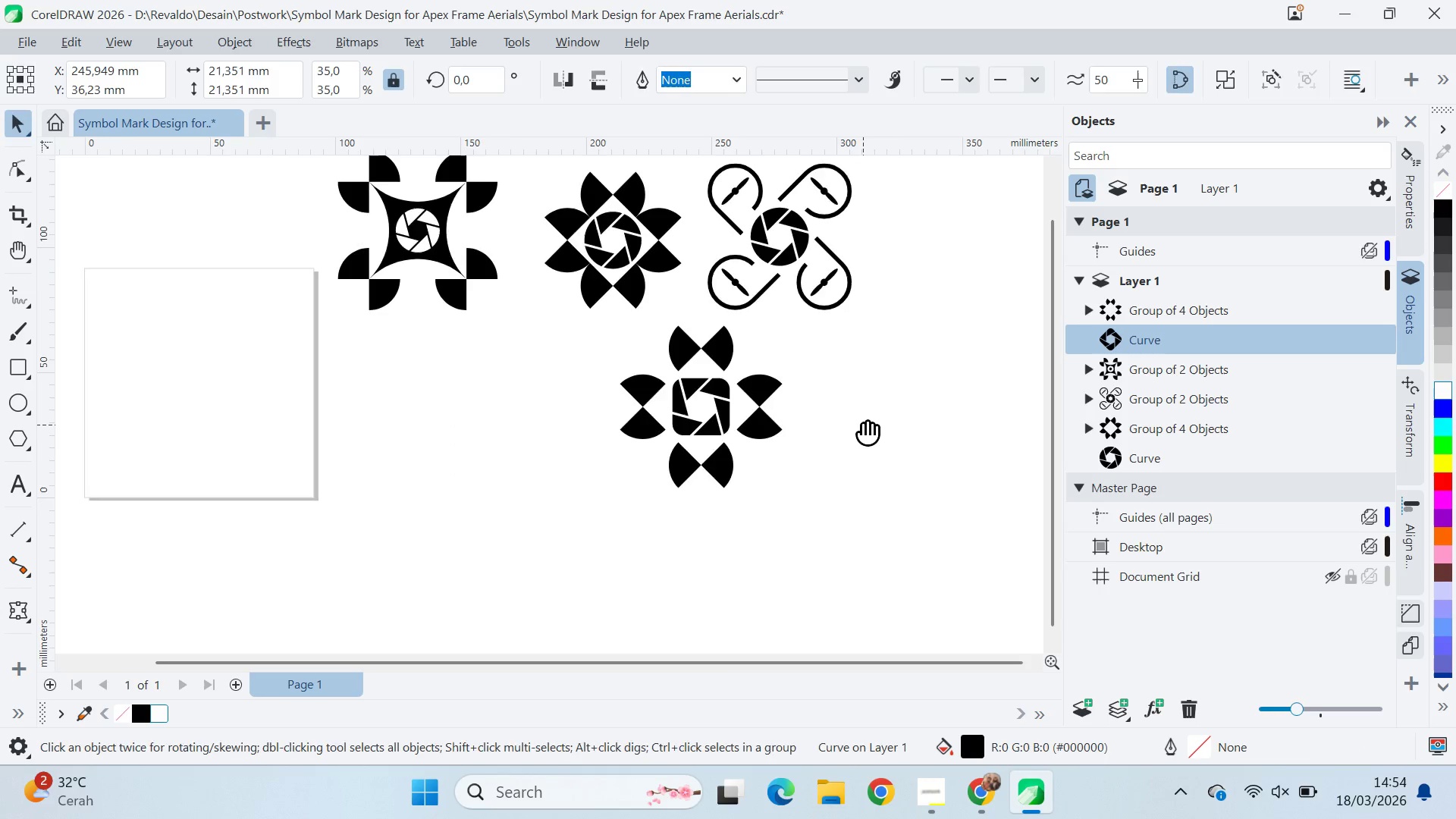 
key(Q)
 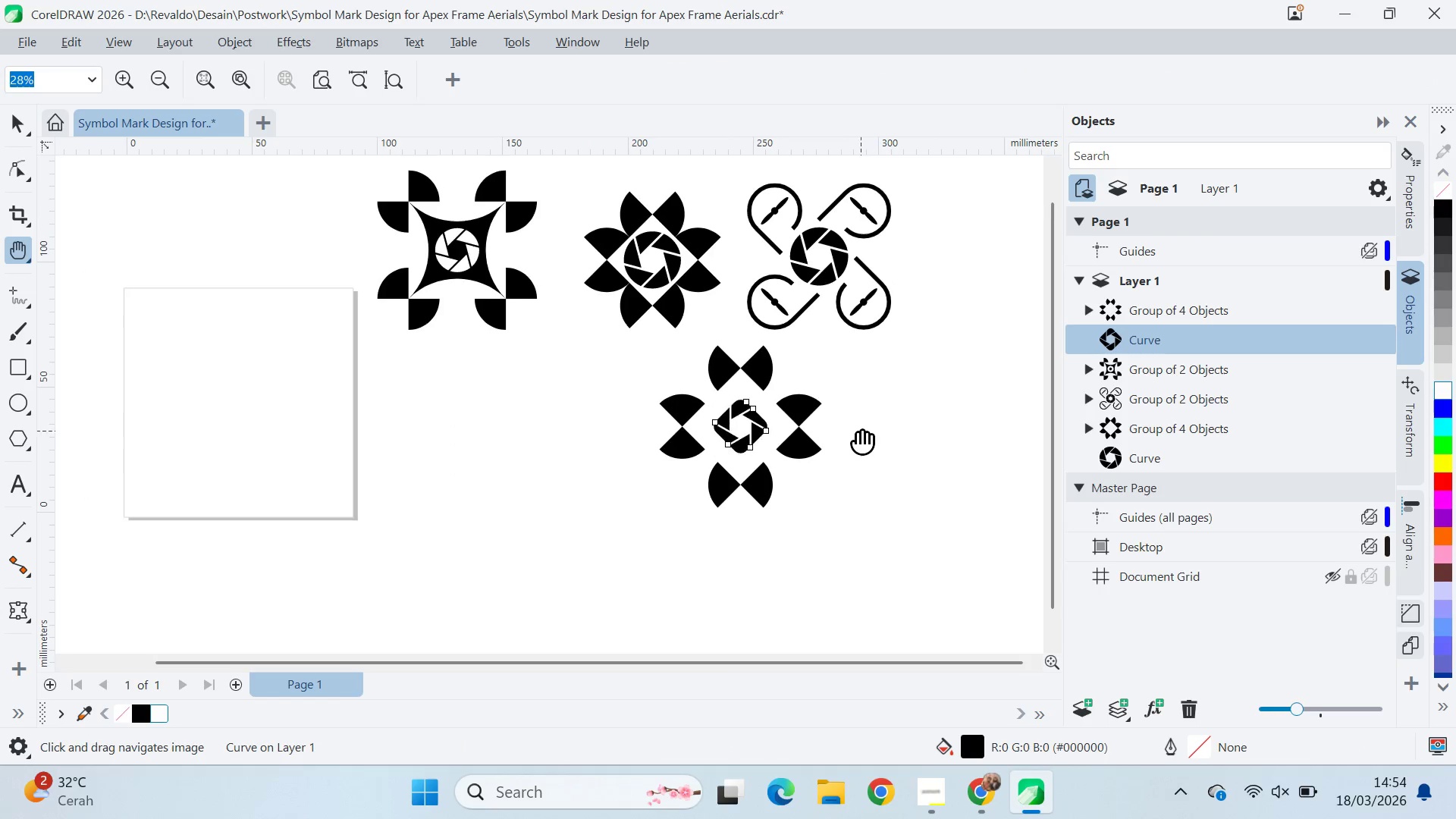 
left_click_drag(start_coordinate=[863, 425], to_coordinate=[799, 460])
 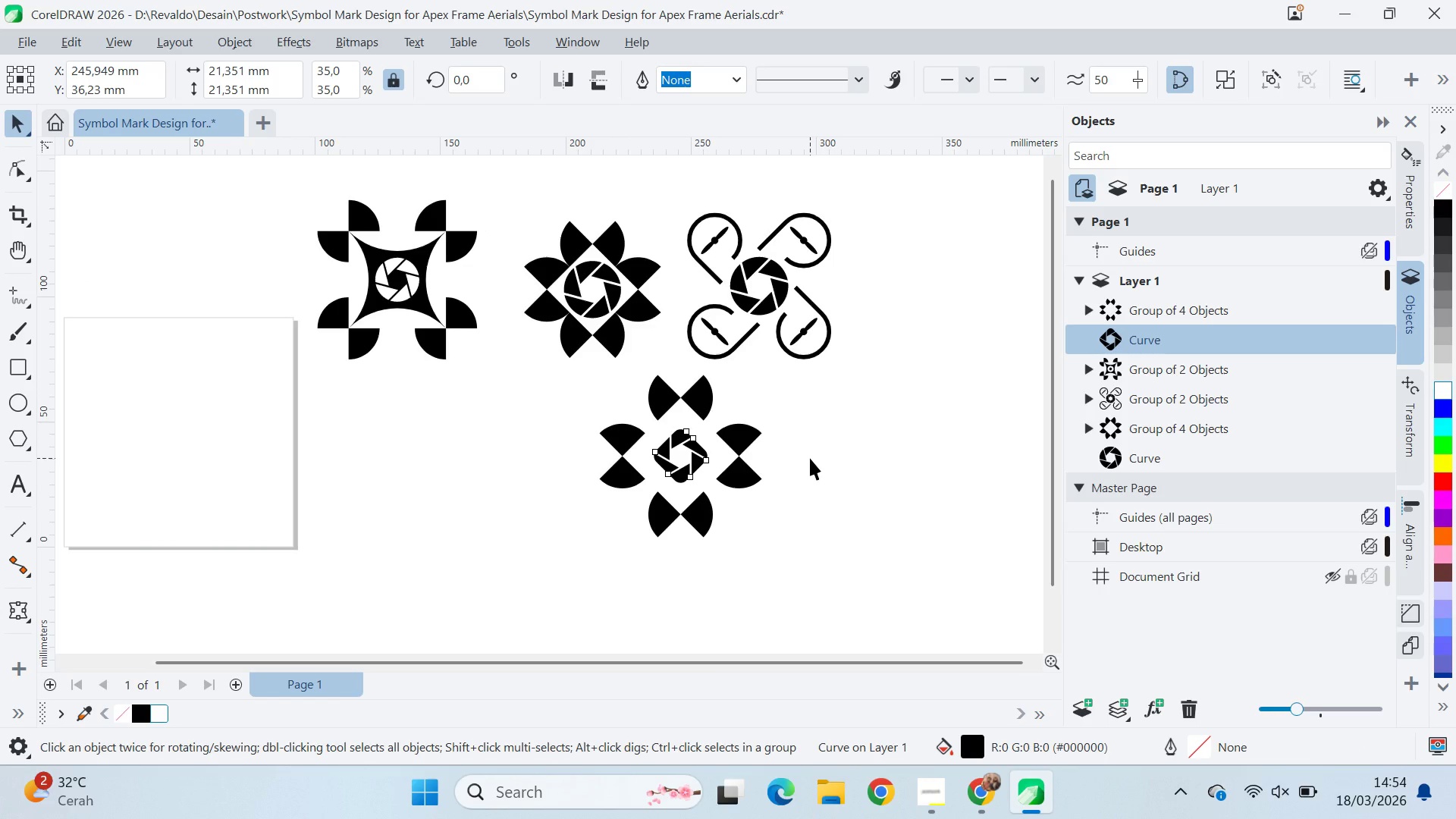 
key(V)
 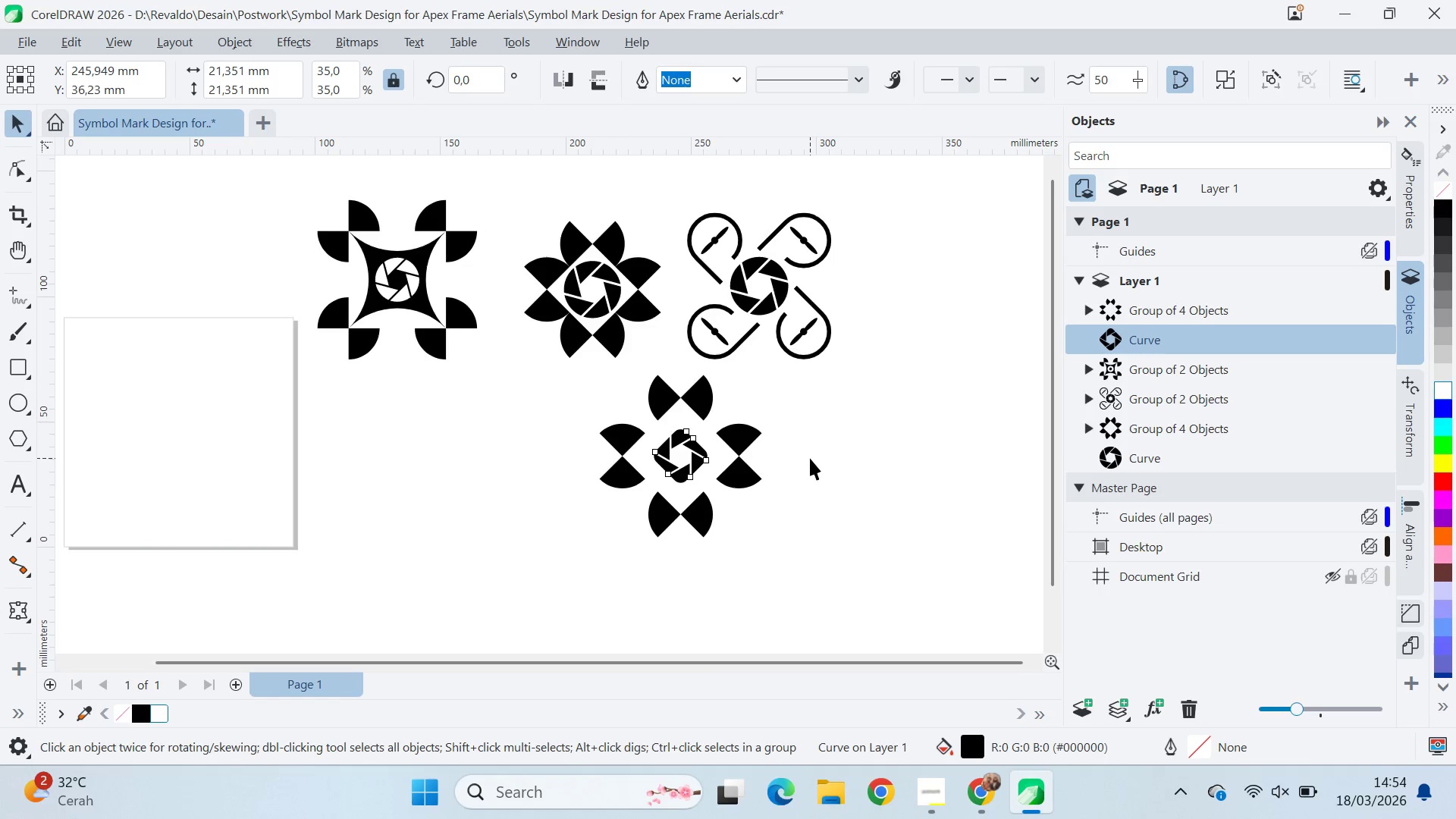 
key(Control+Z)
 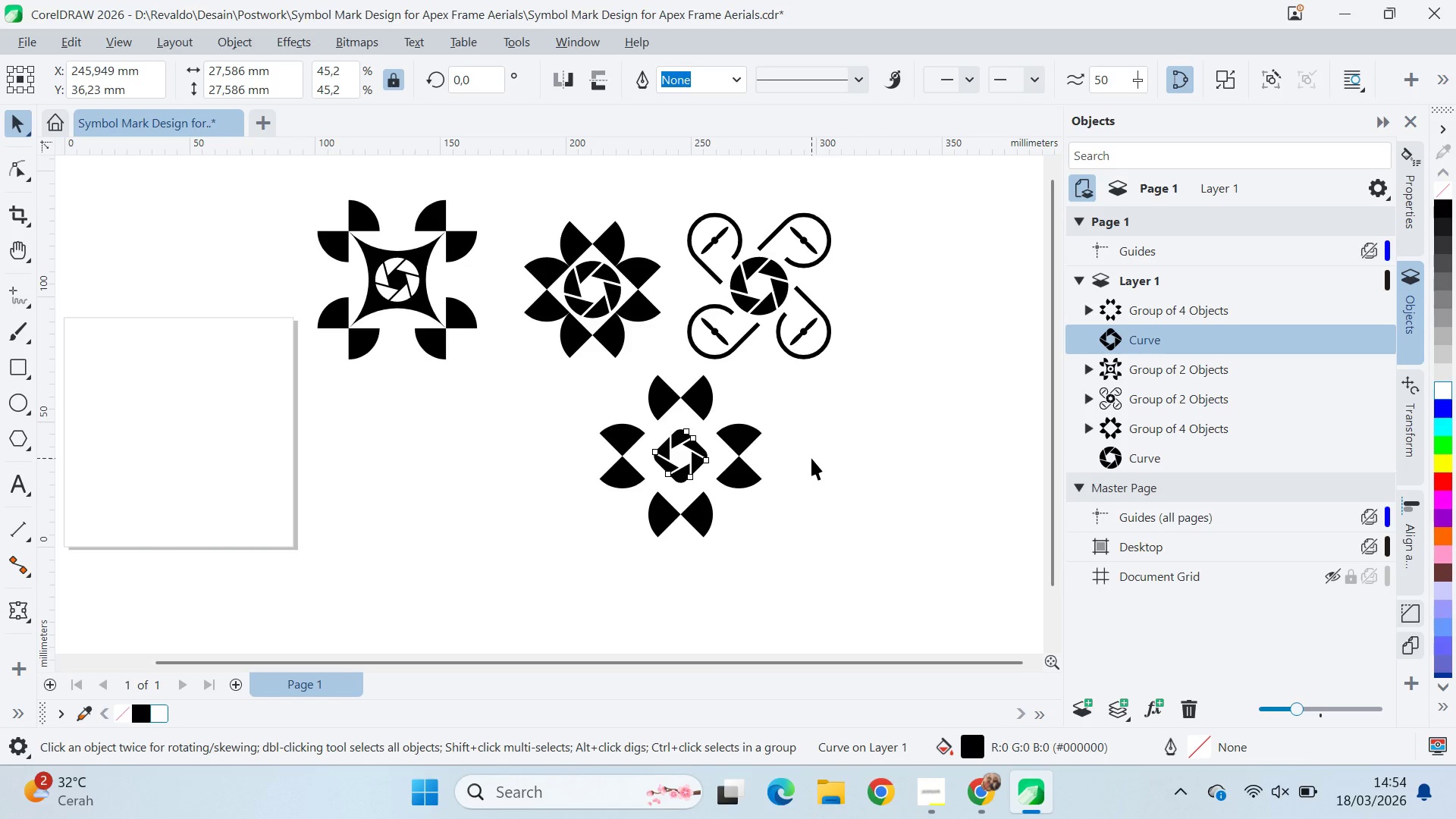 
left_click_drag(start_coordinate=[811, 458], to_coordinate=[816, 460])
 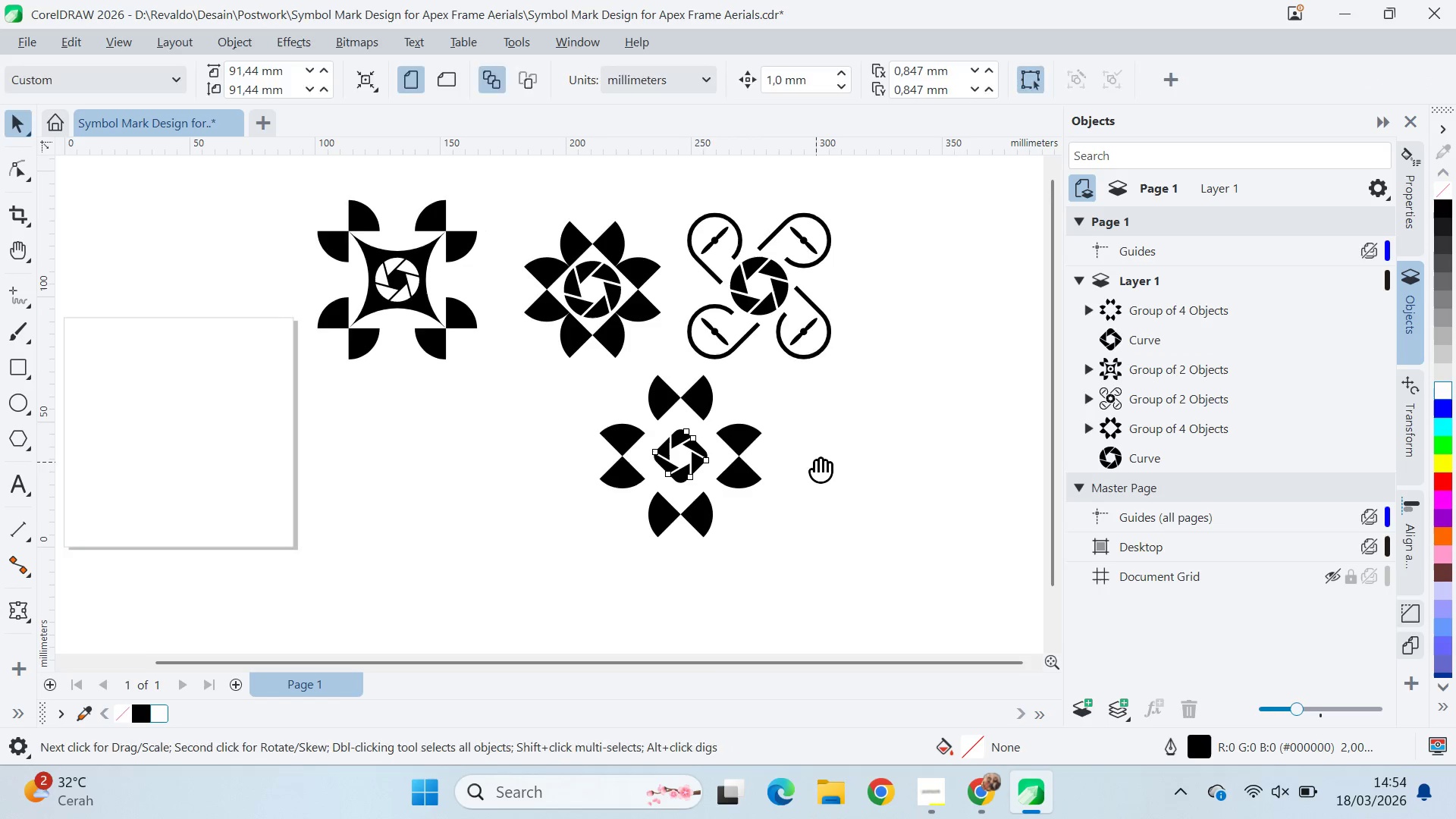 
type(qv)
 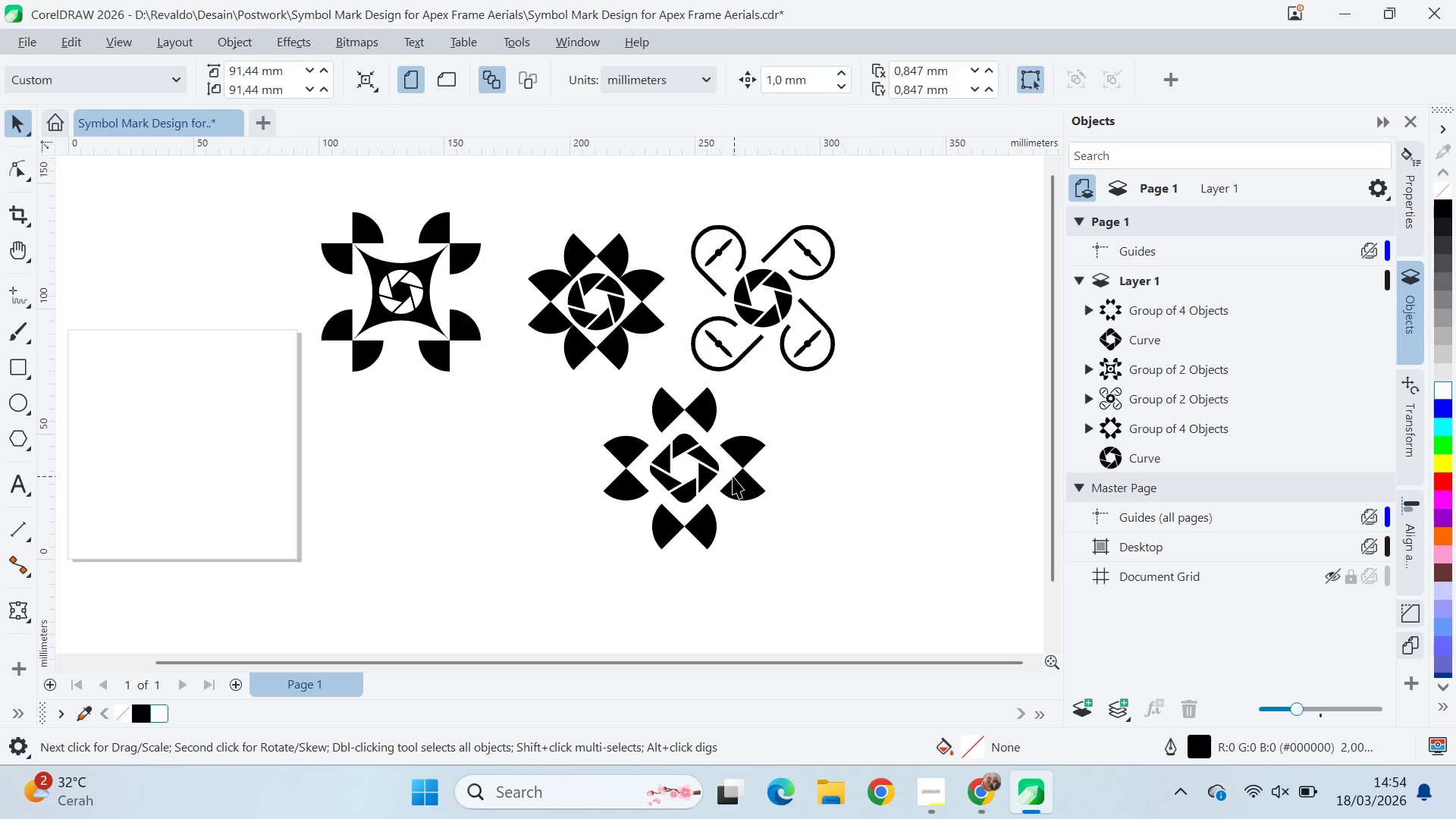 
left_click_drag(start_coordinate=[816, 460], to_coordinate=[805, 472])
 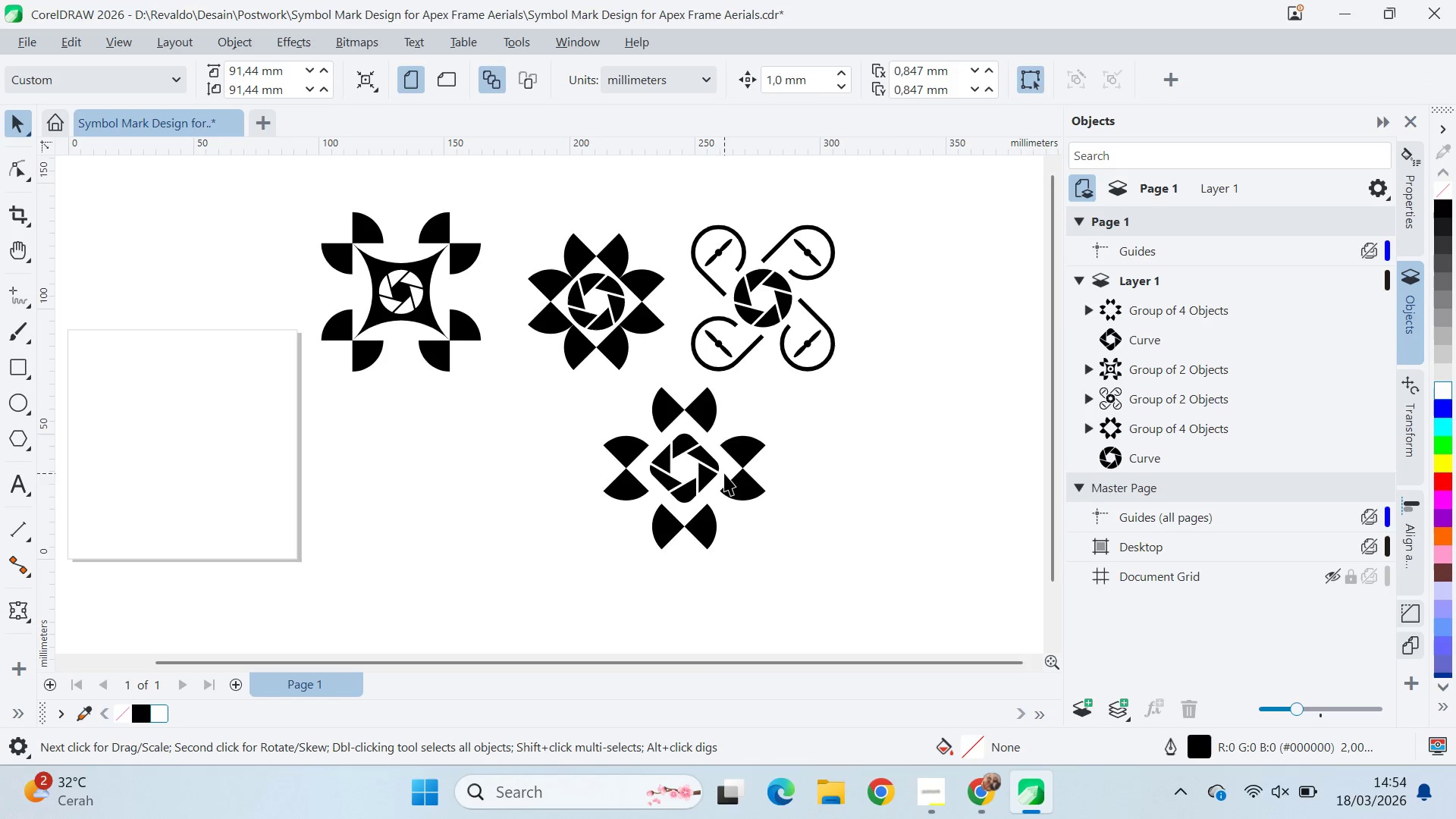 
scroll: coordinate [742, 490], scroll_direction: none, amount: 0.0
 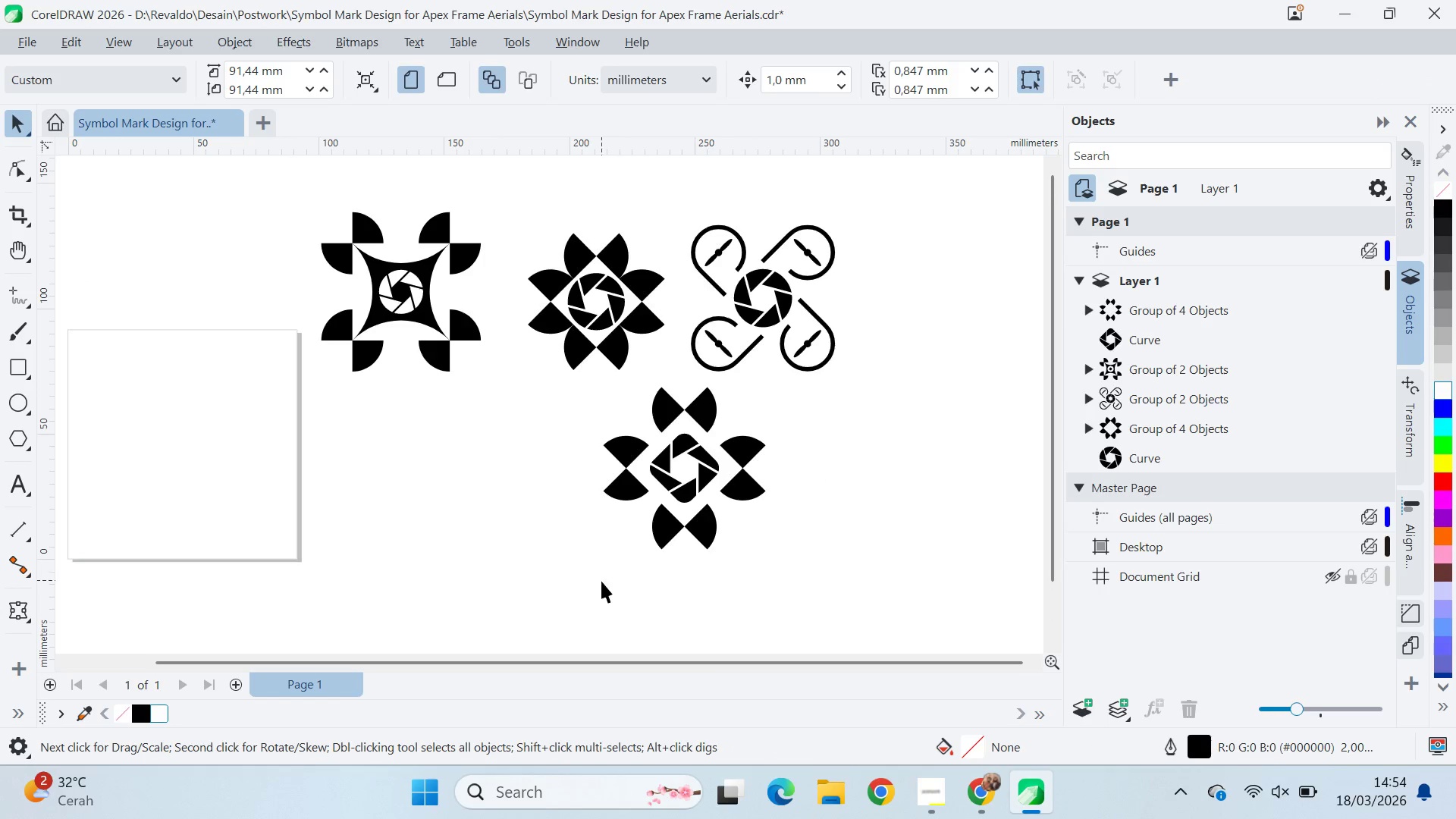 
left_click_drag(start_coordinate=[601, 579], to_coordinate=[701, 530])
 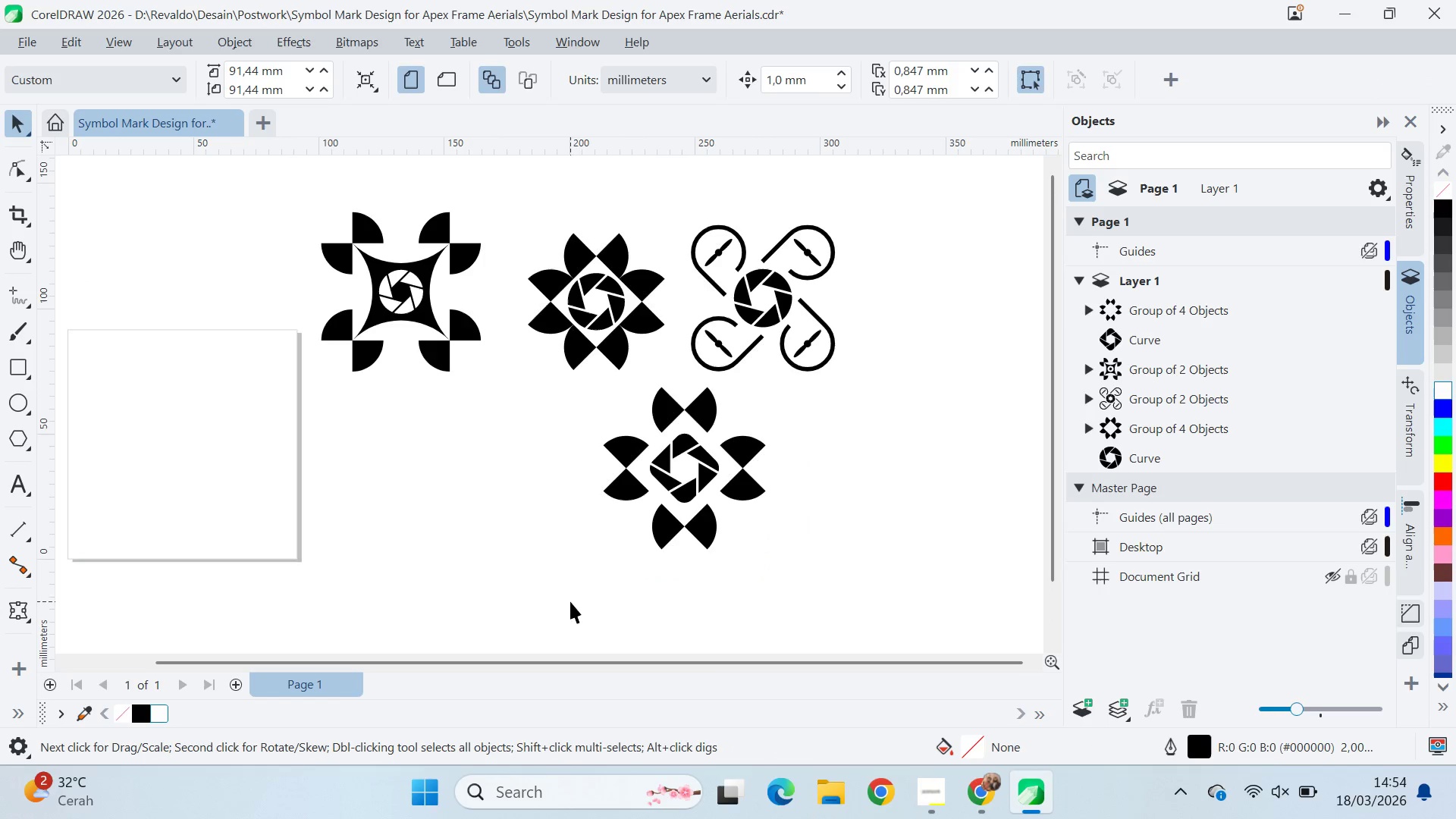 
left_click_drag(start_coordinate=[570, 598], to_coordinate=[873, 376])
 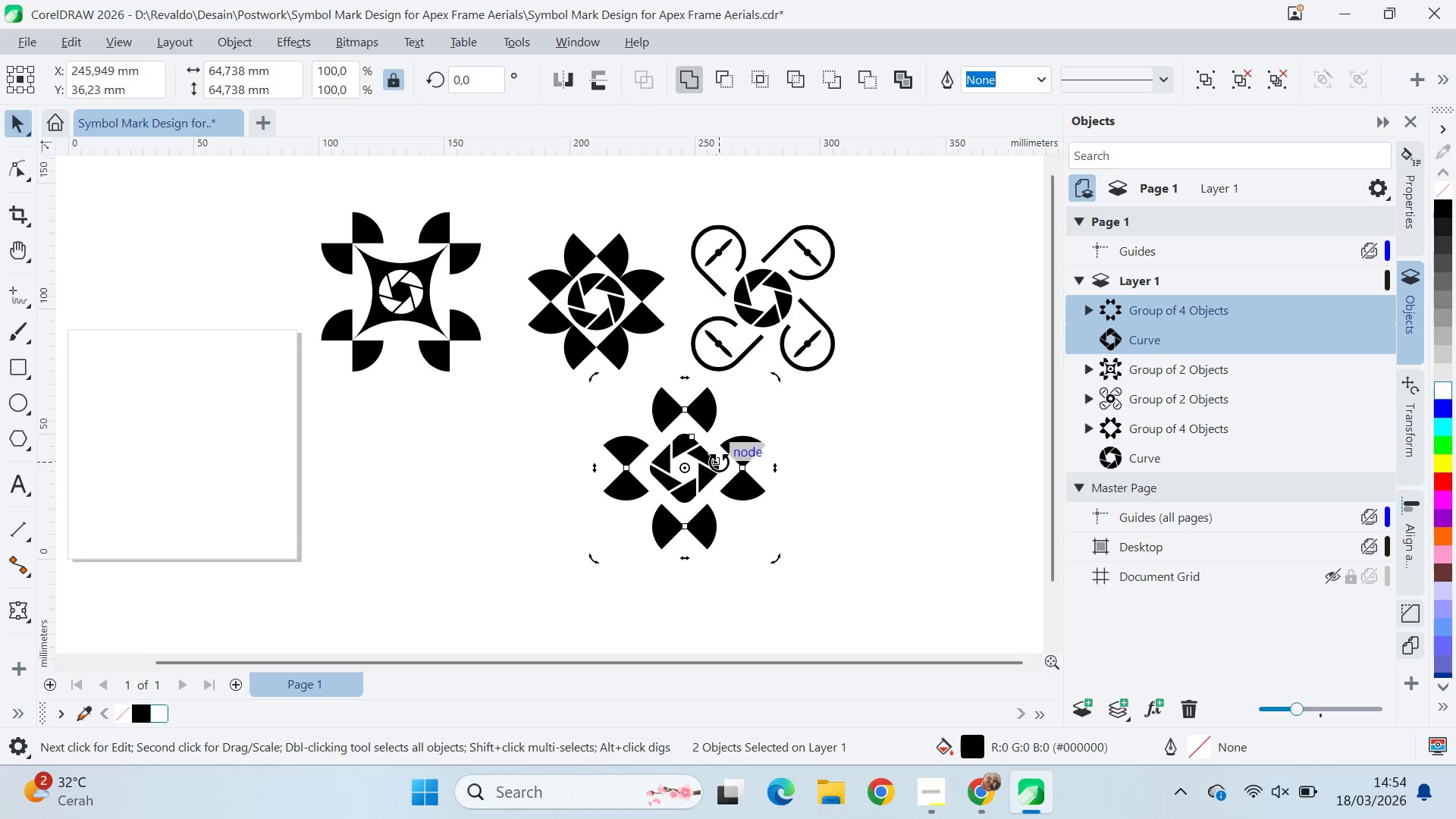 
hold_key(key=ControlLeft, duration=1.44)
left_click_drag(start_coordinate=[780, 378], to_coordinate=[874, 465])
 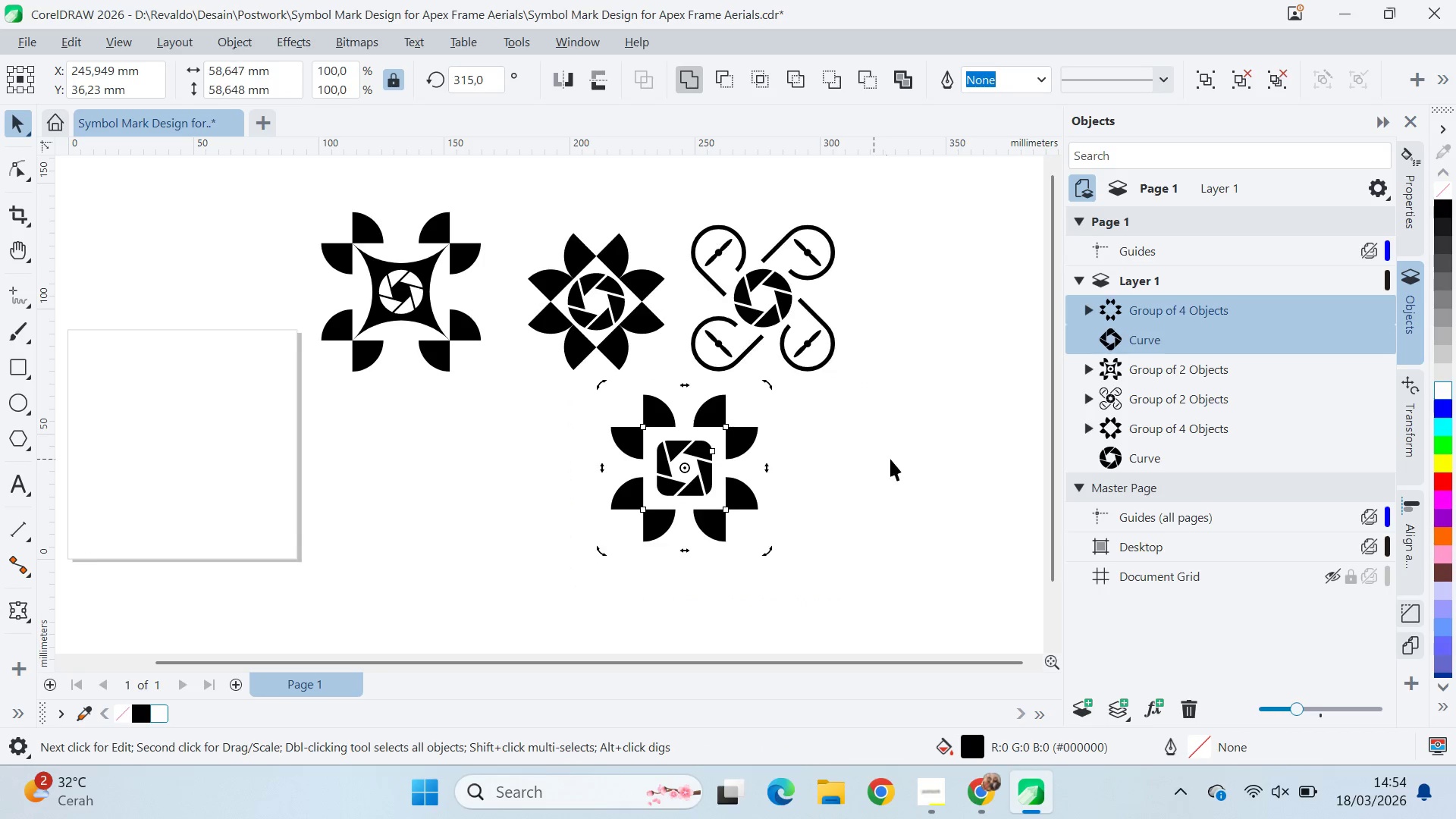 
left_click([892, 459])
 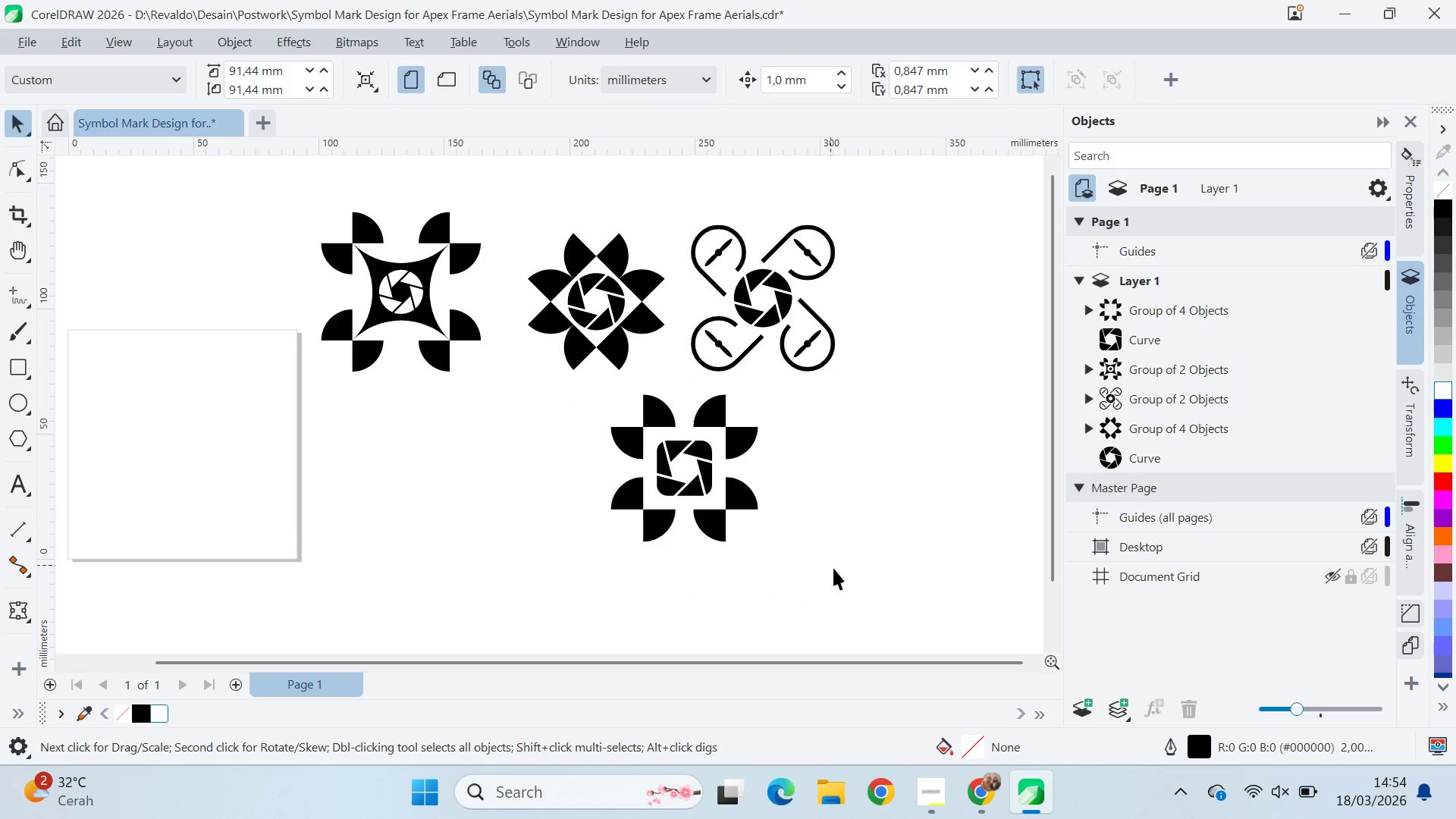 
left_click_drag(start_coordinate=[838, 573], to_coordinate=[545, 377])
 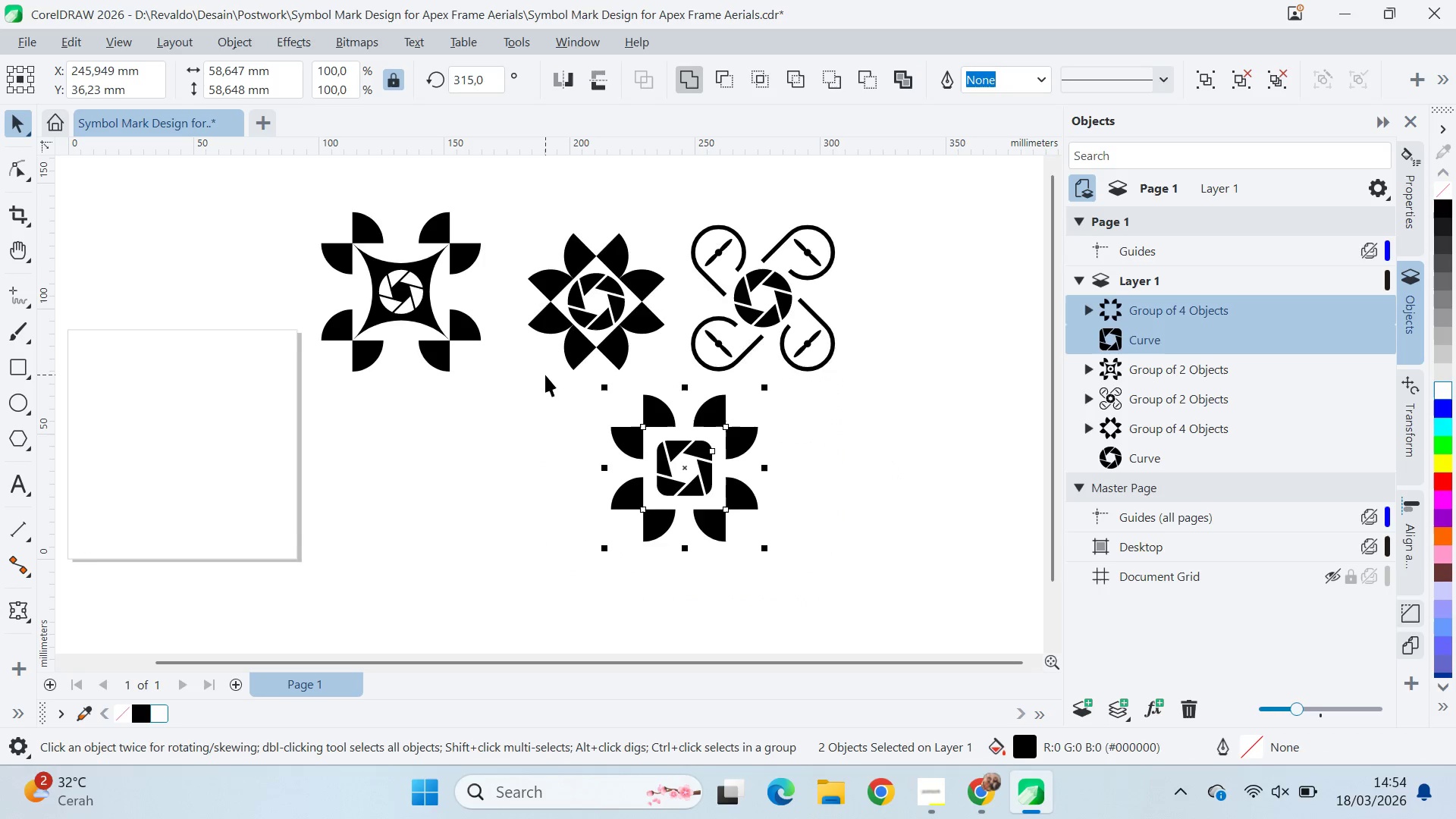 
key(Control+G)
 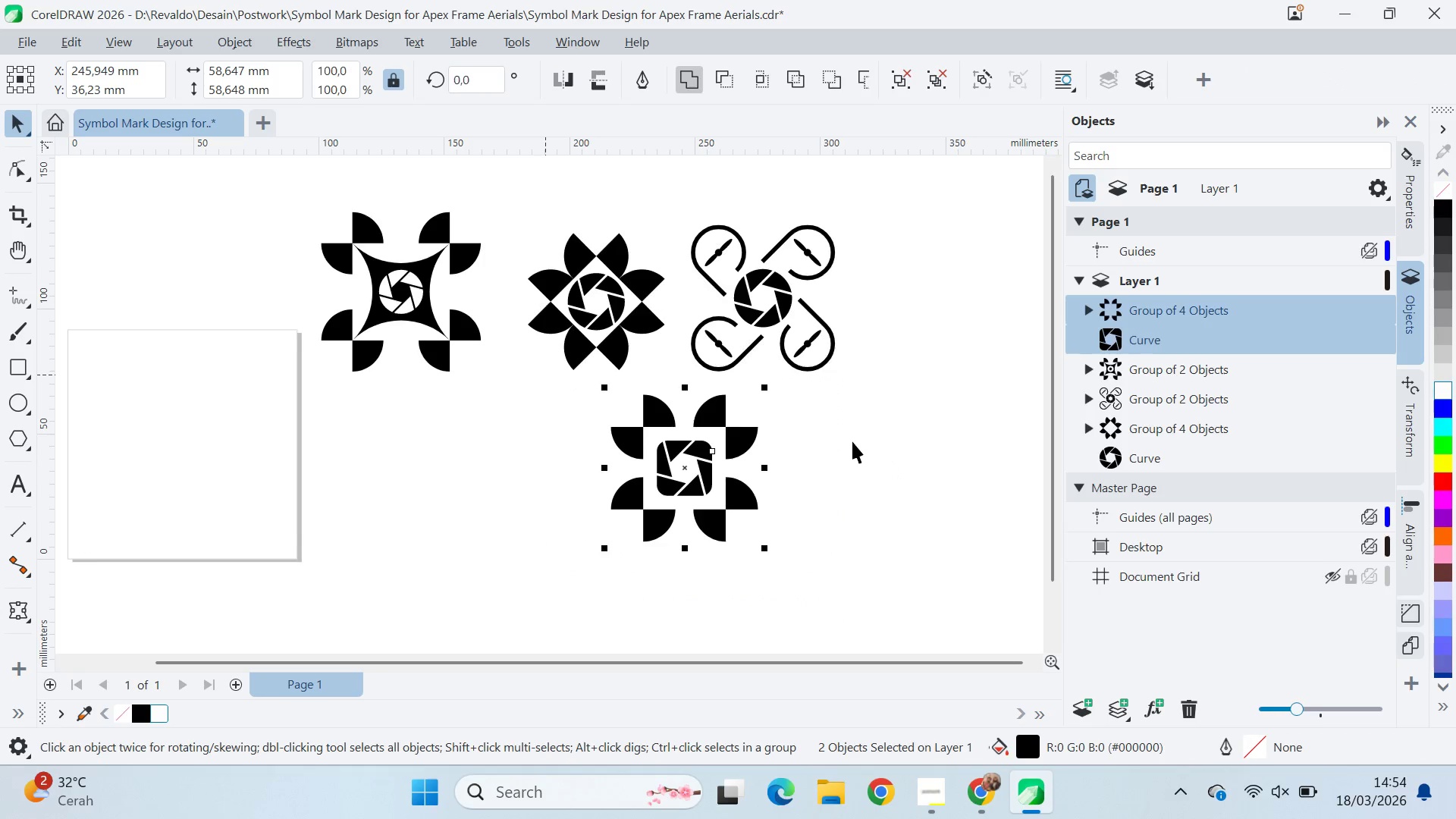 
left_click_drag(start_coordinate=[852, 441], to_coordinate=[846, 441])
 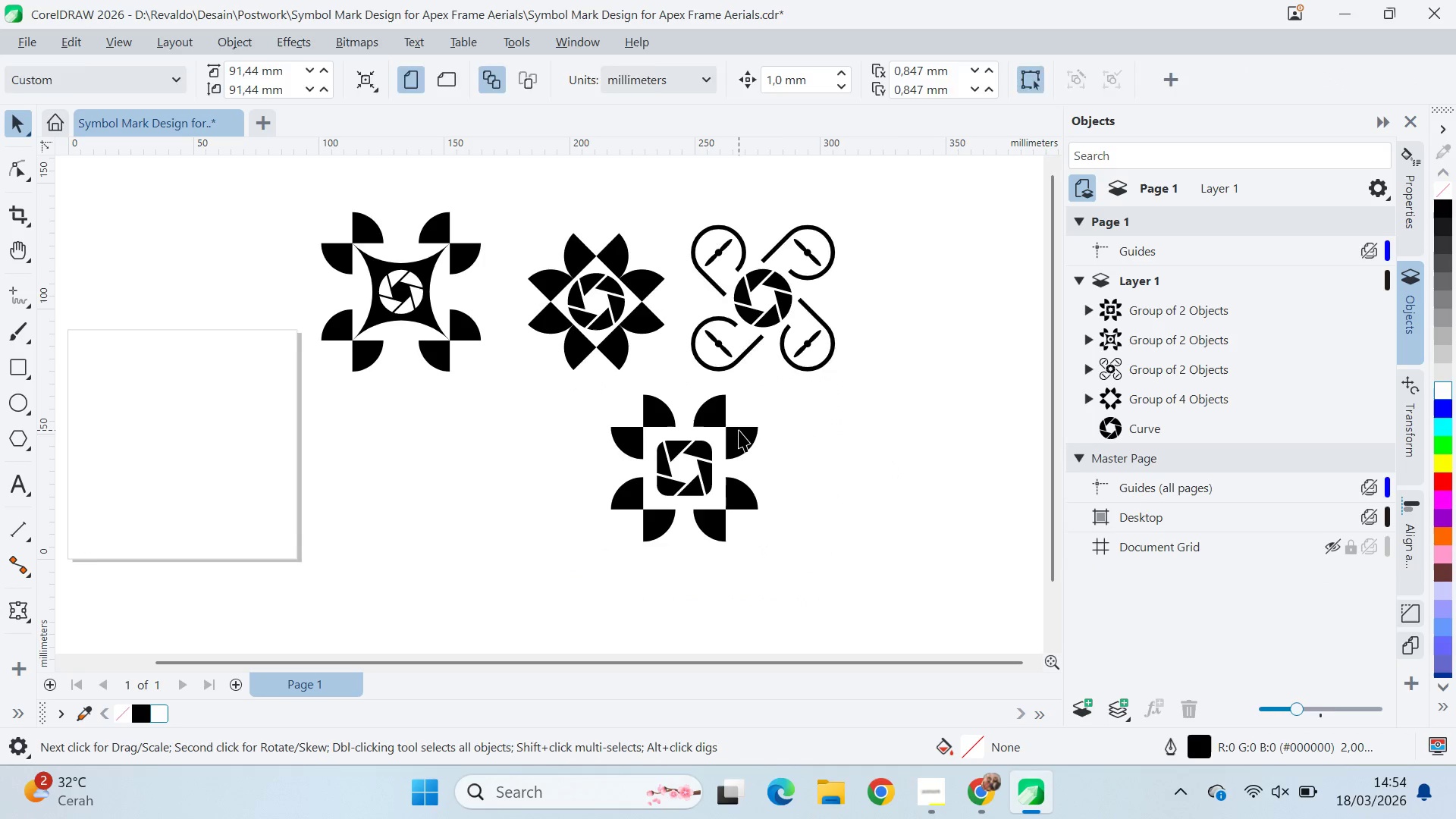 
left_click_drag(start_coordinate=[739, 430], to_coordinate=[657, 415])
 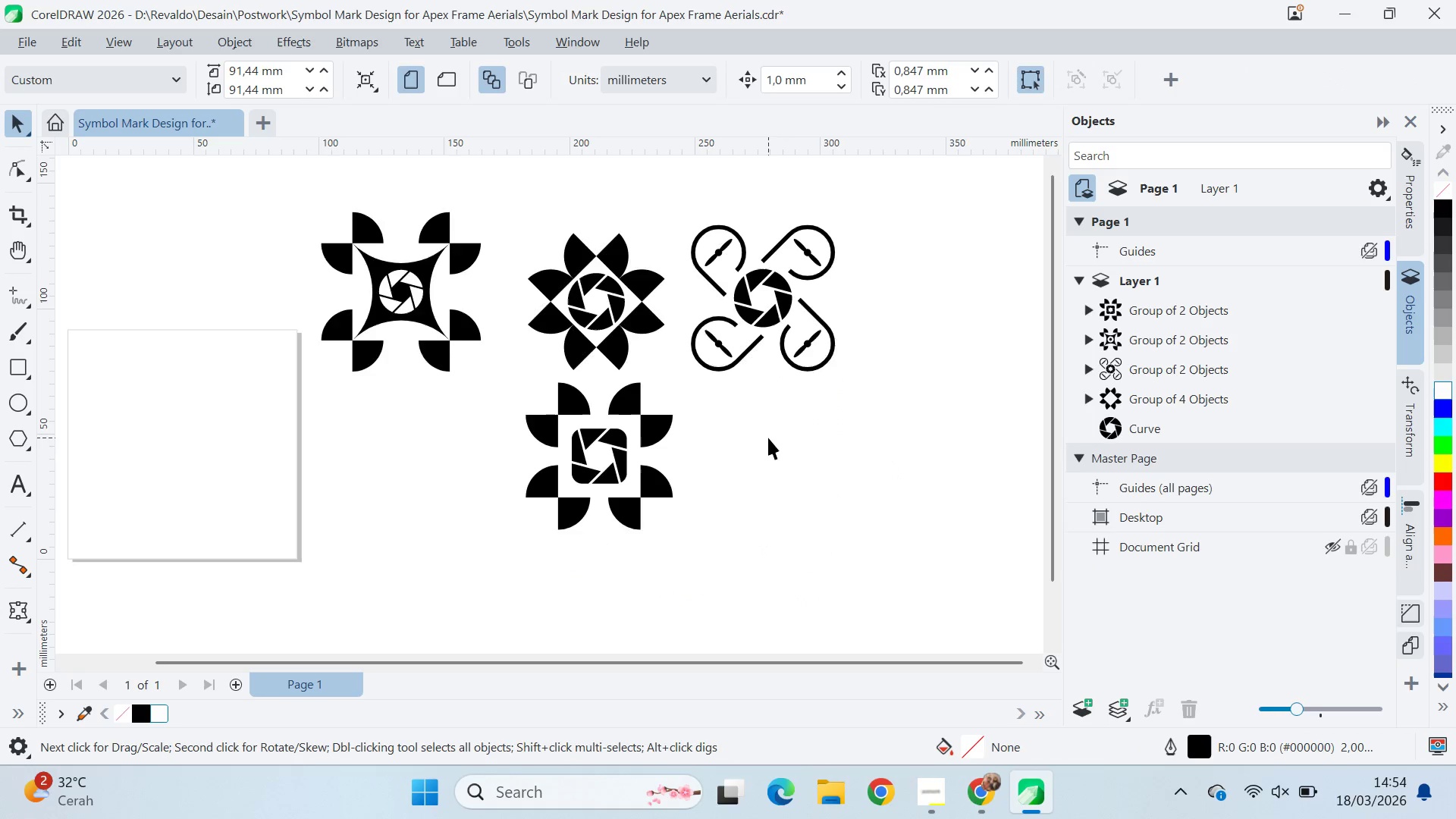 
scroll: coordinate [768, 438], scroll_direction: down, amount: 4.0
 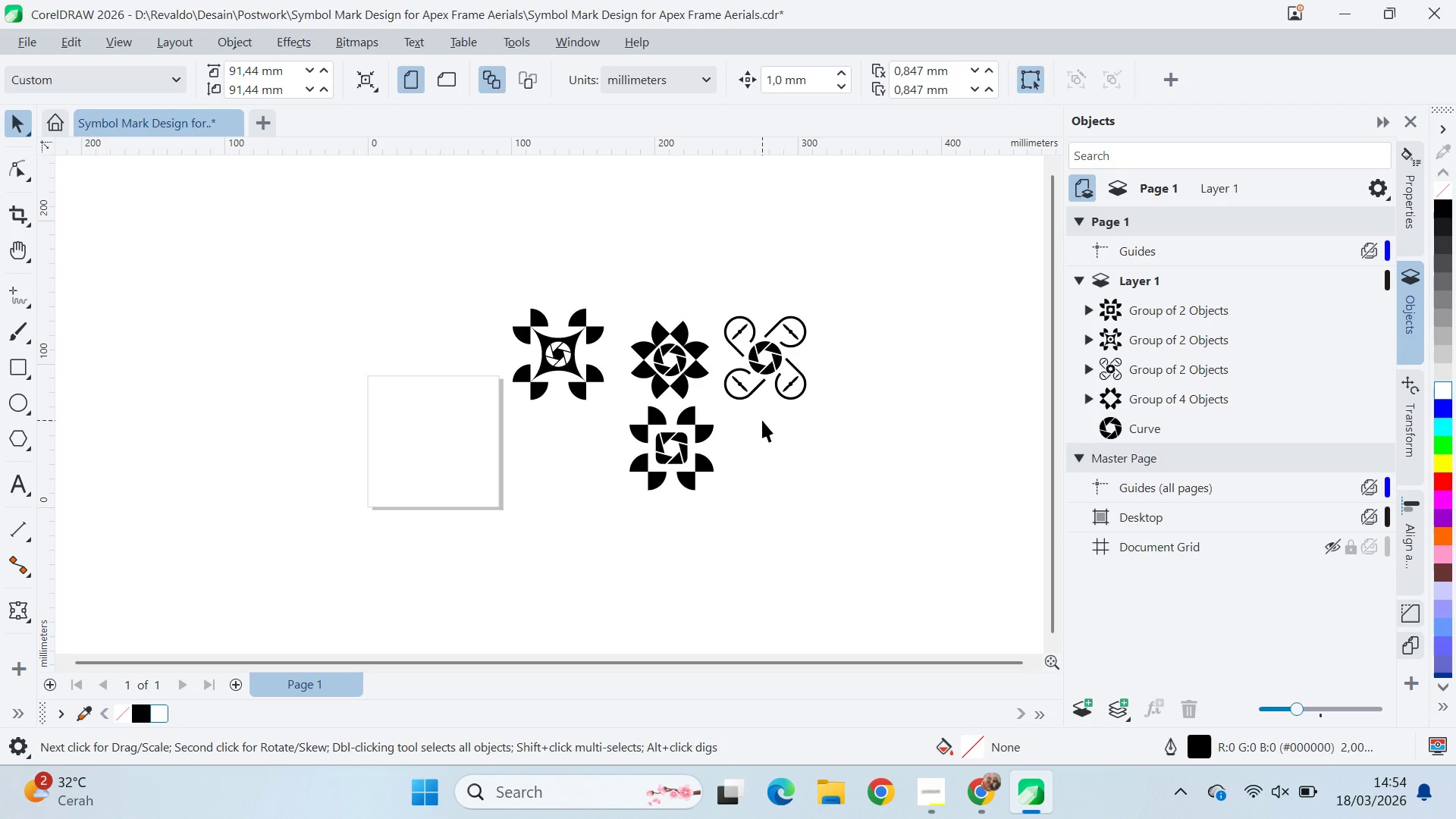 
wait(8.4)
 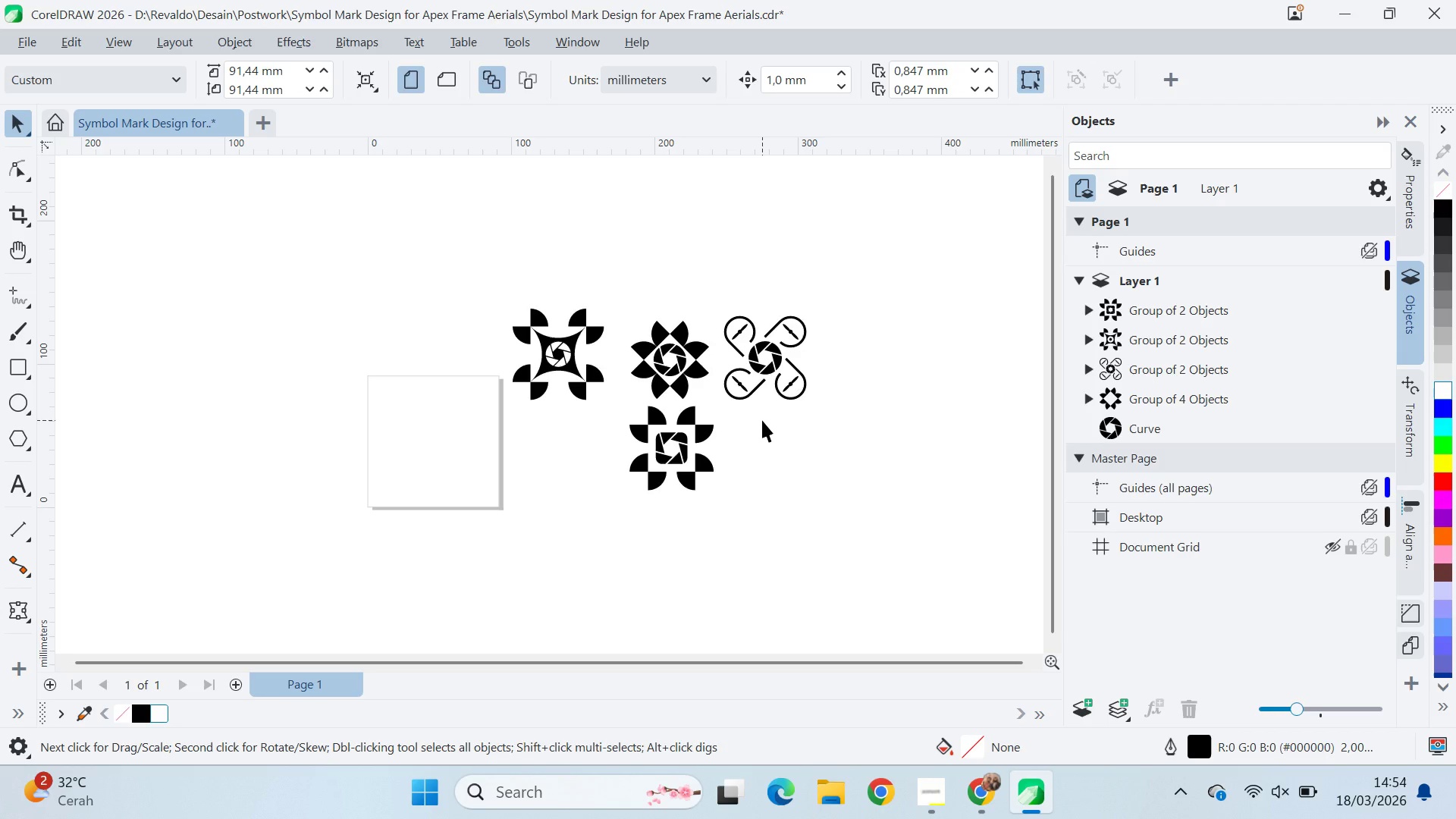 
scroll: coordinate [774, 355], scroll_direction: up, amount: 6.0
 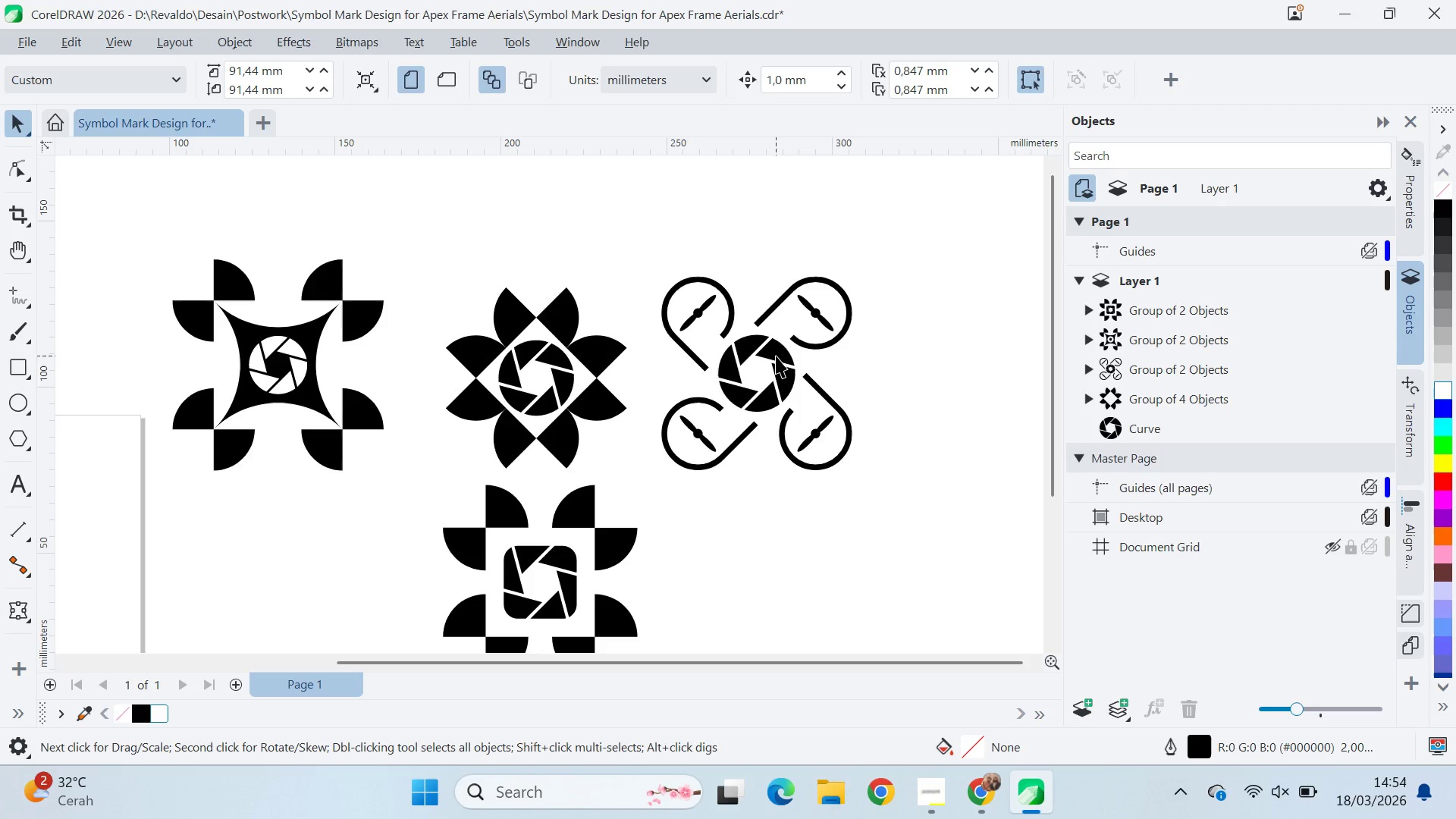 
wait(5.14)
 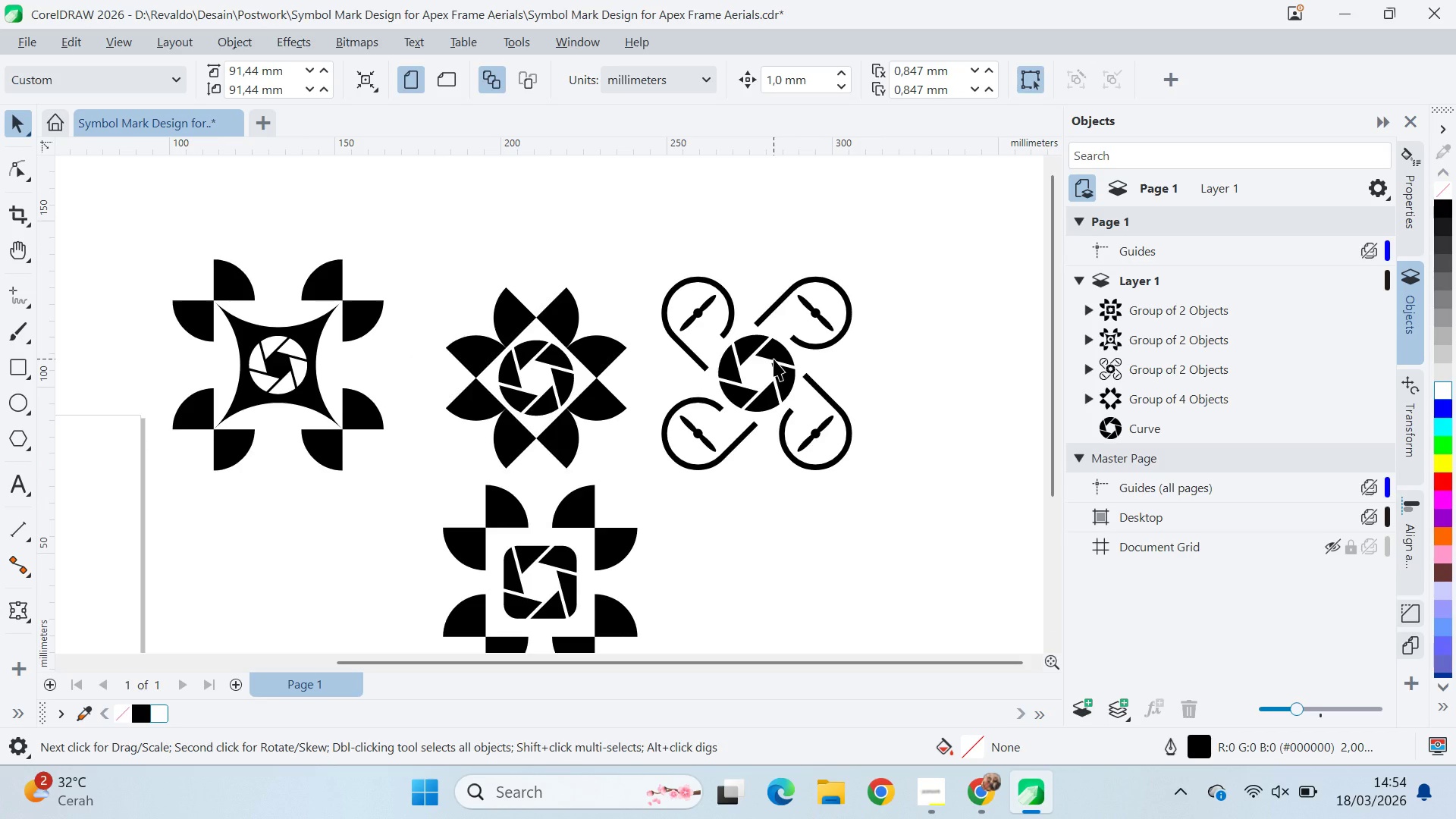 
hold_key(key=ControlLeft, duration=0.39)
left_click([727, 329])
 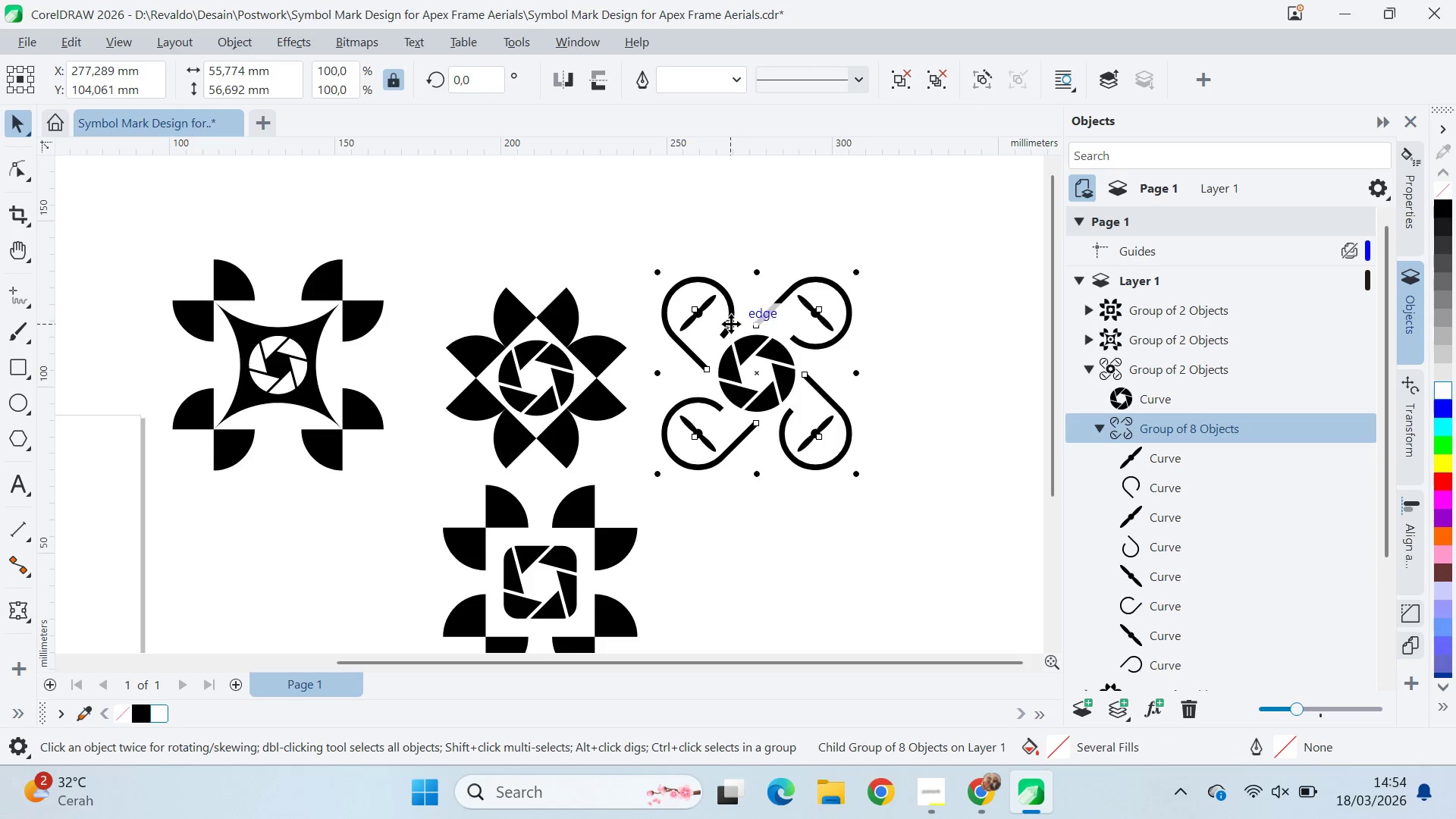 
double_click([731, 323])
 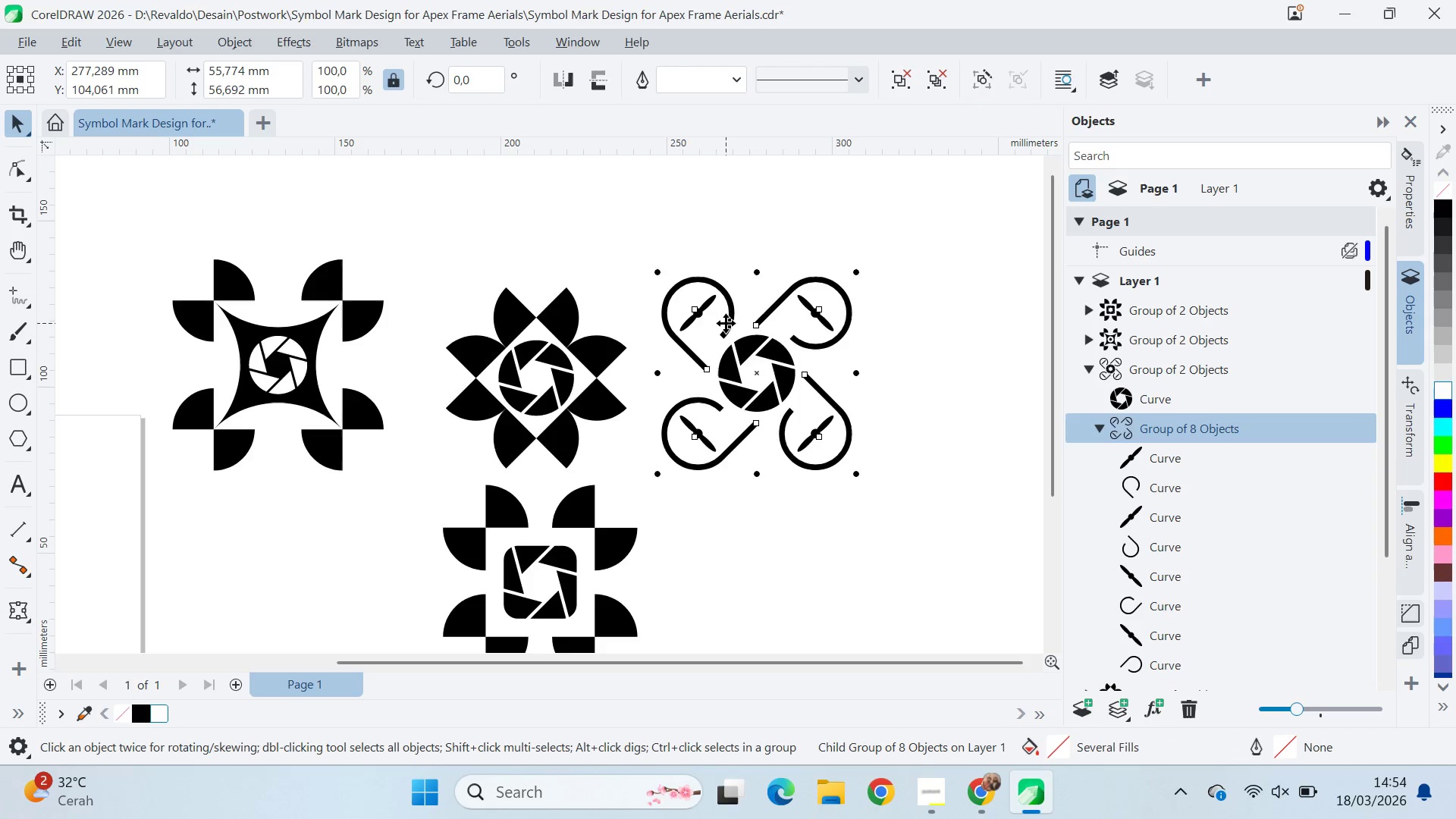 
double_click([726, 322])
 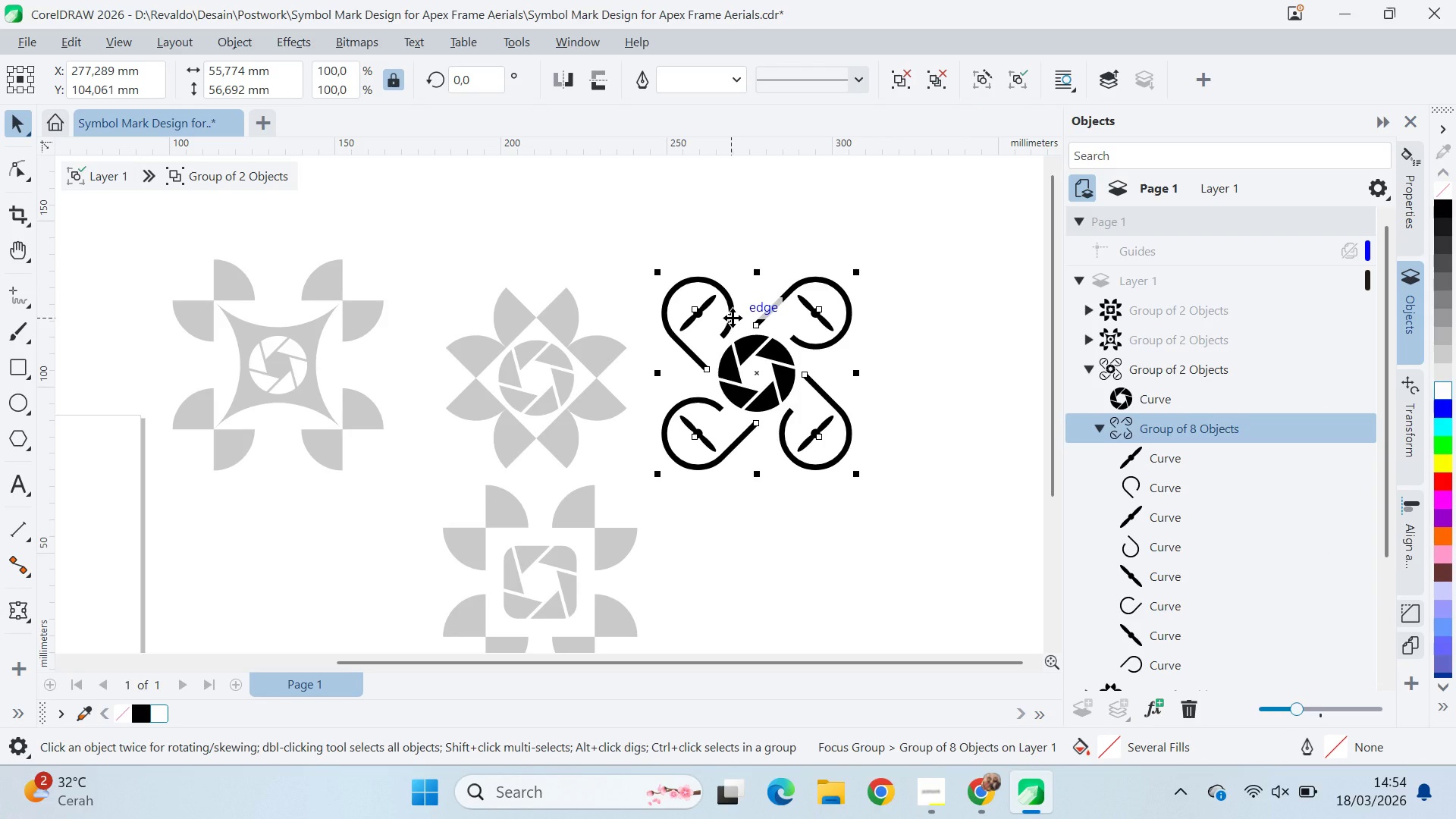 
double_click([733, 316])
 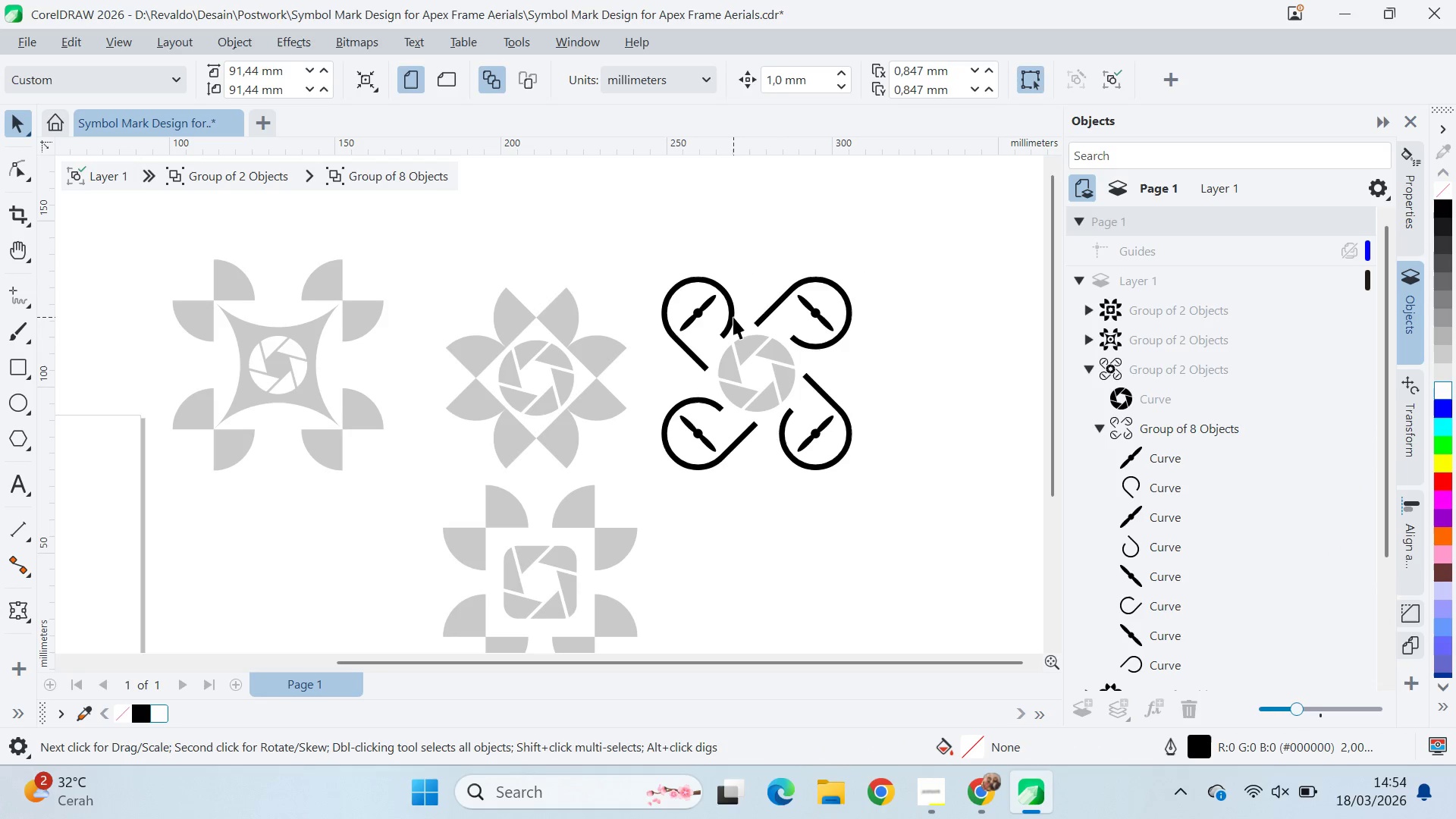 
left_click([733, 316])
 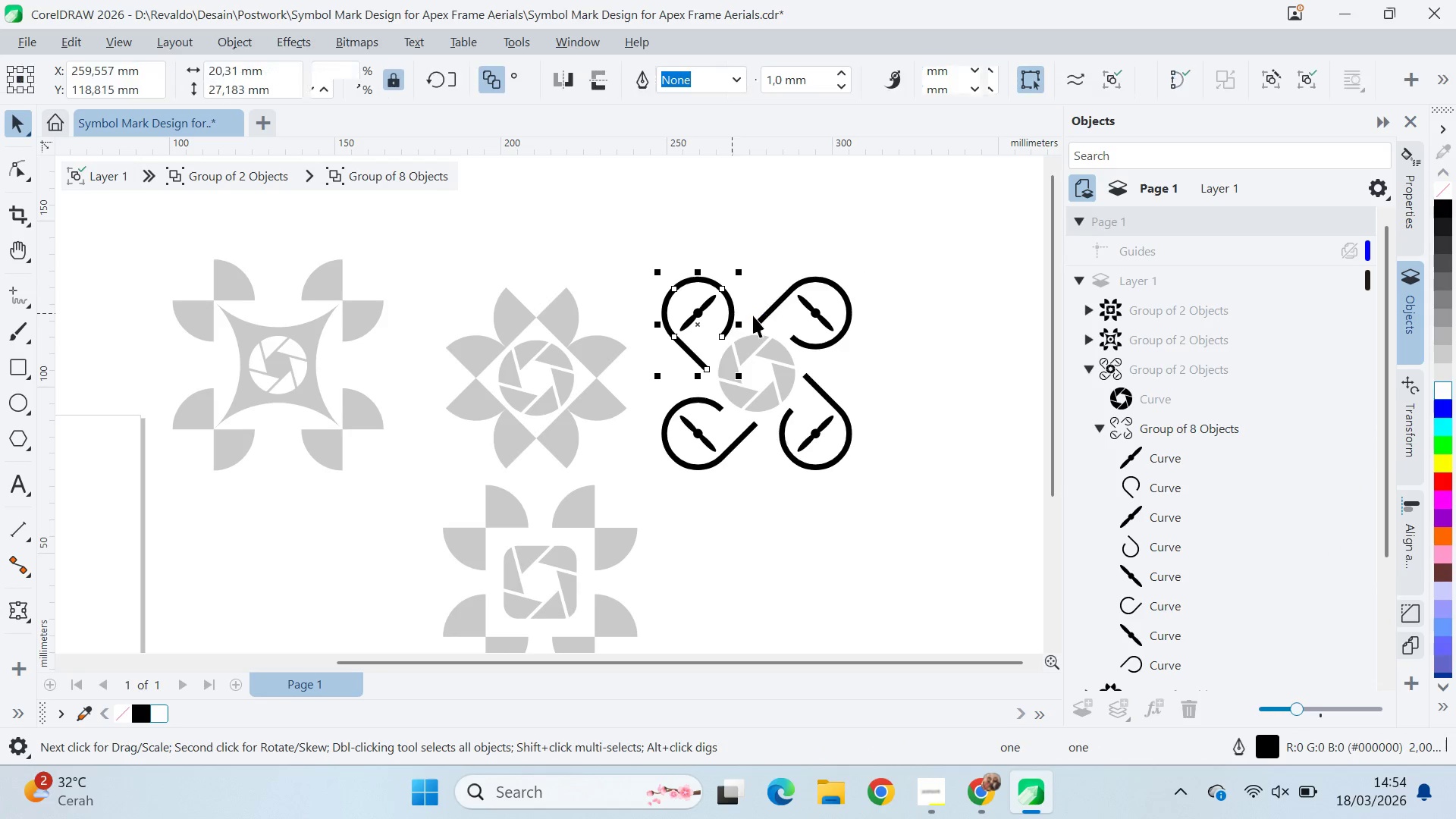 
hold_key(key=ShiftLeft, duration=1.5)
 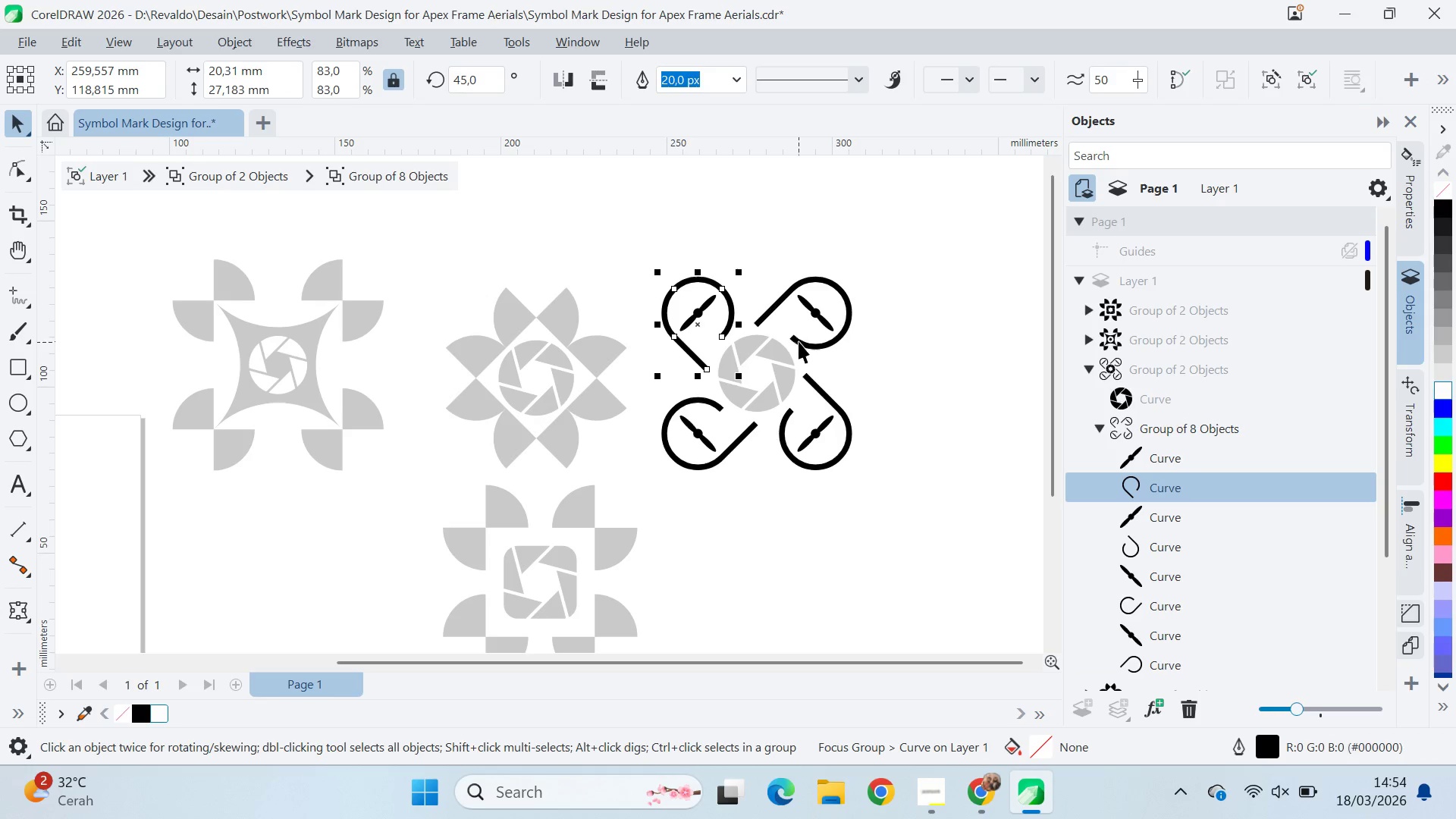 
key(Shift+ShiftLeft)
 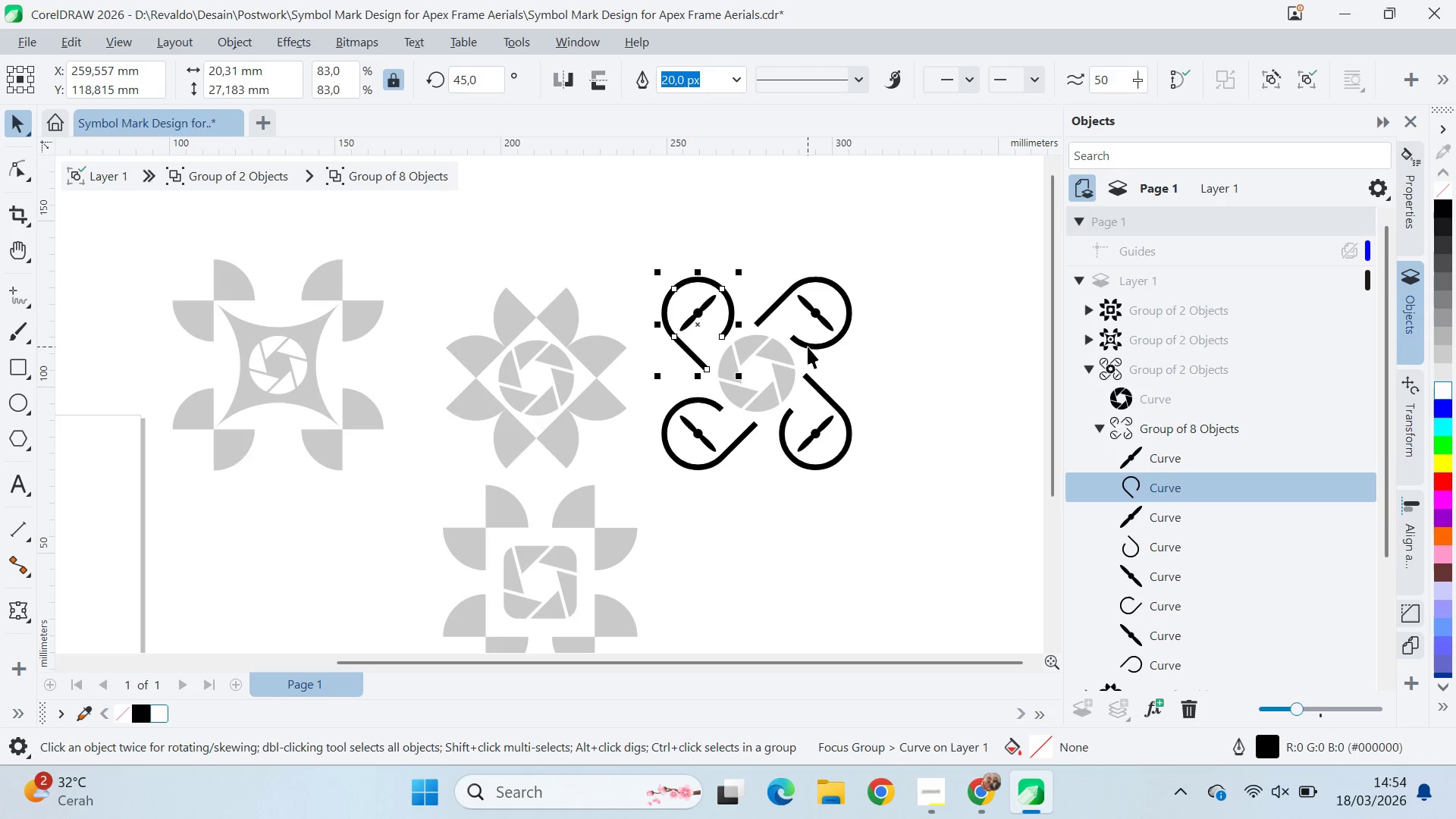 
key(Shift+ShiftLeft)
 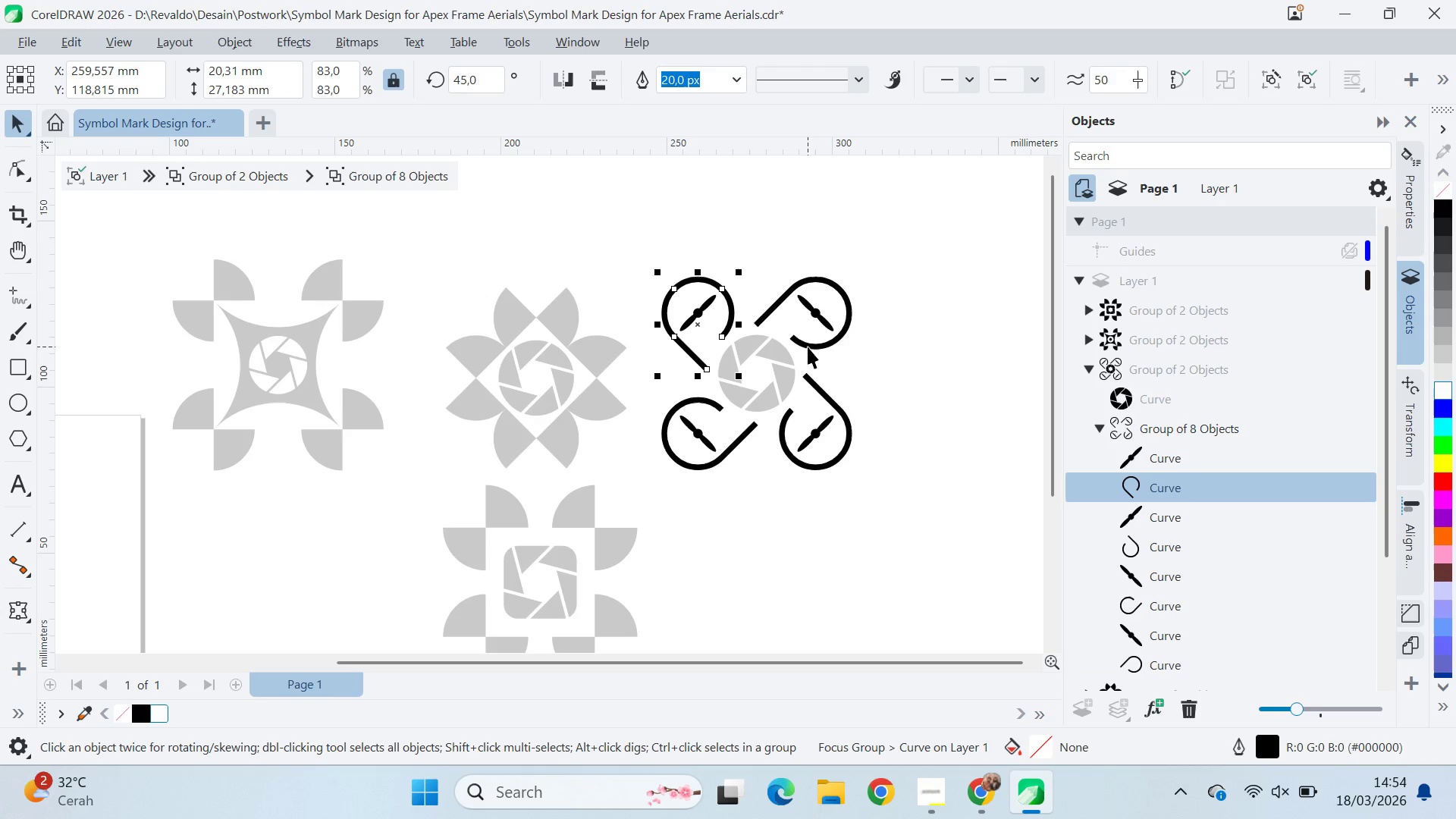 
key(Shift+ShiftLeft)
 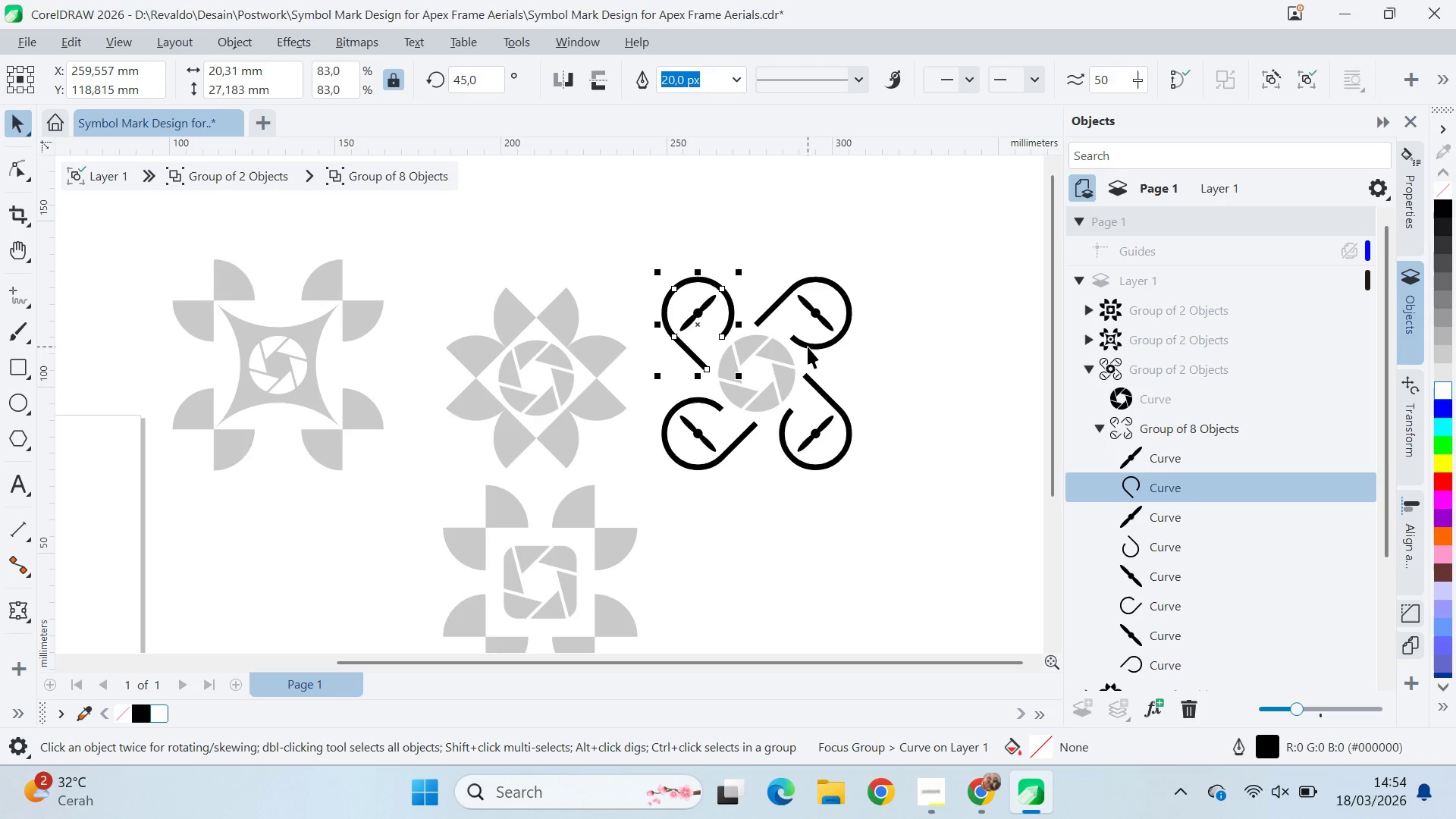 
key(Shift+ShiftLeft)
 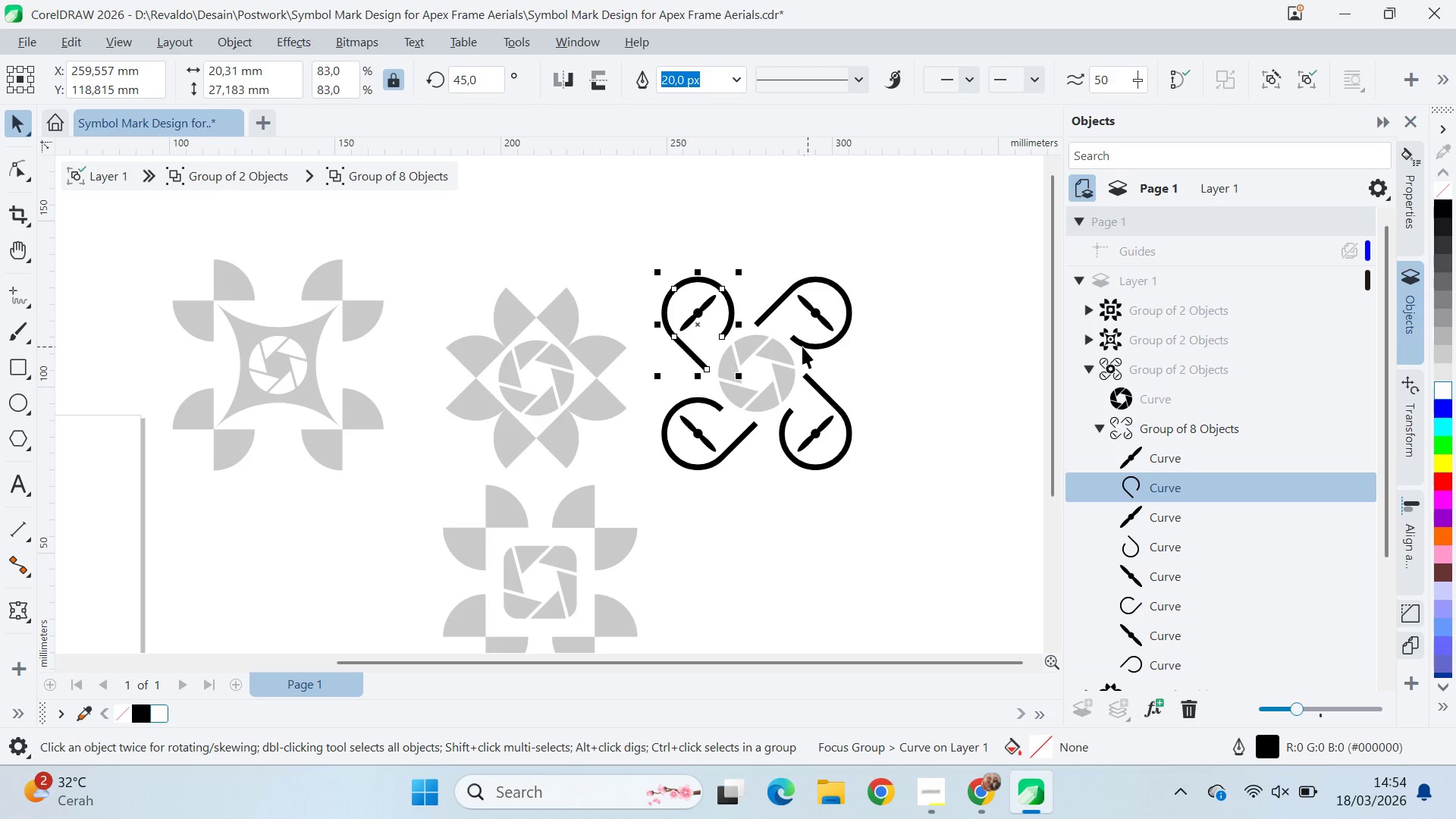 
key(Shift+ShiftLeft)
 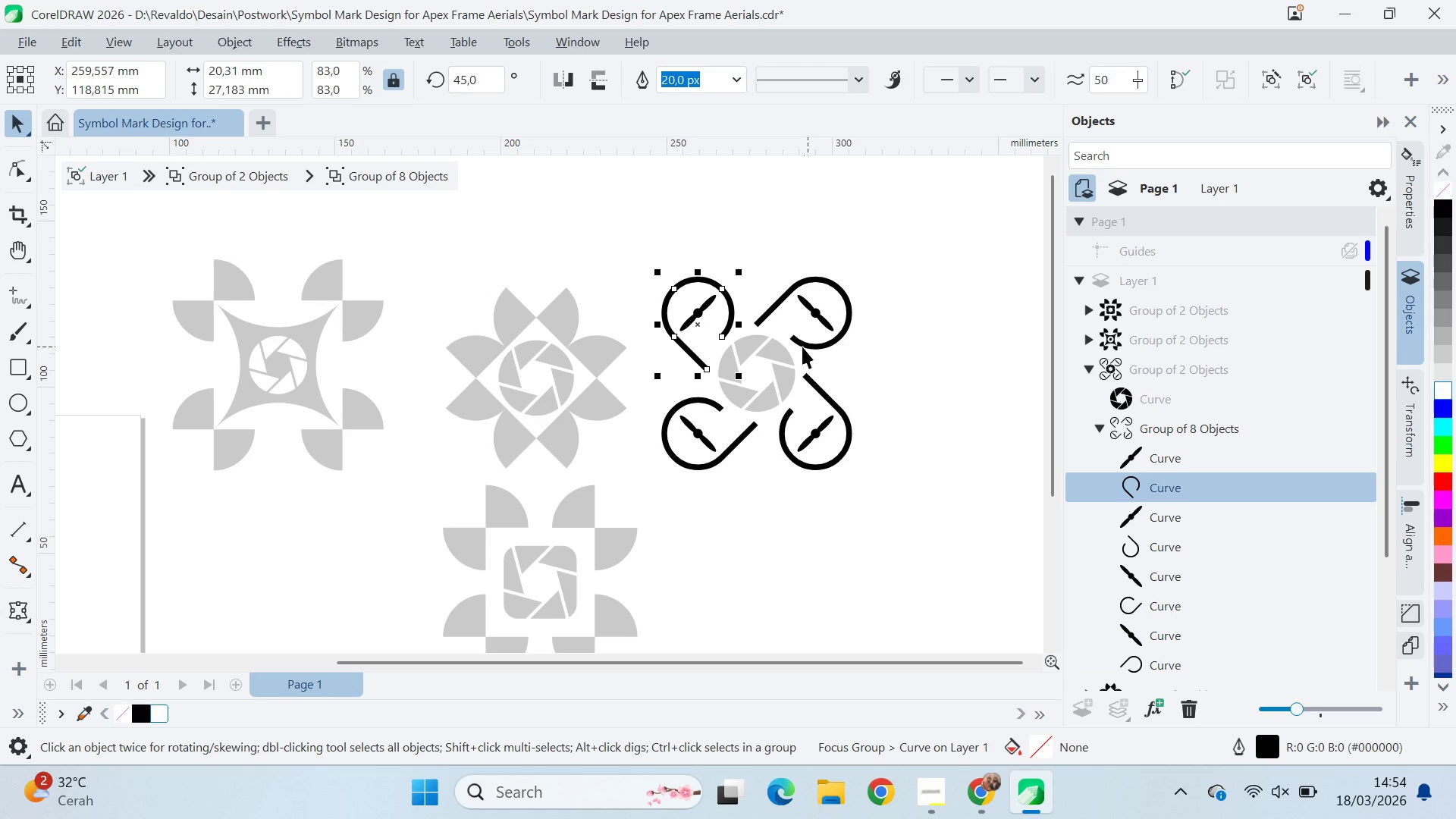 
key(Shift+ShiftLeft)
 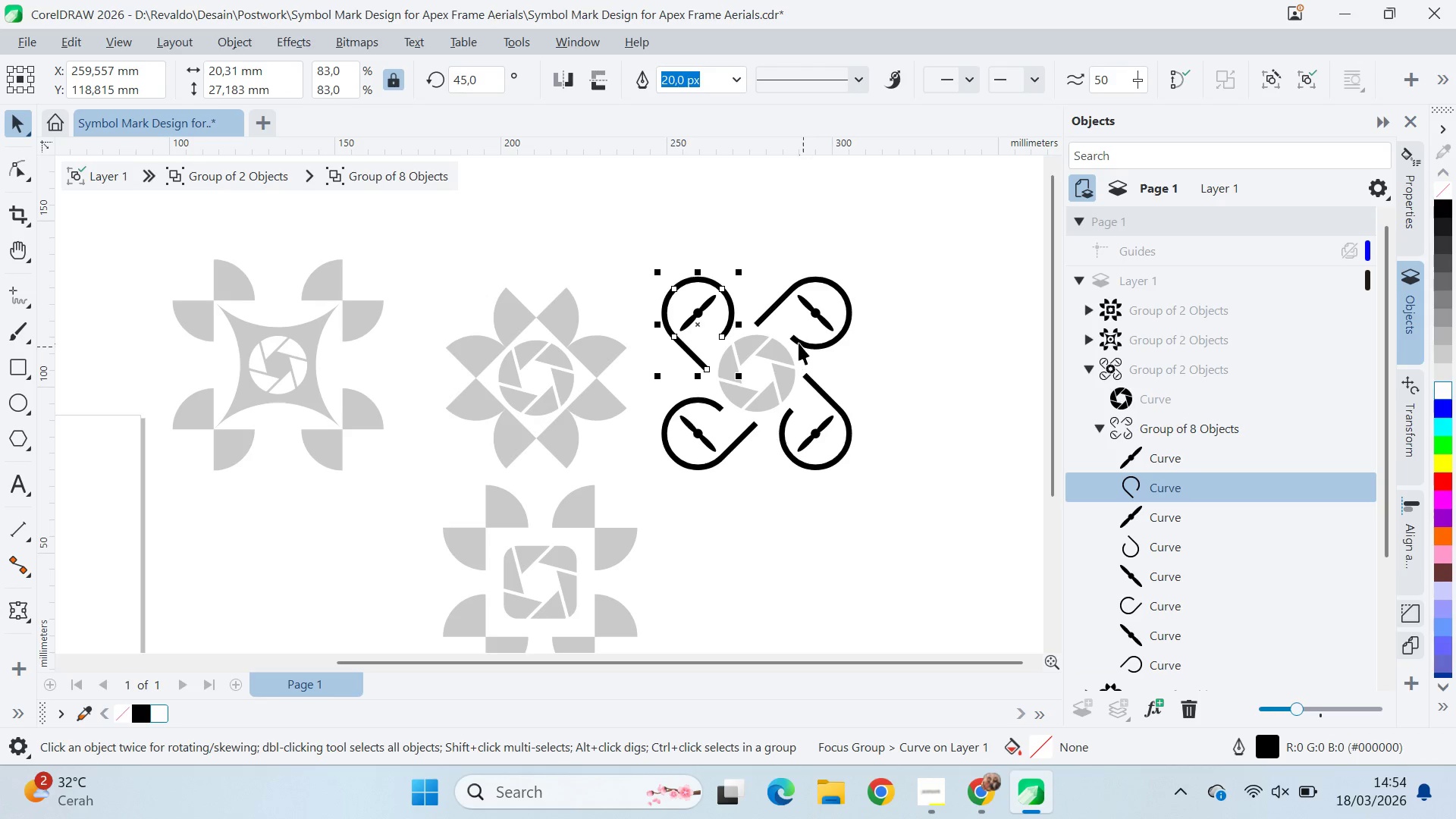 
key(Shift+ShiftLeft)
 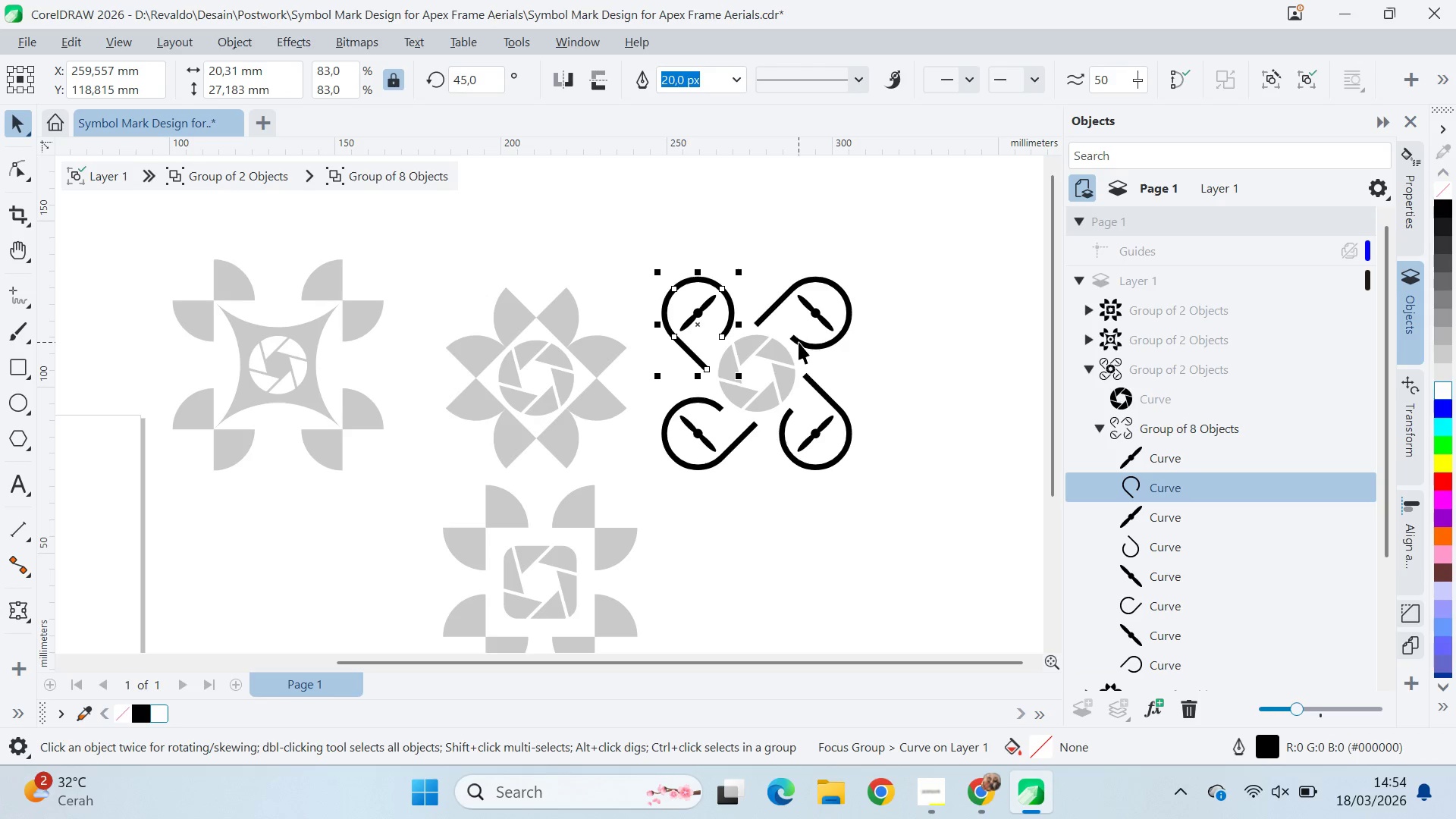 
hold_key(key=ShiftLeft, duration=1.5)
 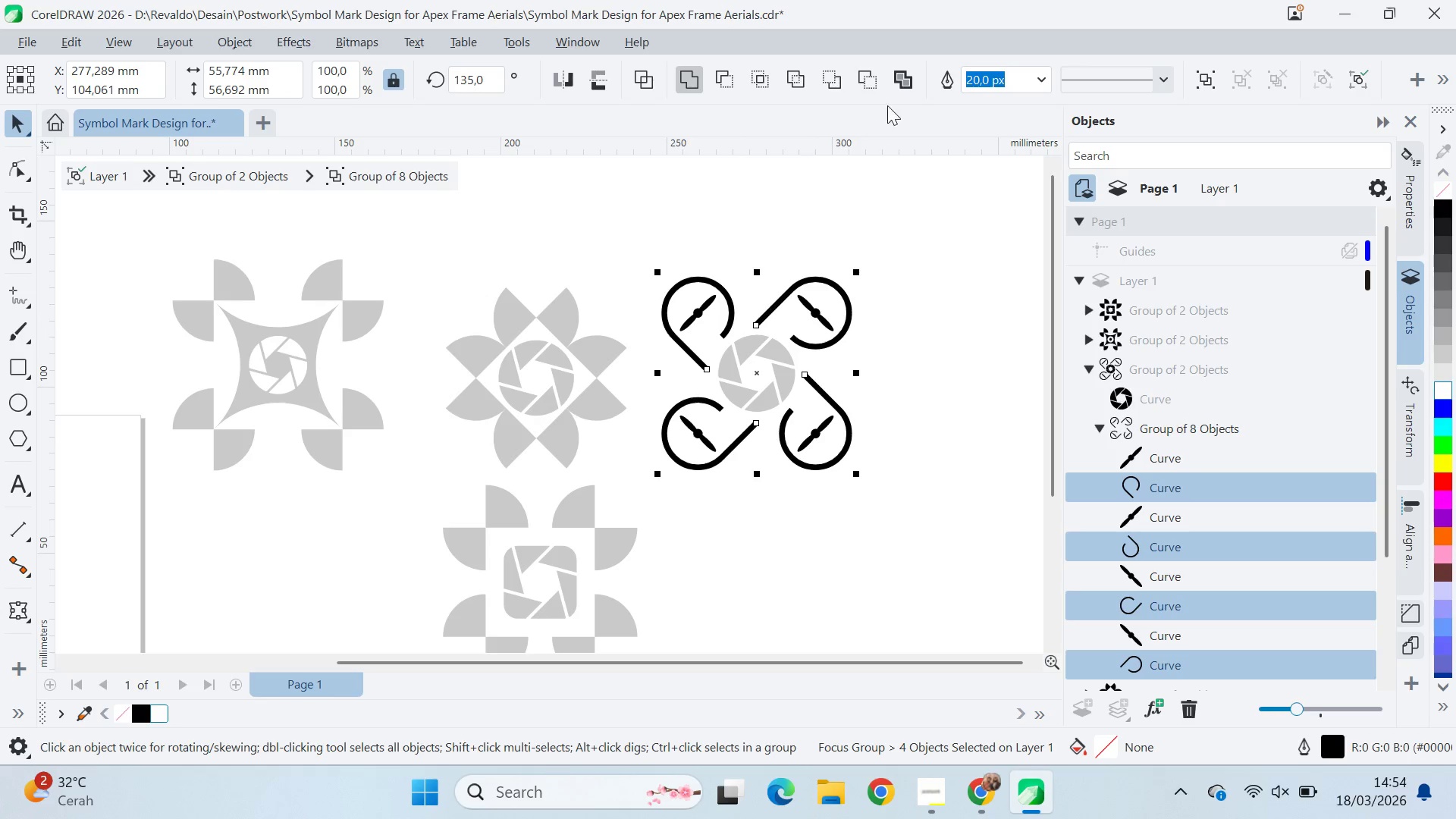 
hold_key(key=ShiftLeft, duration=0.38)
left_click([742, 439])
 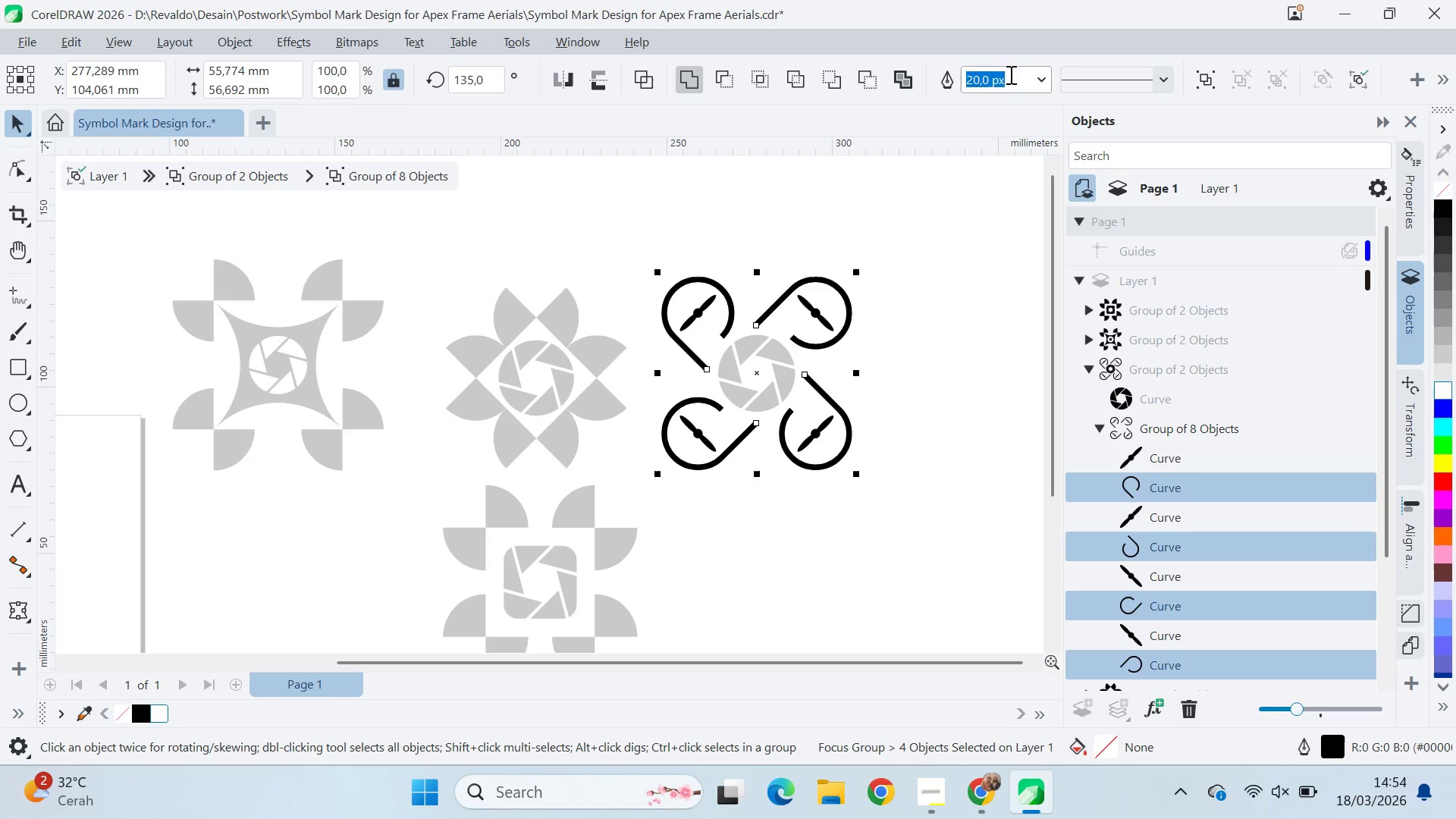 
left_click([986, 87])
 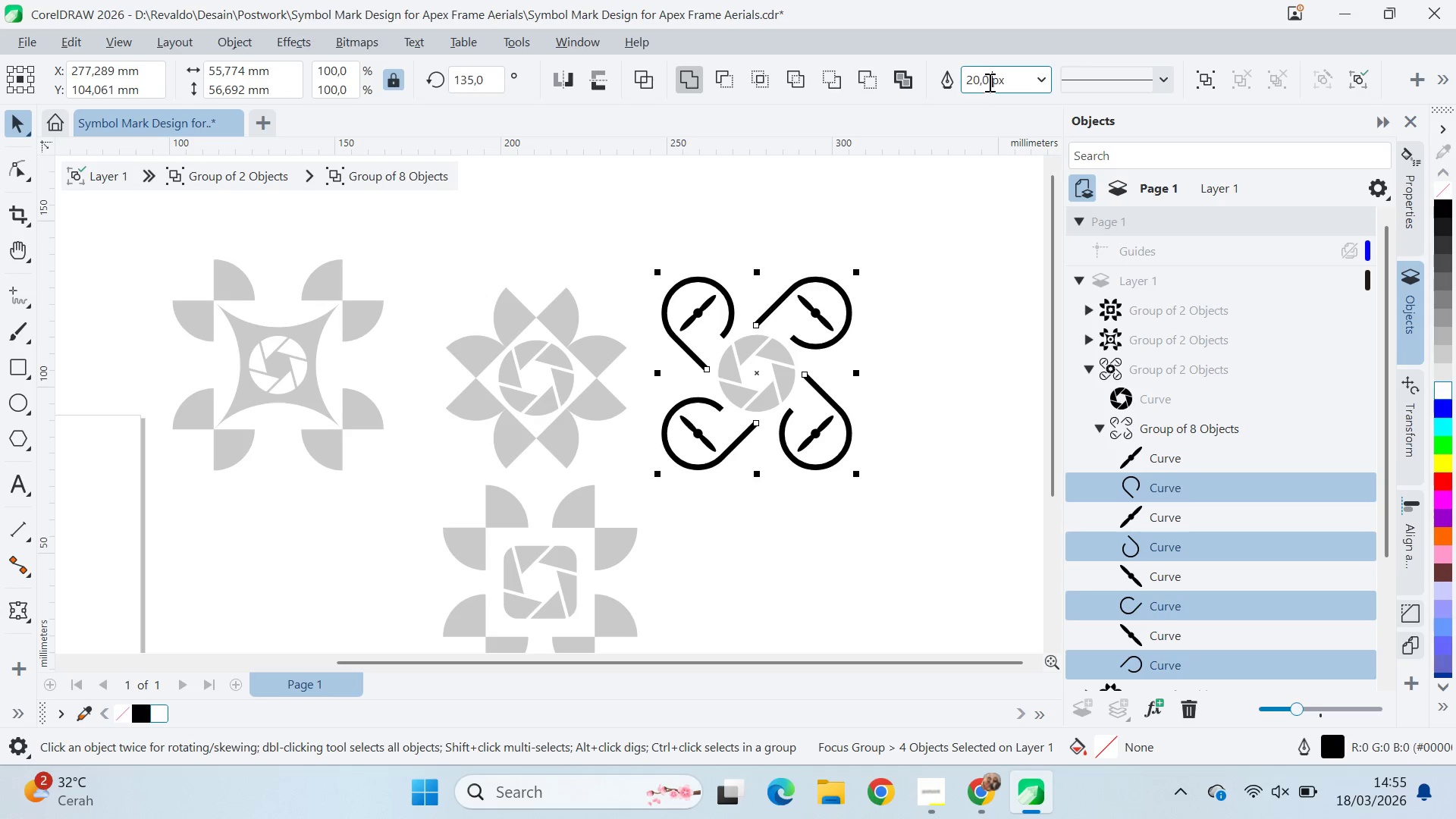 
left_click_drag(start_coordinate=[988, 81], to_coordinate=[940, 97])
 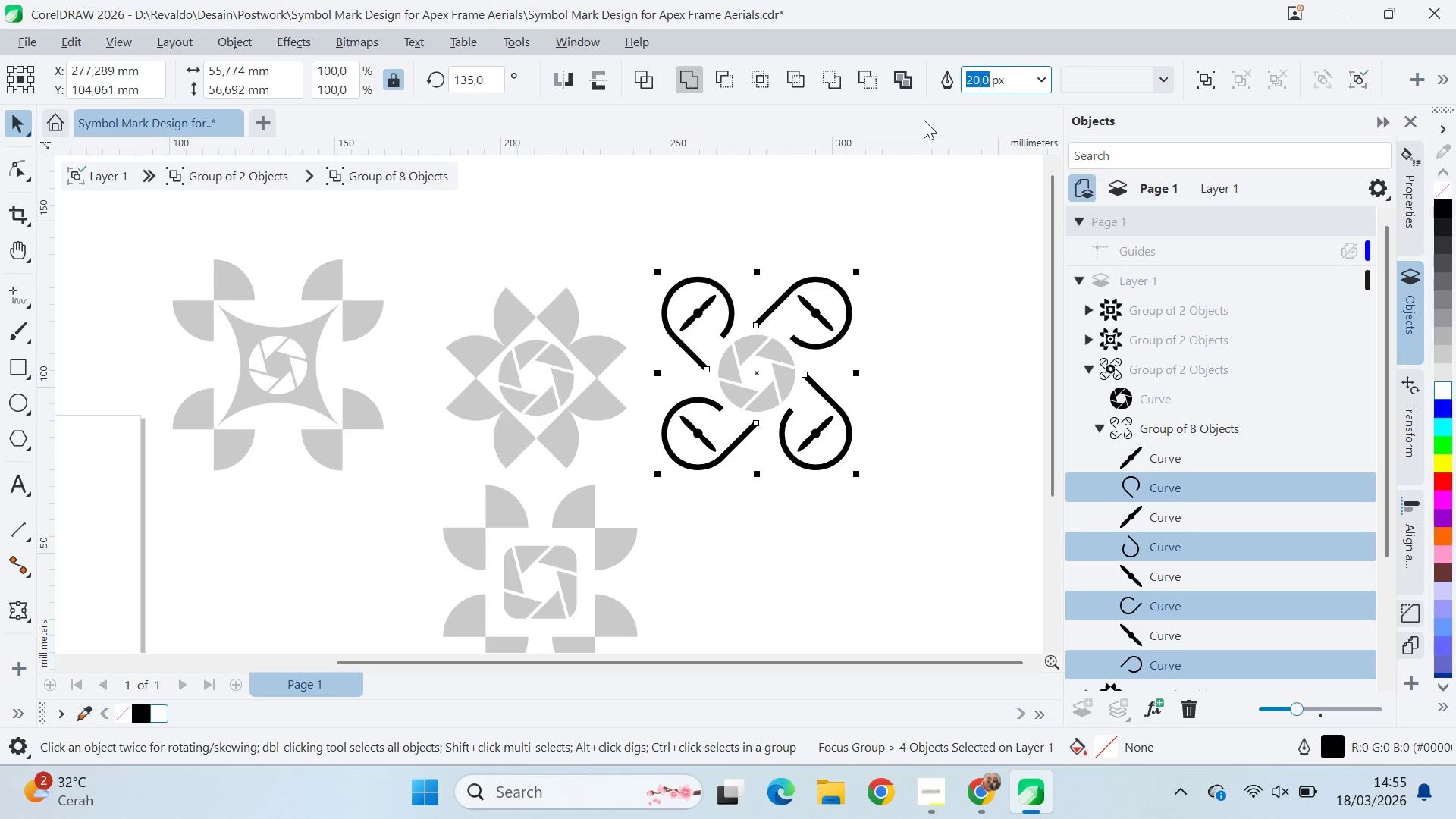 
type(40)
 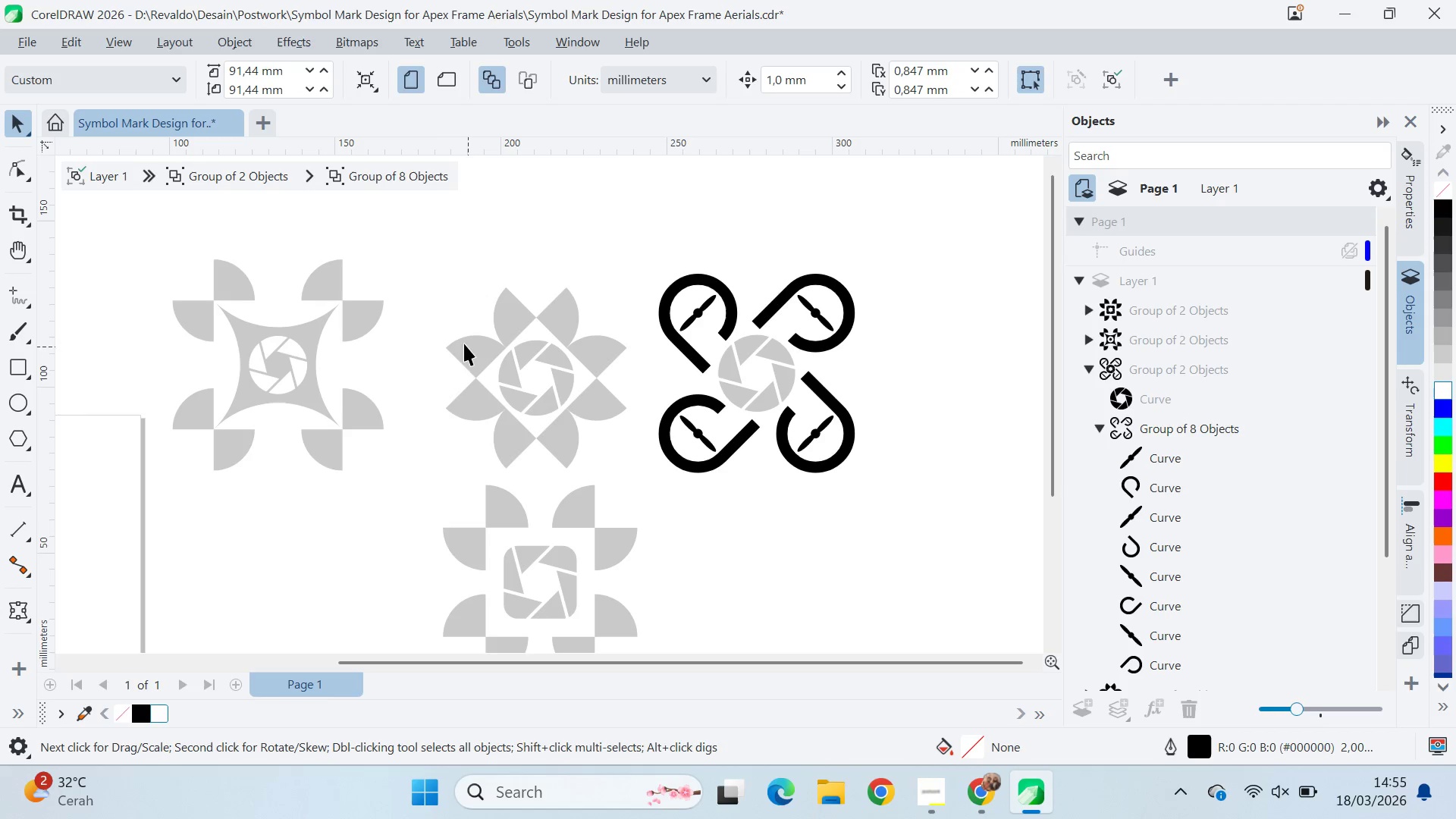 
wait(7.14)
 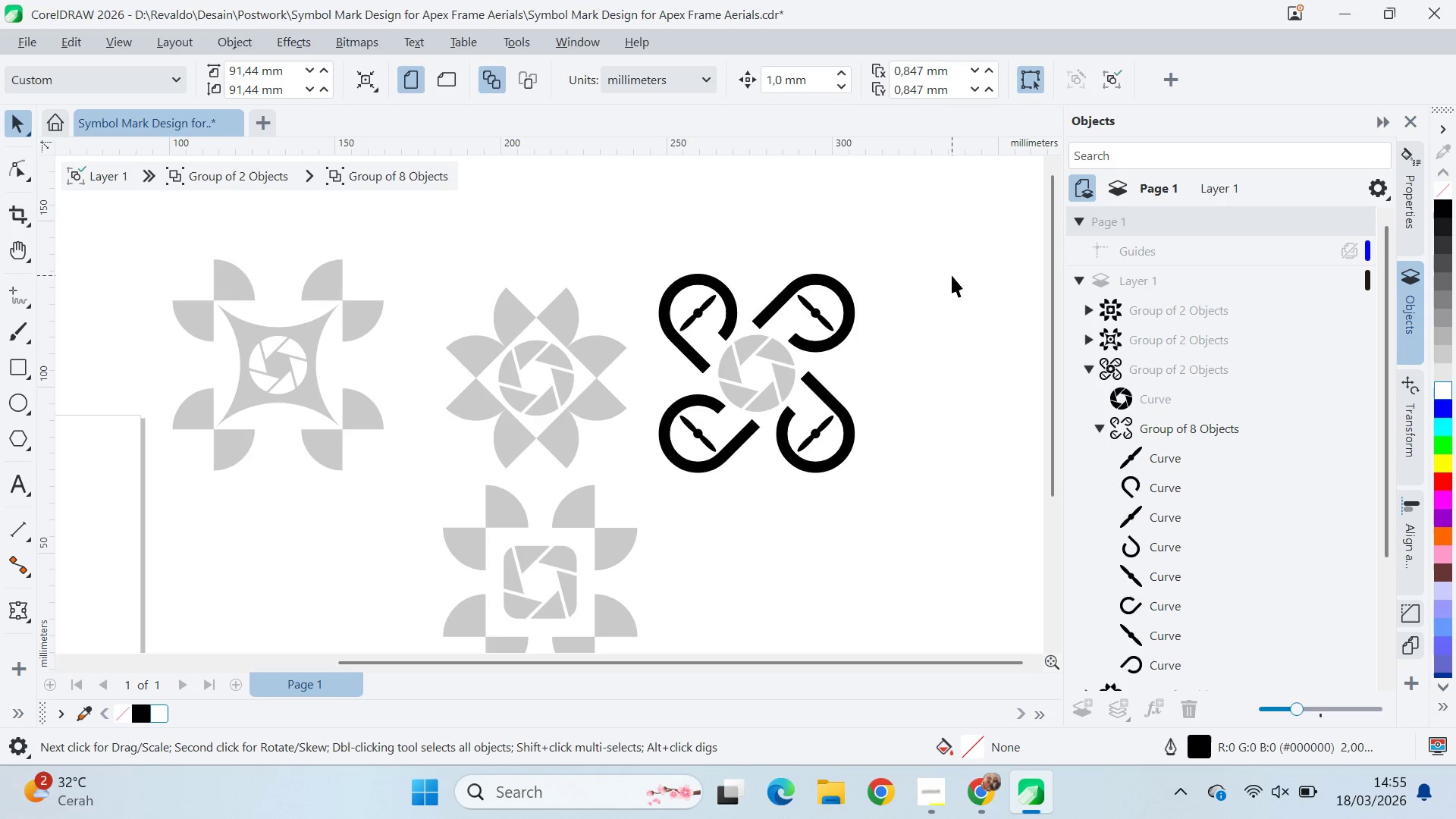 
left_click([862, 250])
 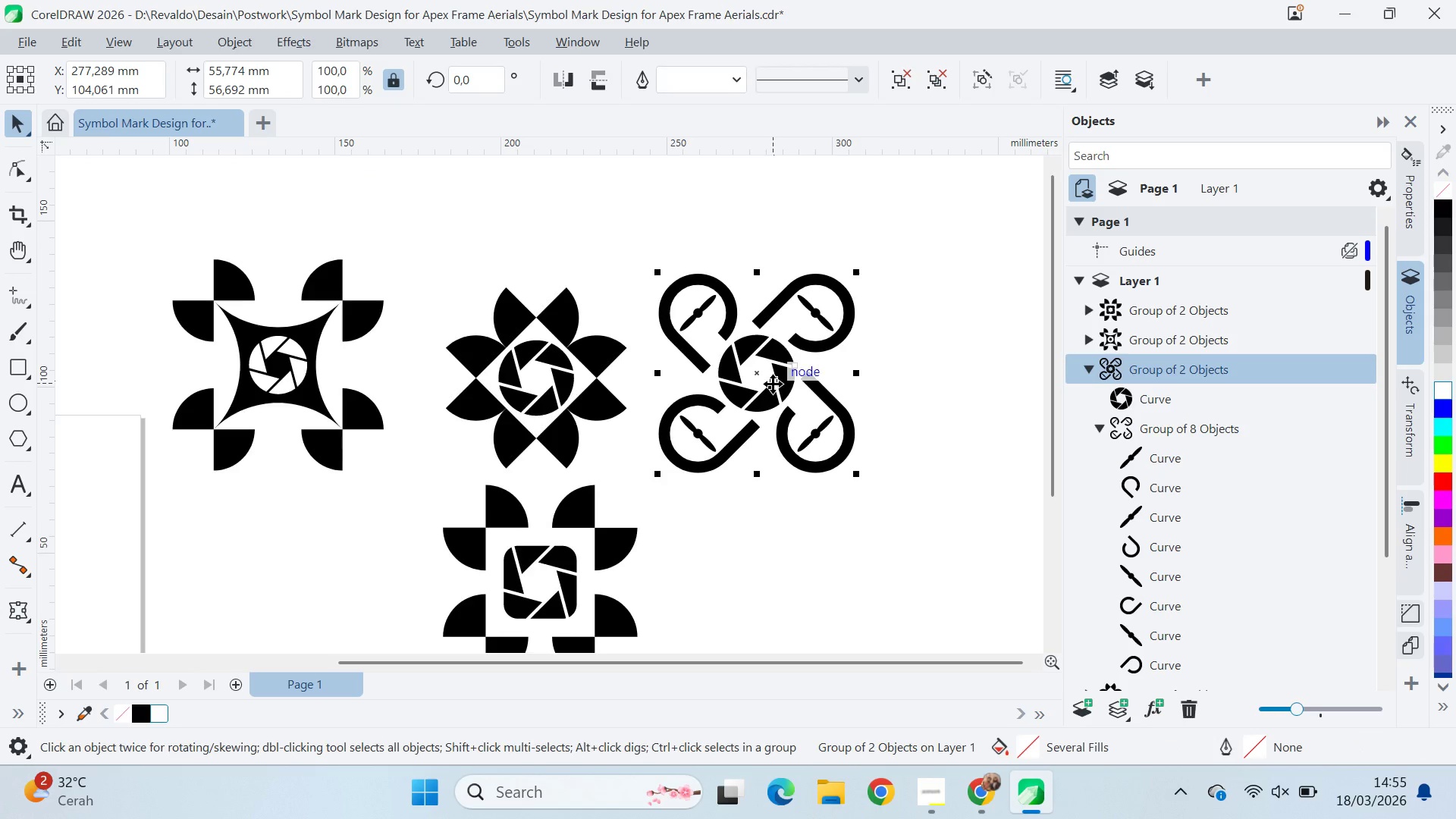 
scroll: coordinate [786, 383], scroll_direction: down, amount: 7.0
 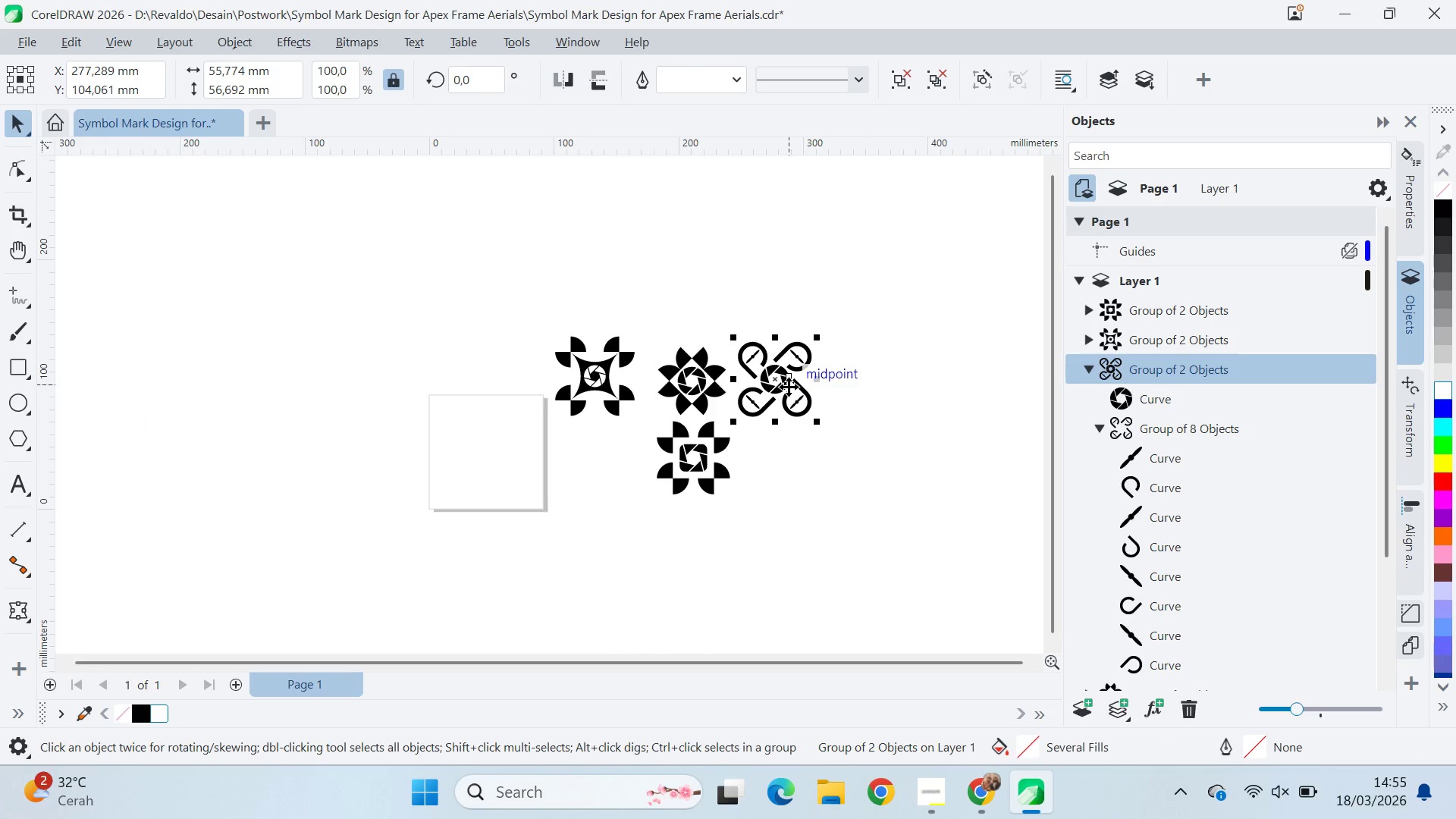 
scroll: coordinate [788, 388], scroll_direction: up, amount: 2.0
 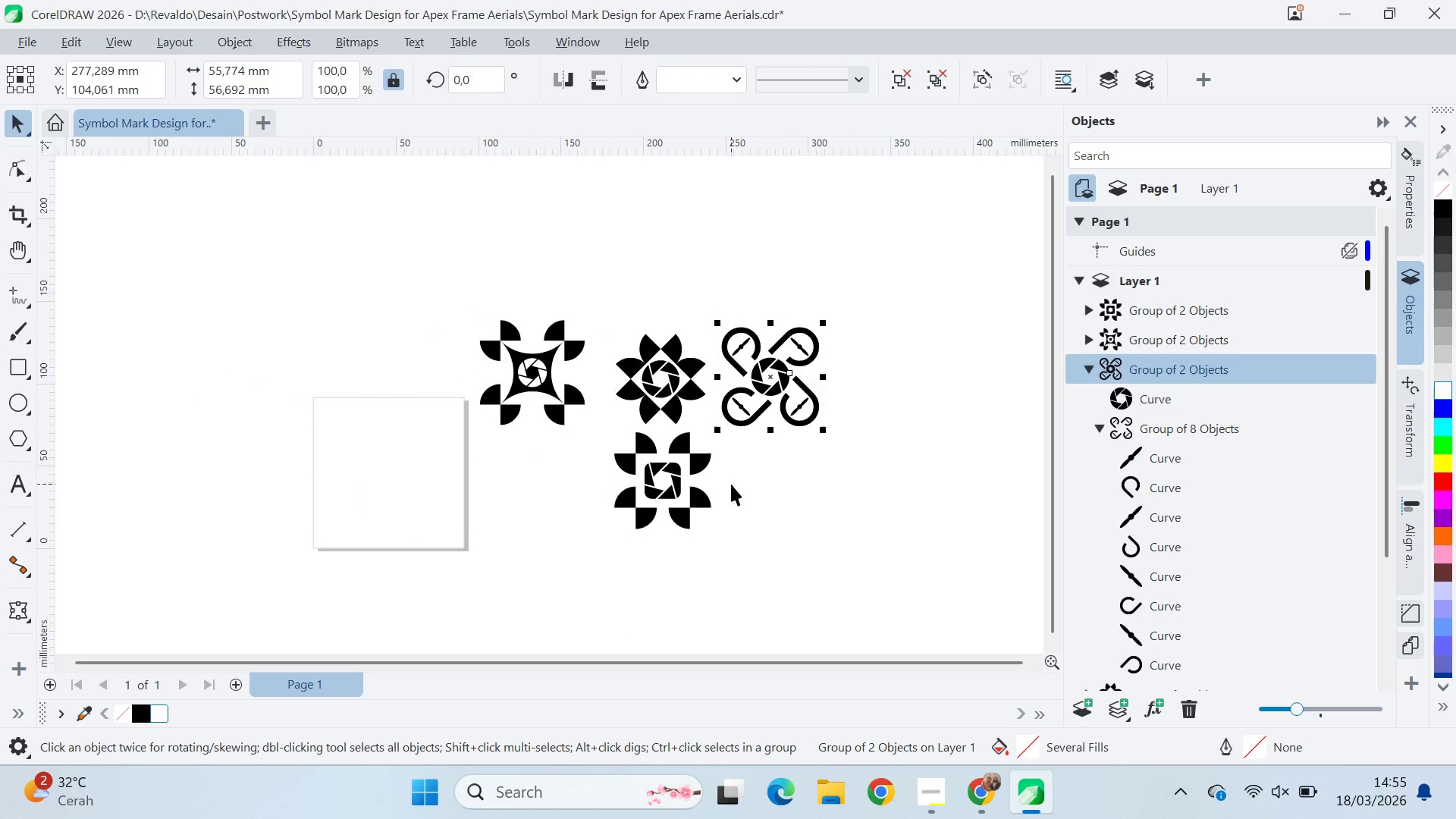 
key(Alt+Tab)
 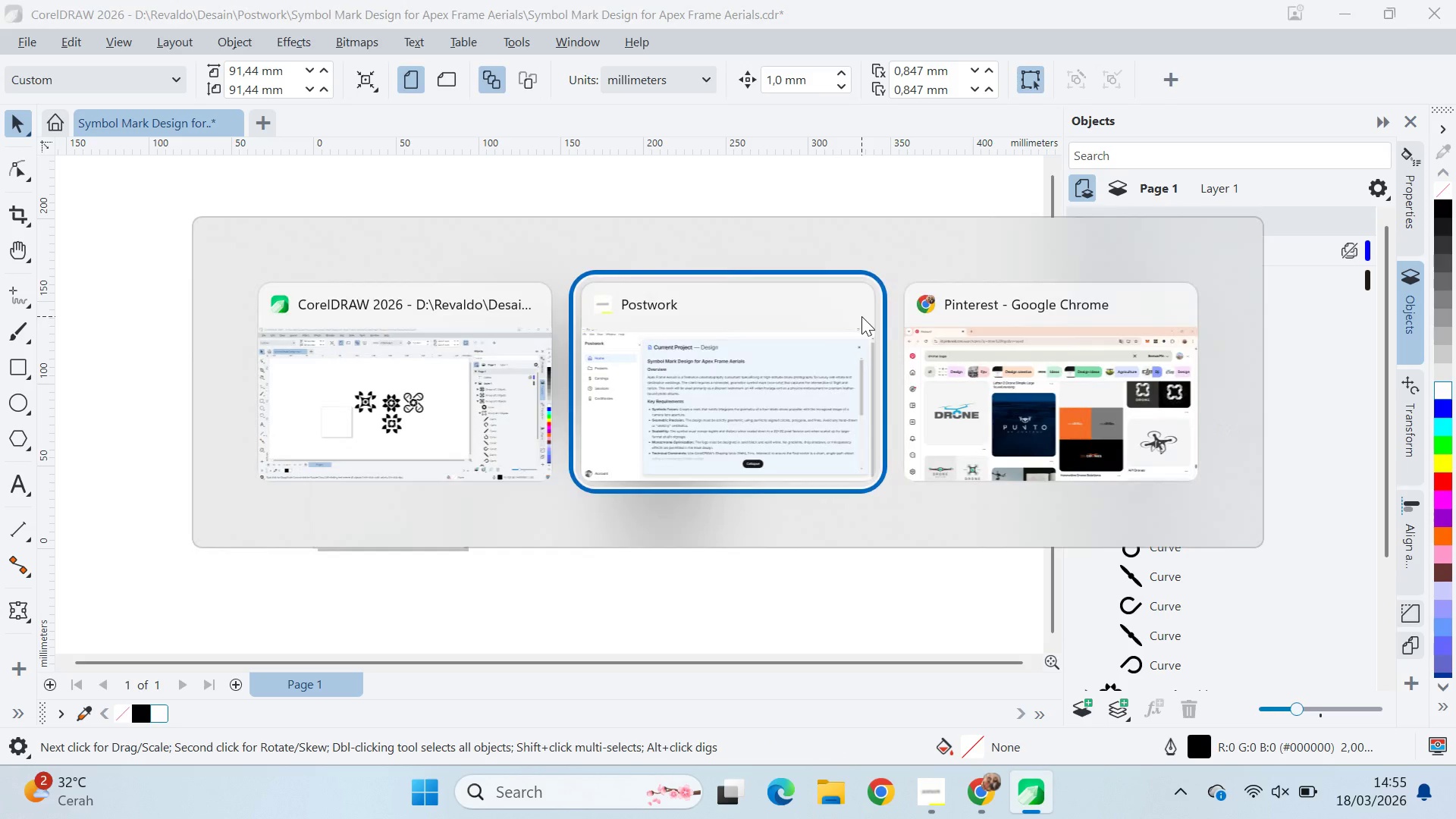 
key(Alt+Tab)
 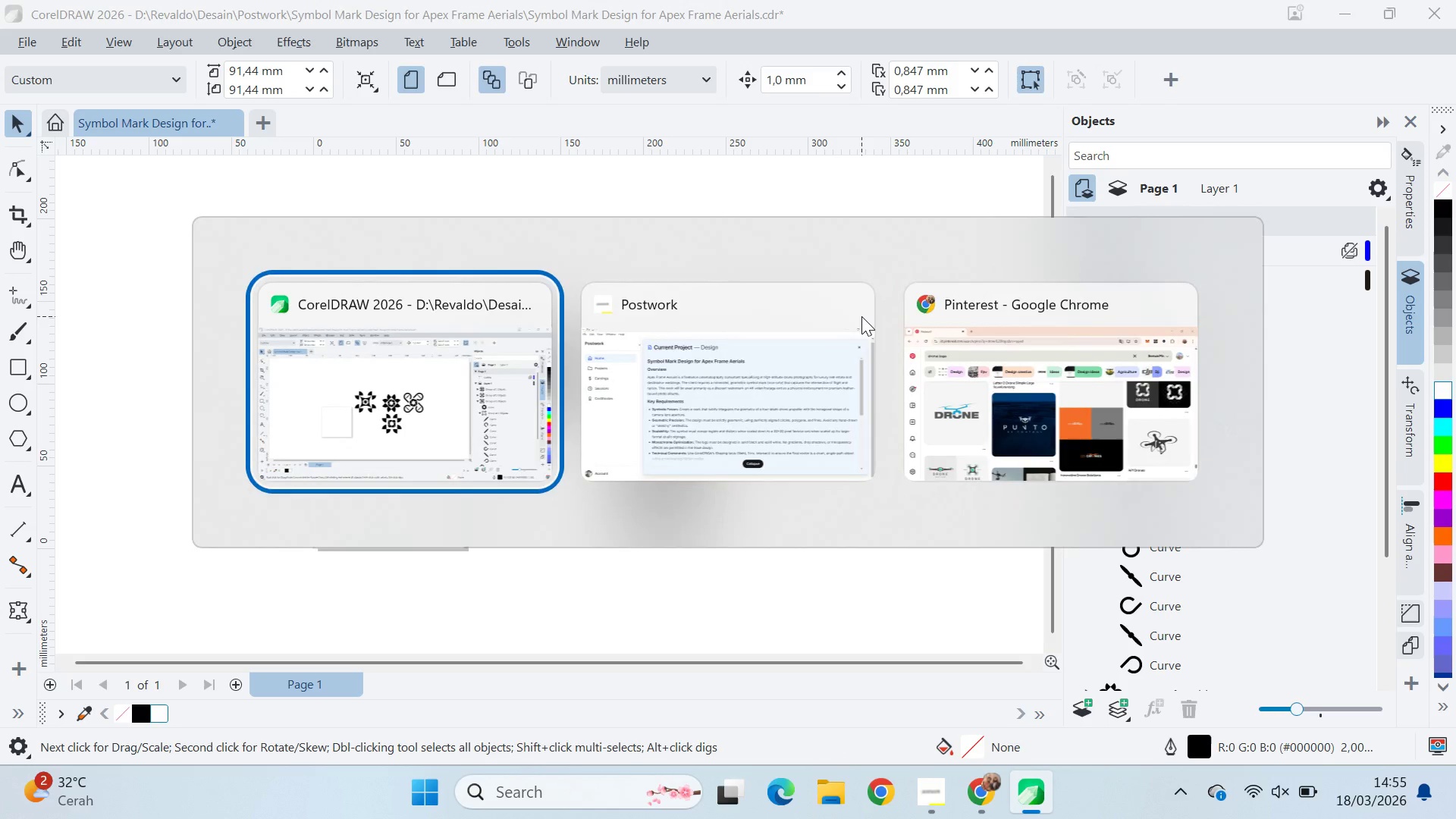 
key(Alt+Tab)
 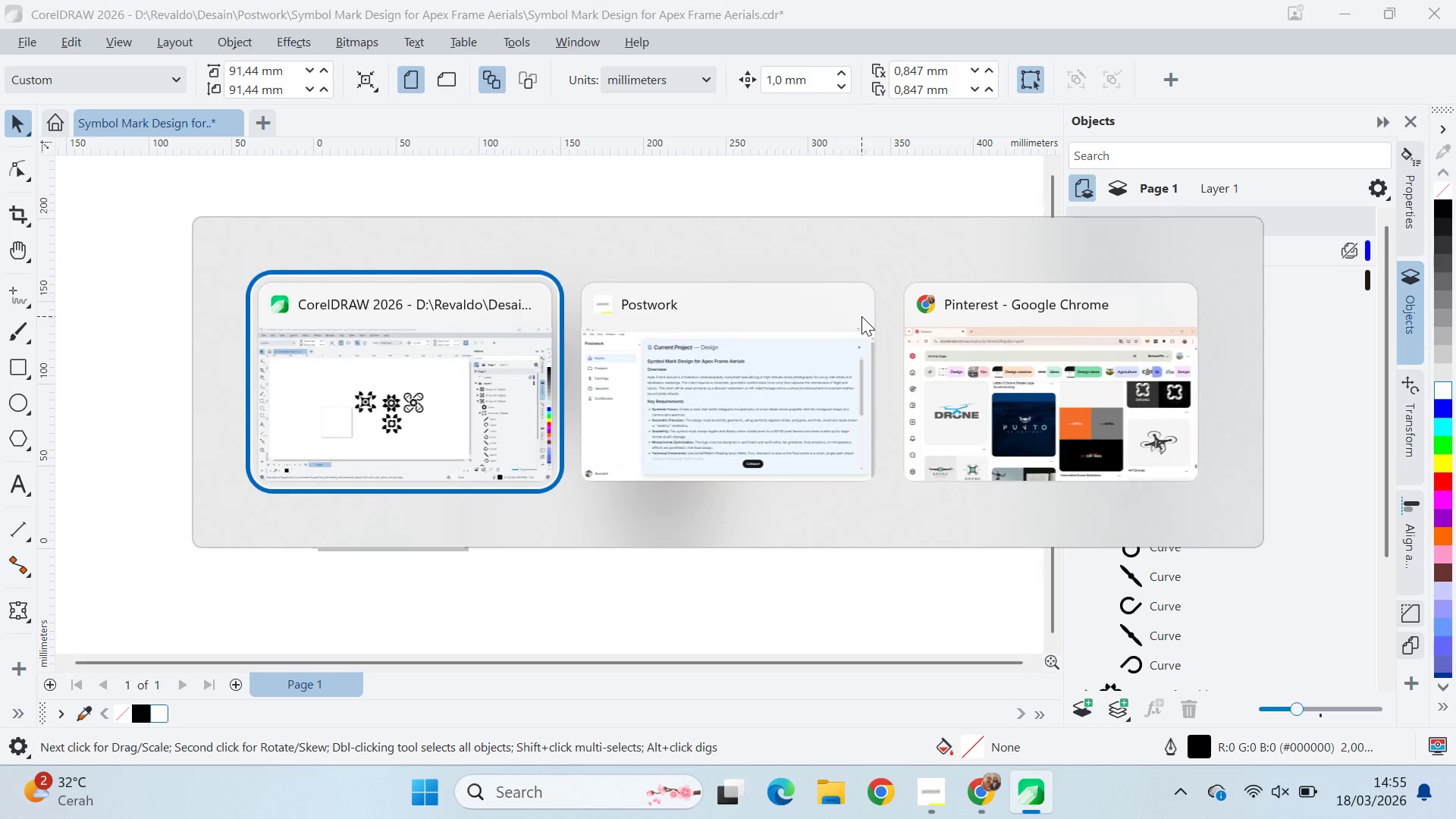 
key(Alt+Tab)